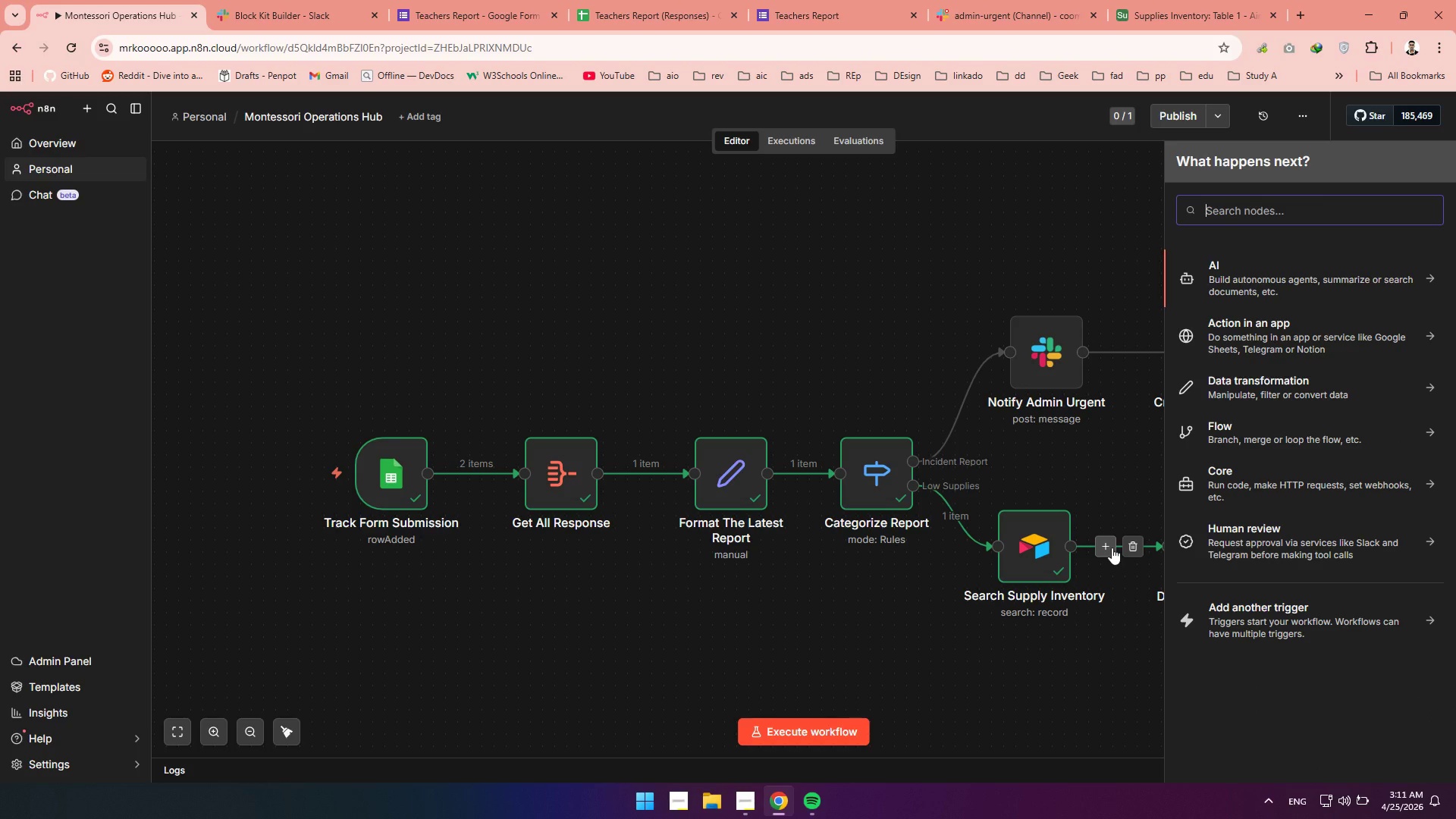 
type(et)
 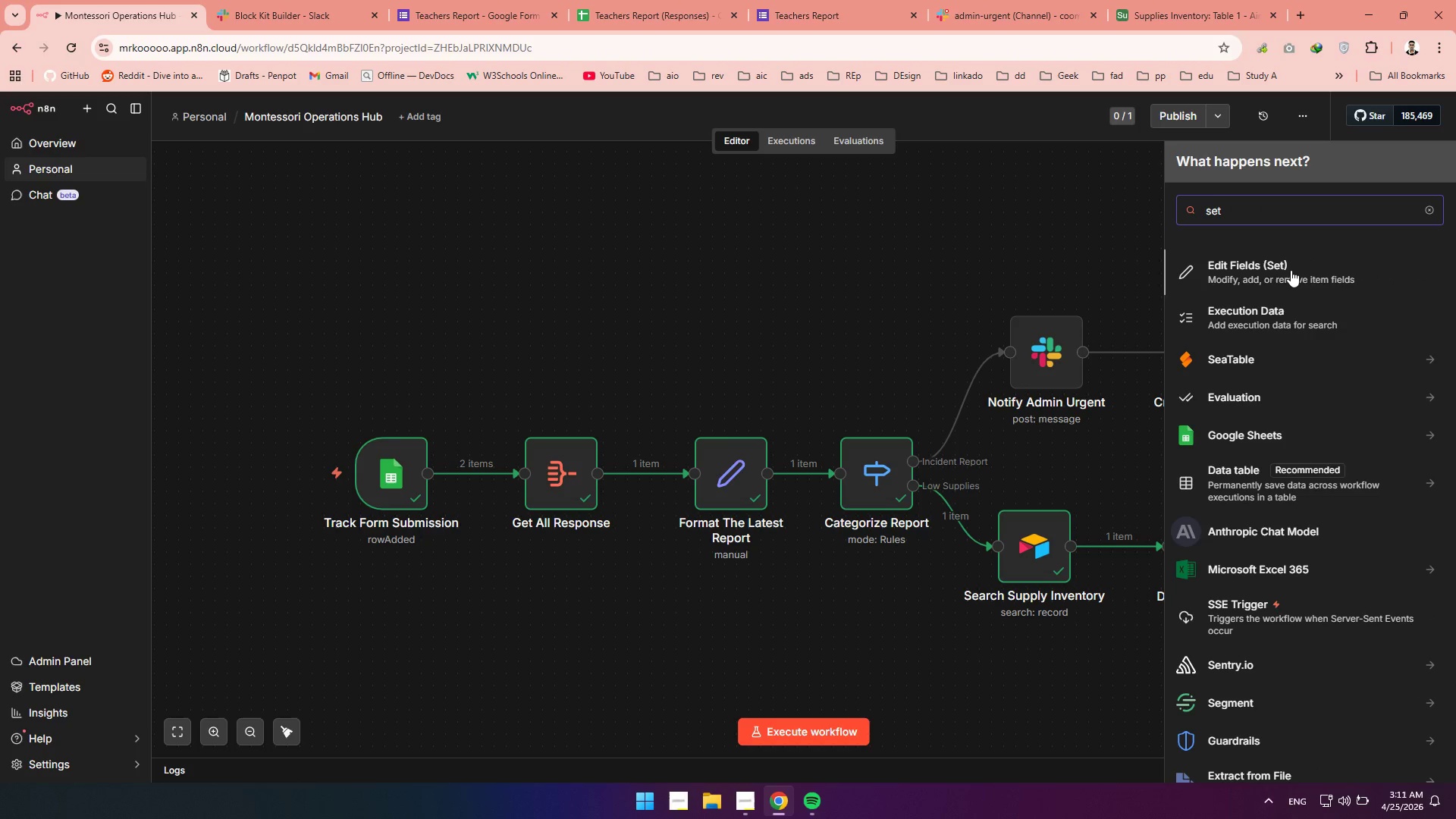 
wait(6.33)
 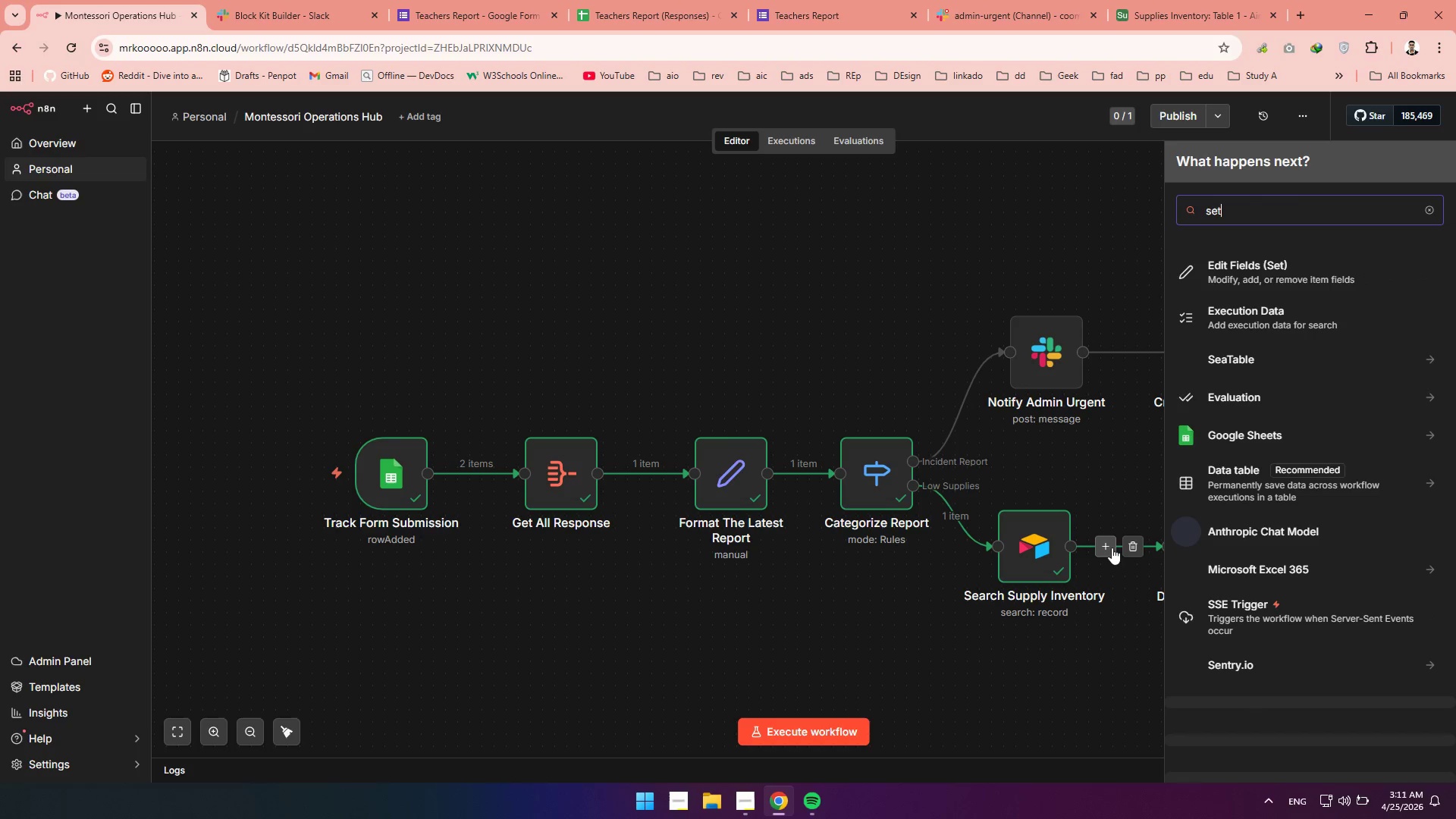 
left_click([1291, 270])
 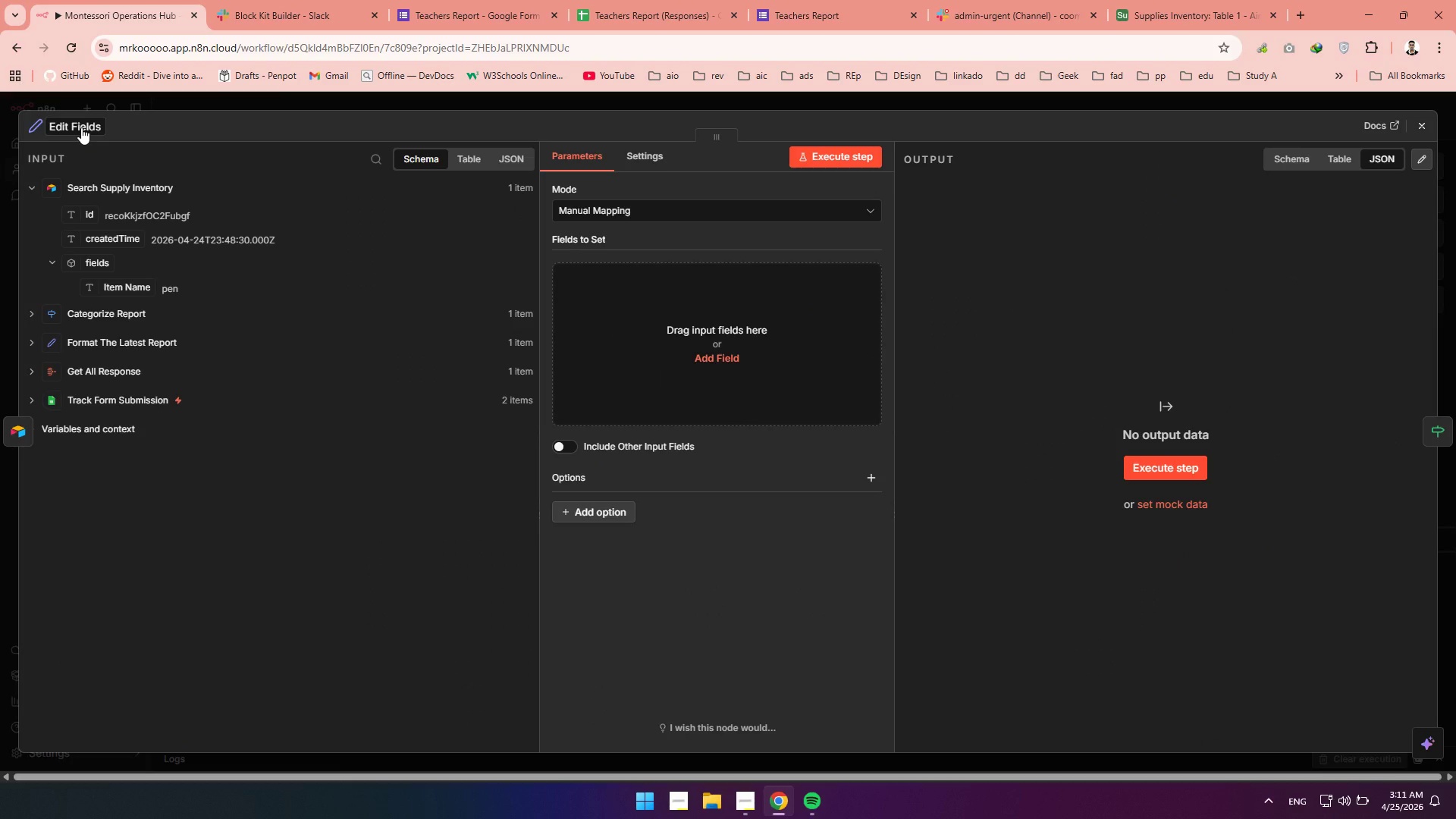 
left_click([81, 127])
 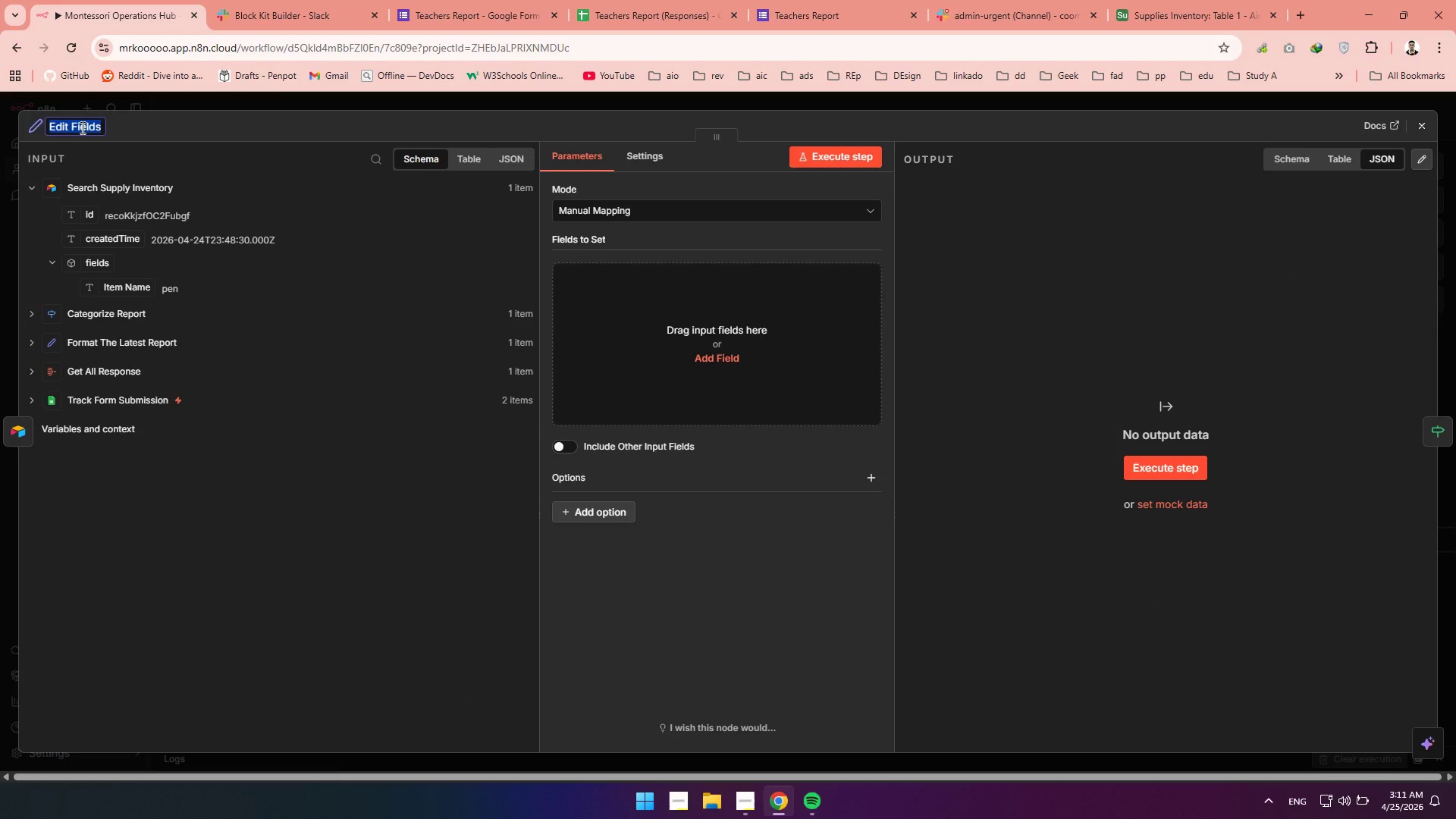 
type(Format )
 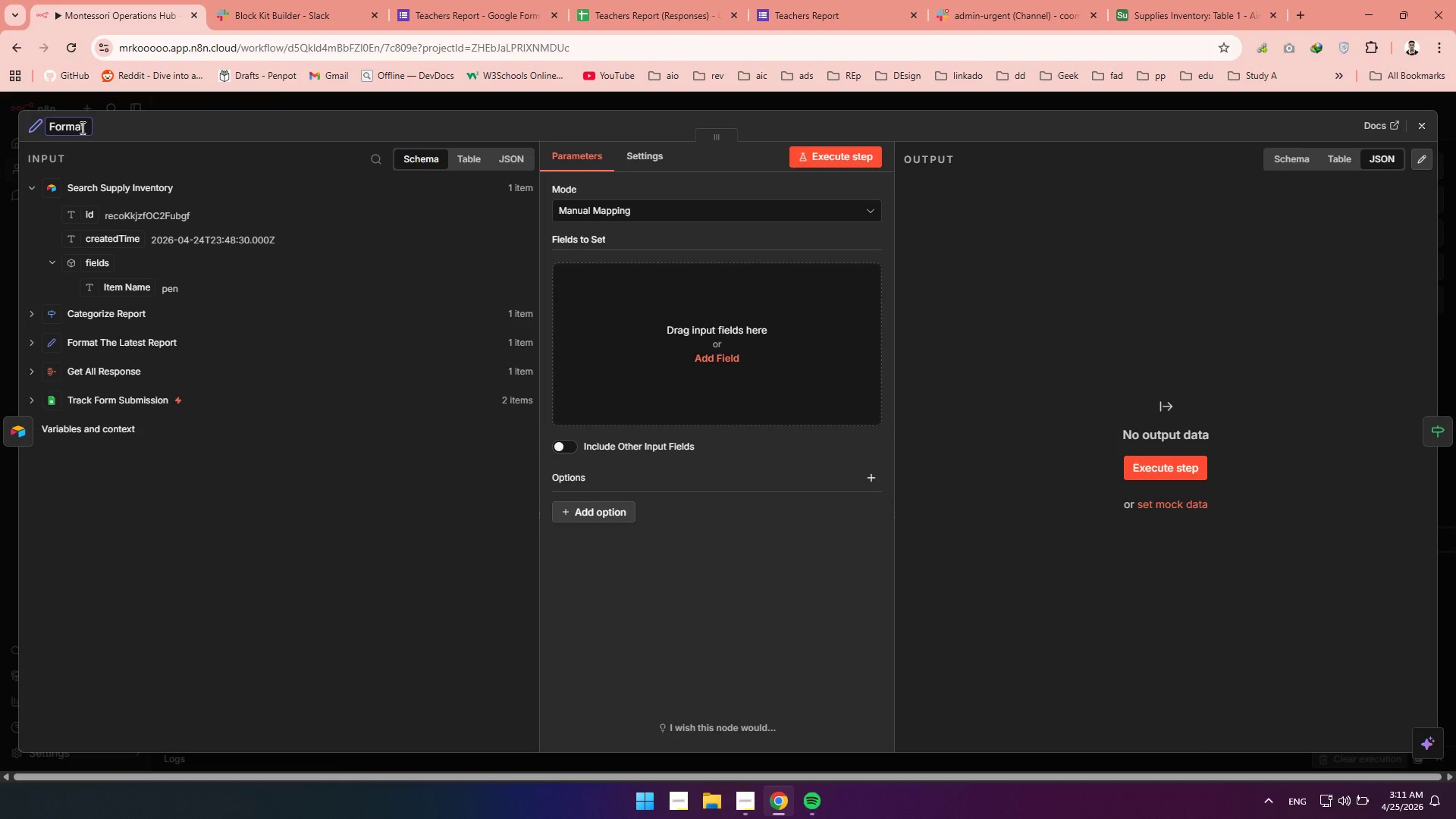 
hold_key(key=ShiftLeft, duration=0.48)
 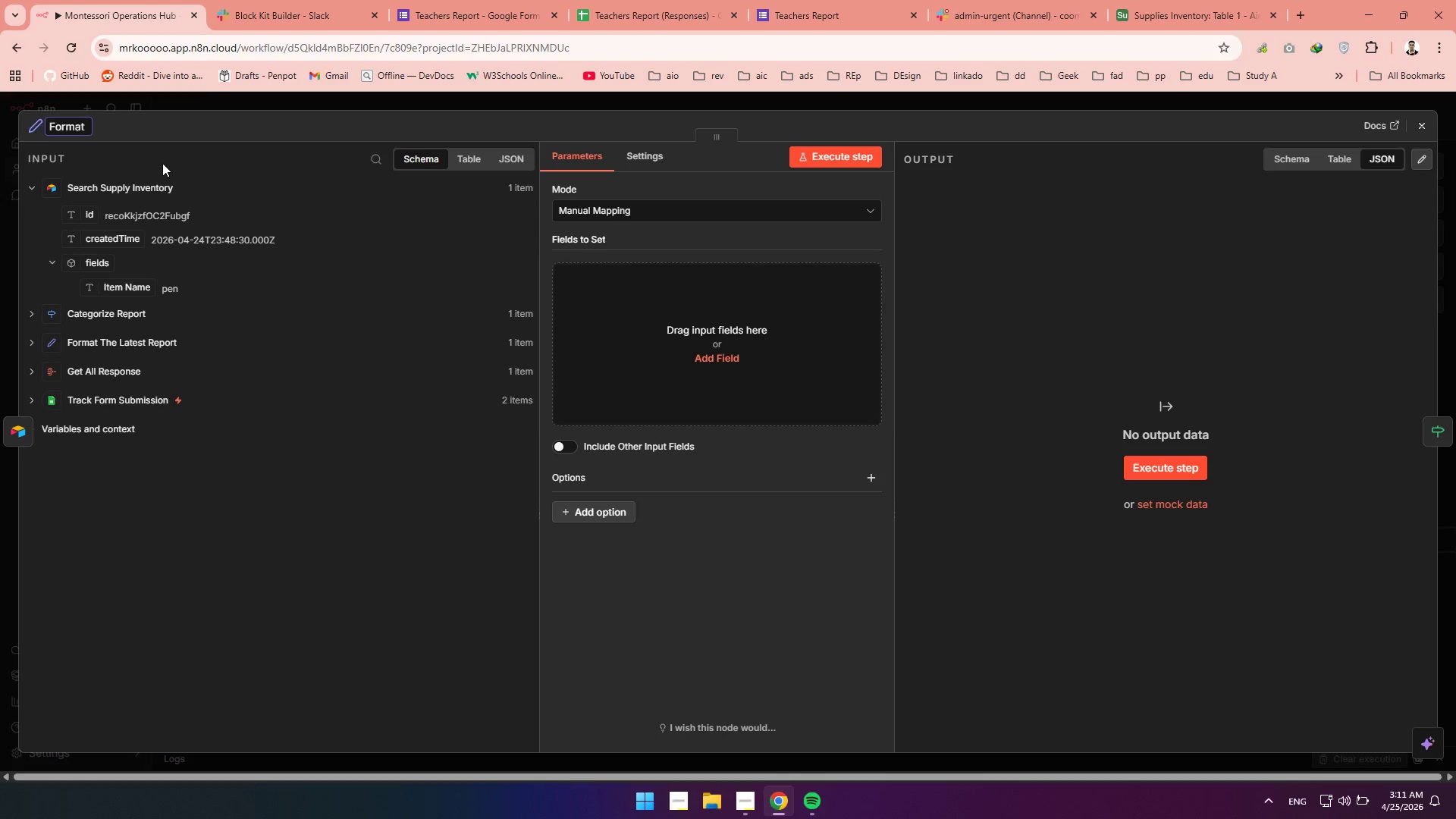 
type(Inventory Data)
 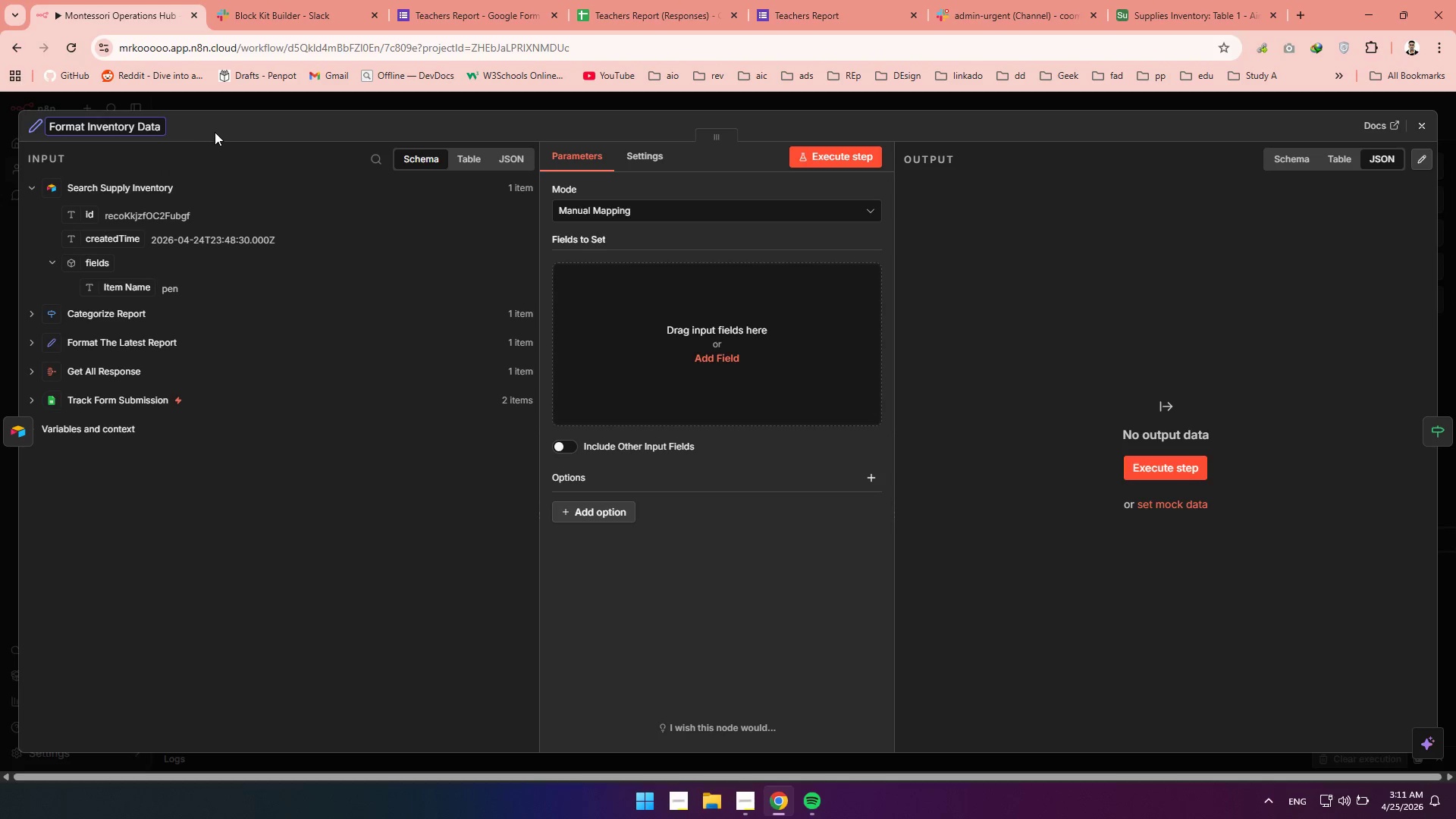 
left_click([218, 130])
 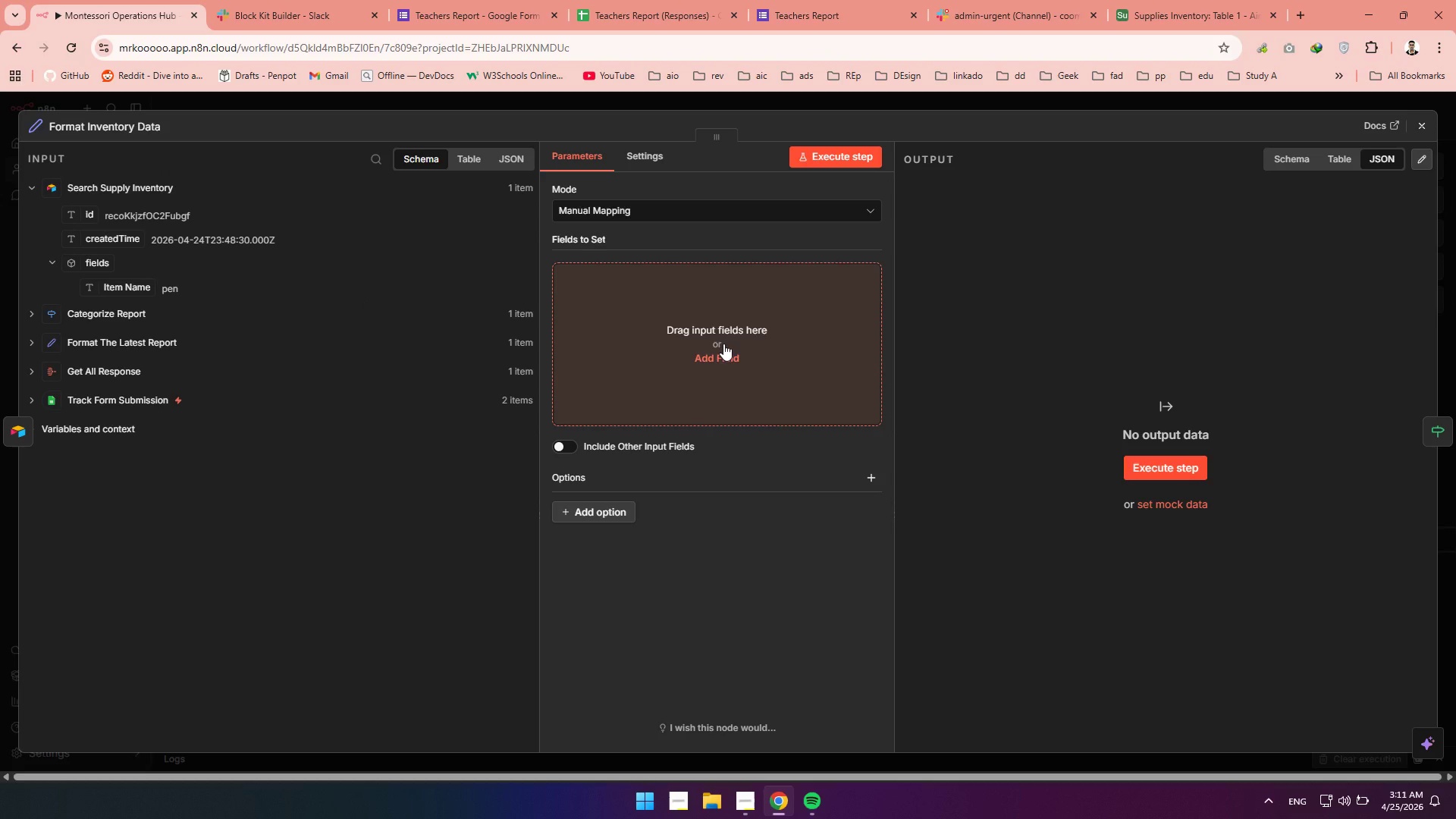 
wait(5.39)
 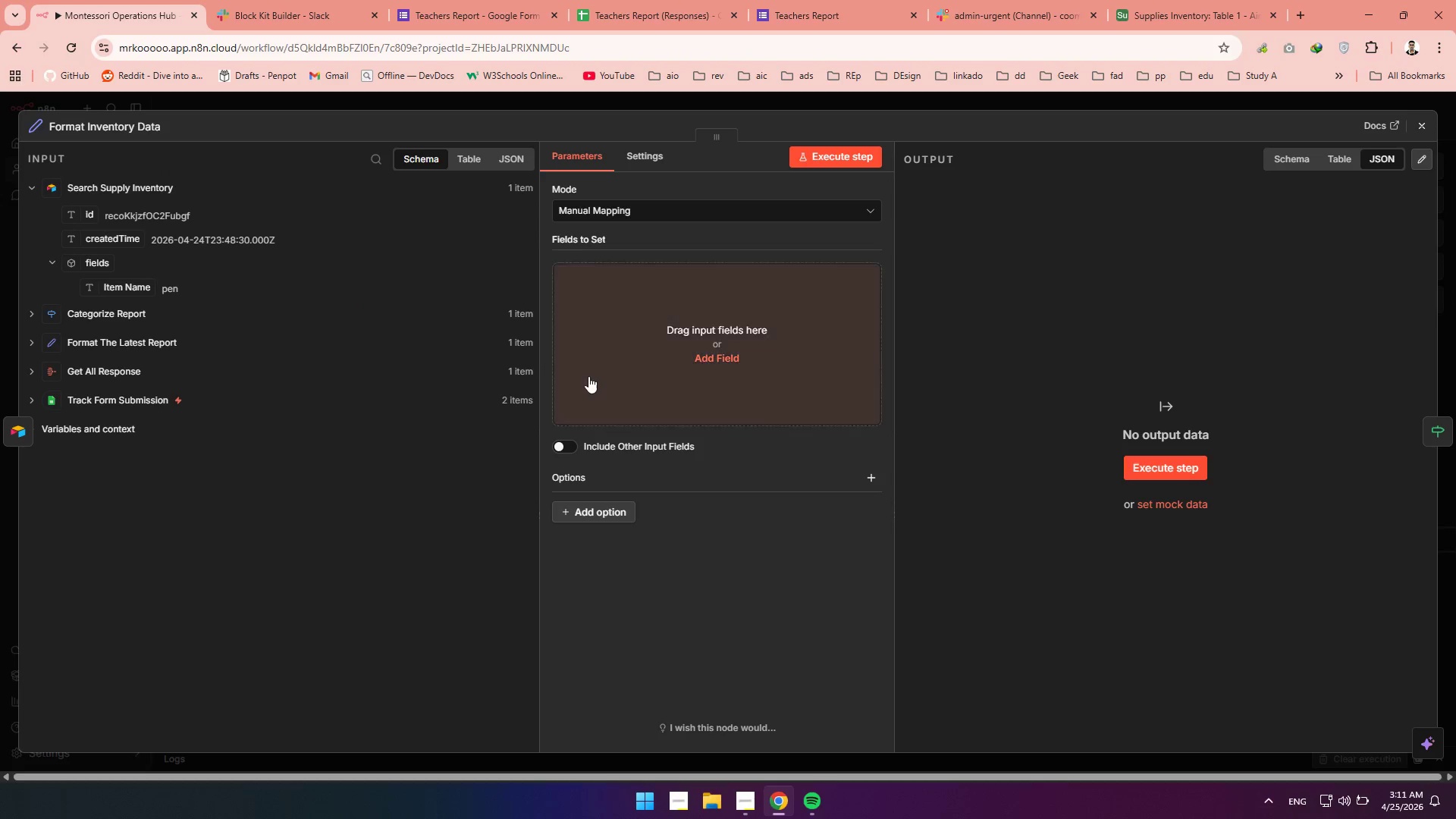 
left_click([723, 344])
 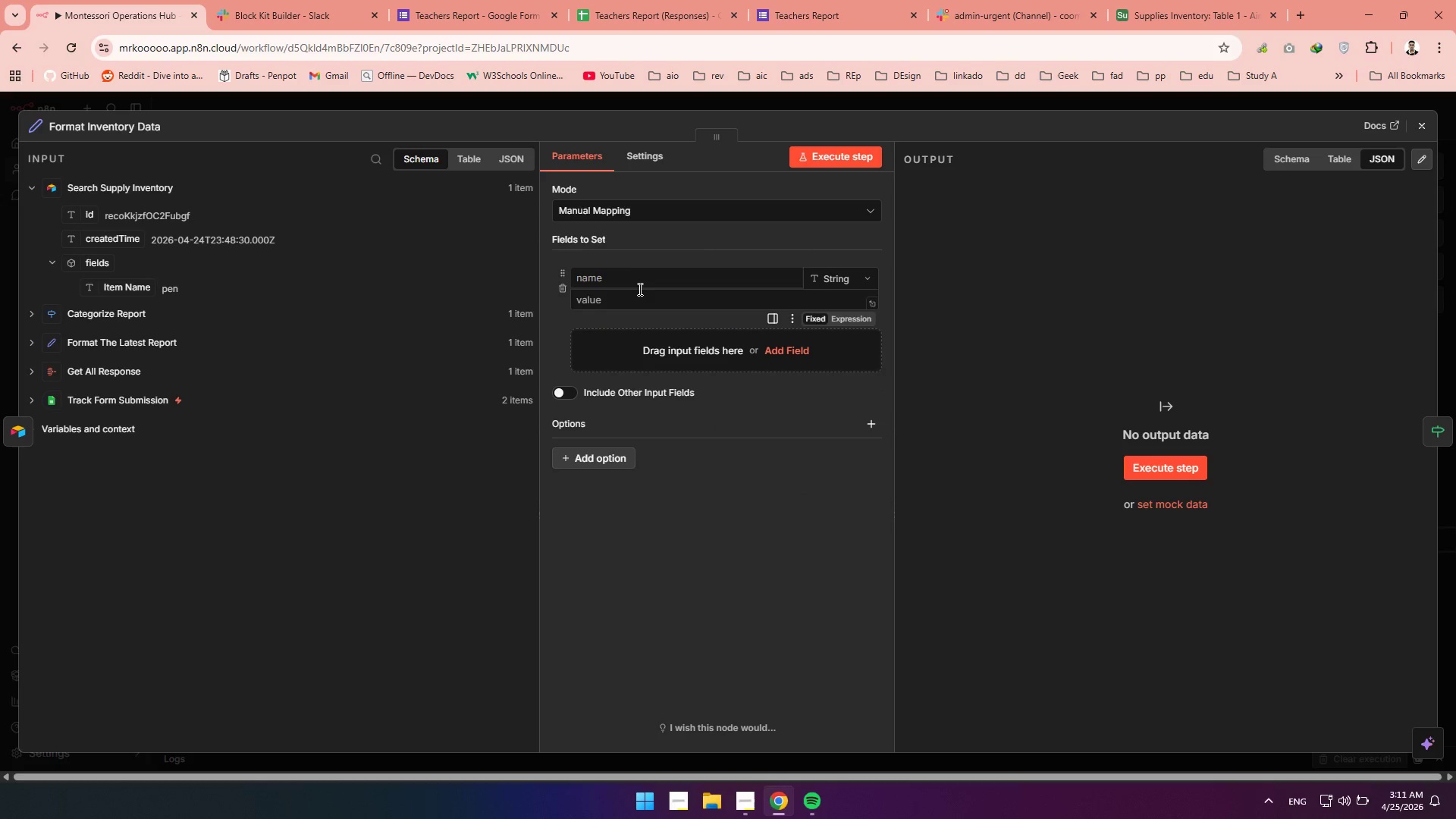 
left_click([624, 277])
 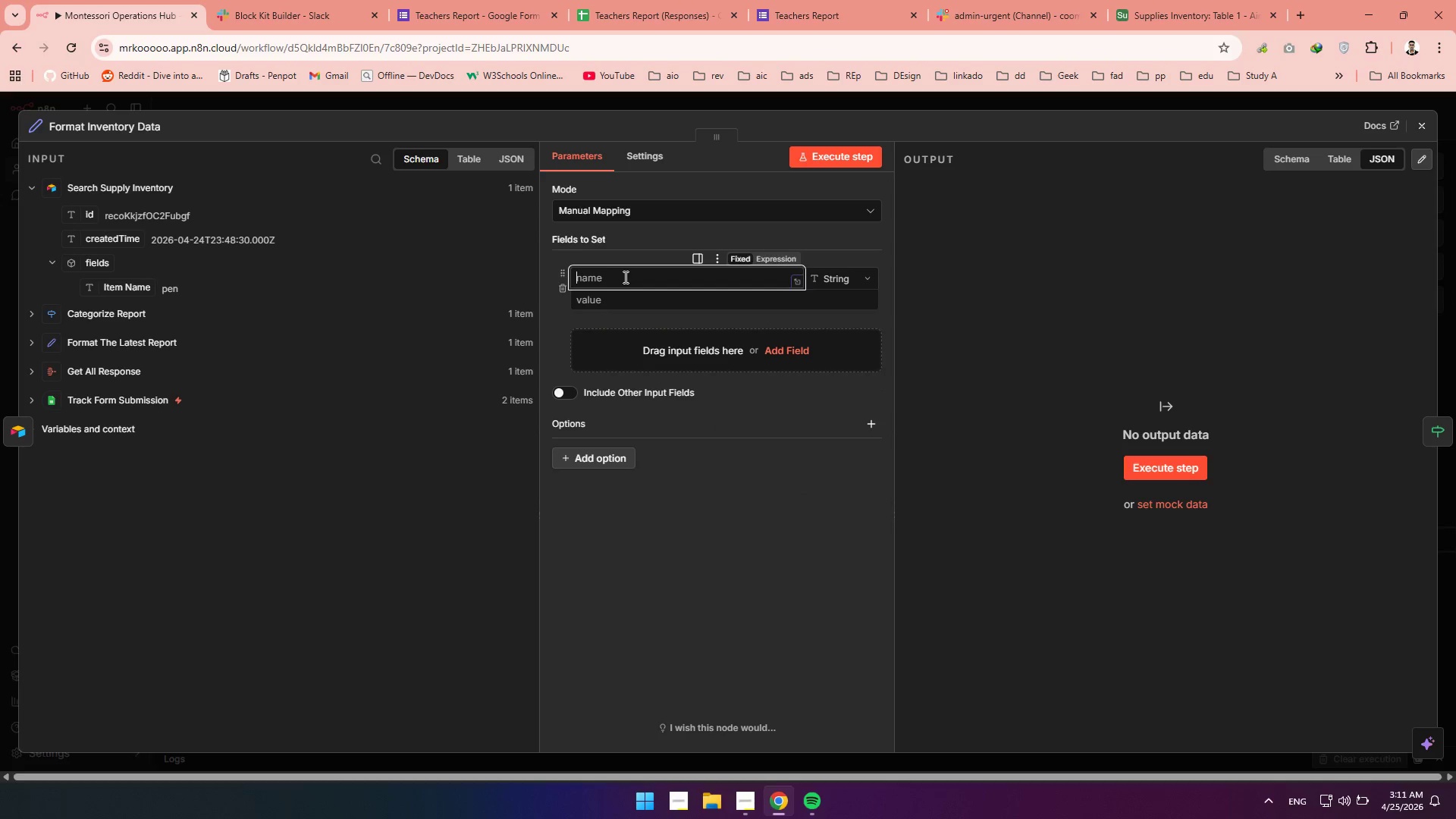 
hold_key(key=ShiftLeft, duration=0.36)
 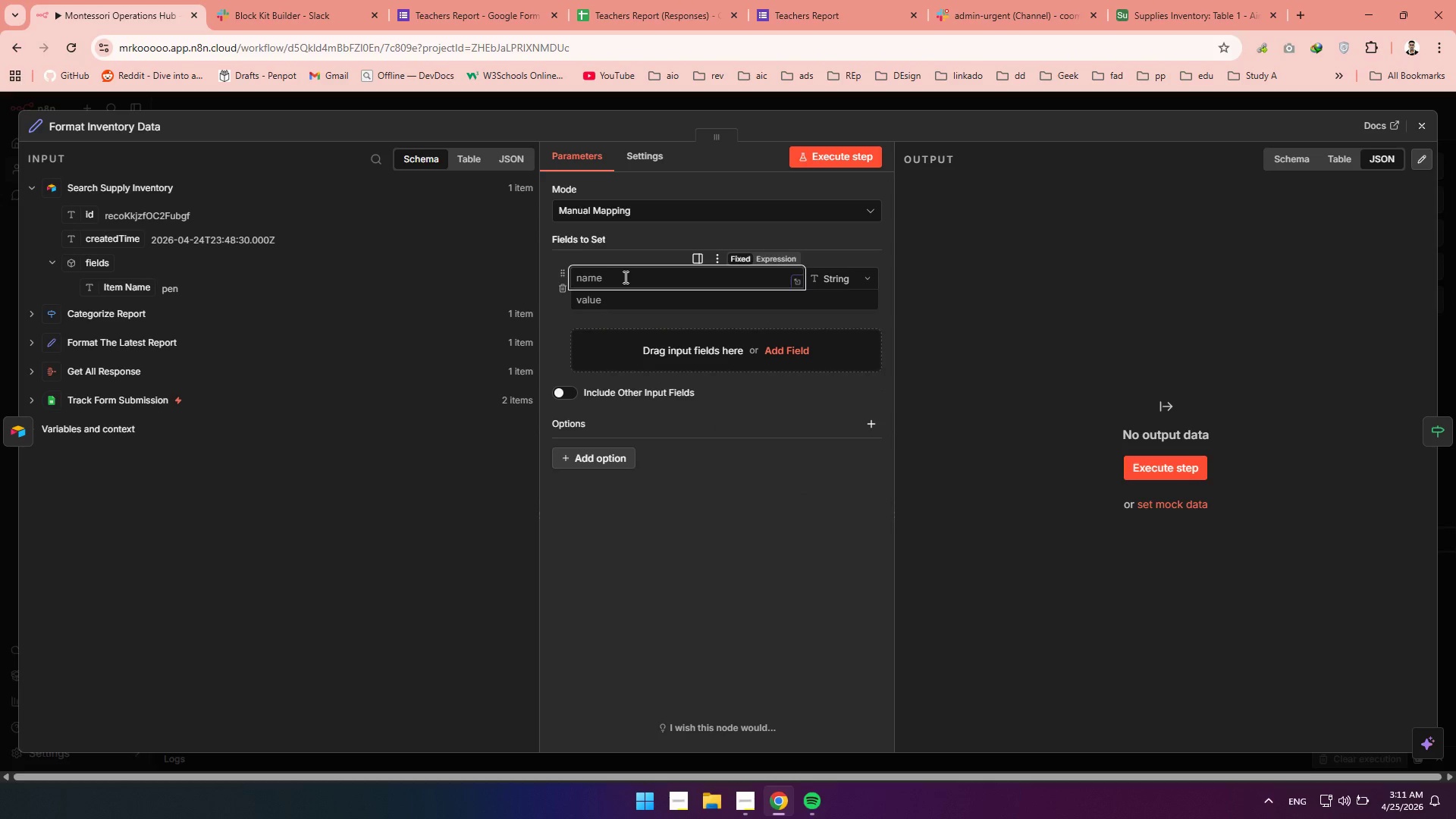 
type(itemName)
 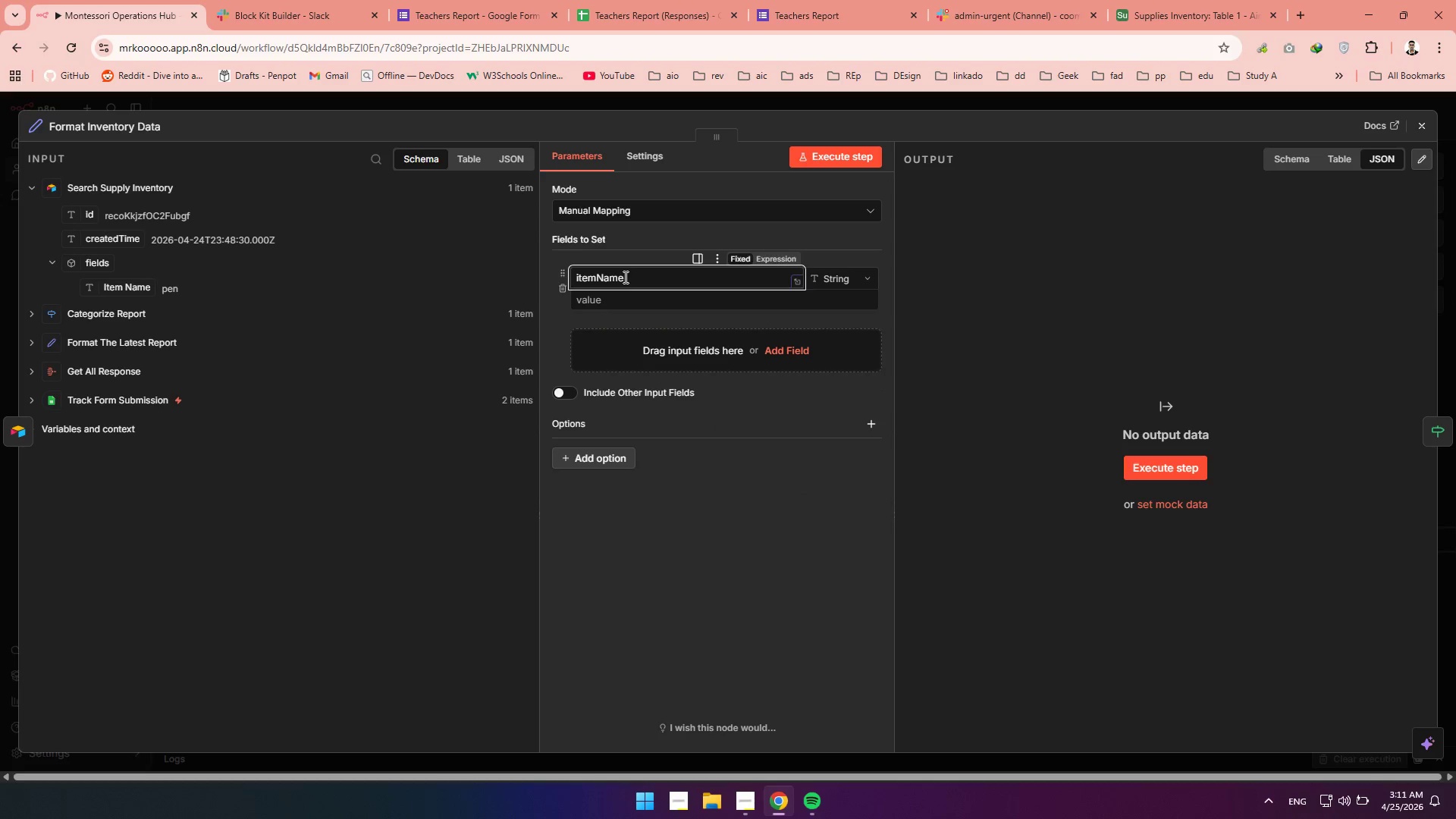 
mouse_move([687, 293])
 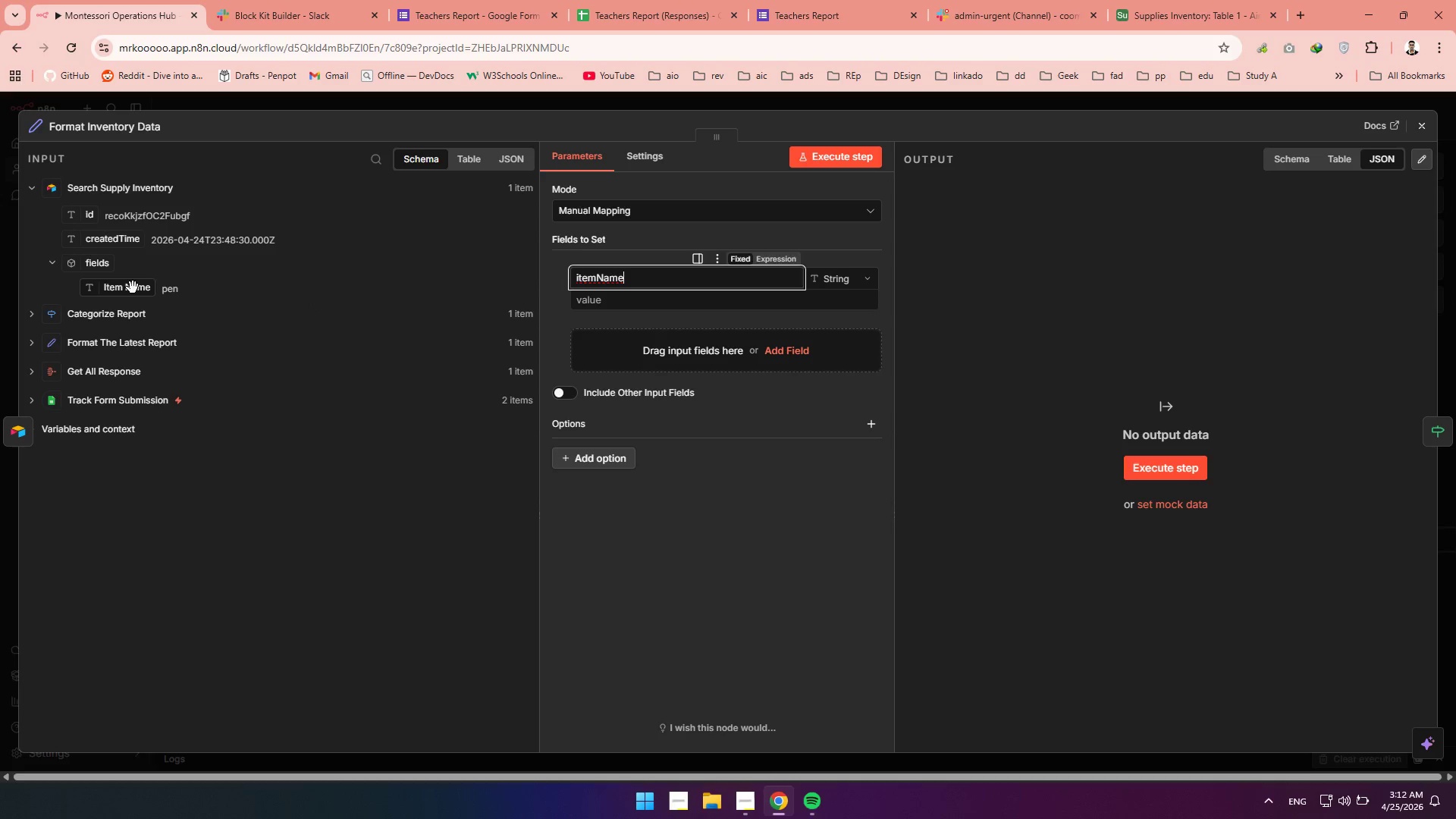 
left_click_drag(start_coordinate=[128, 288], to_coordinate=[651, 303])
 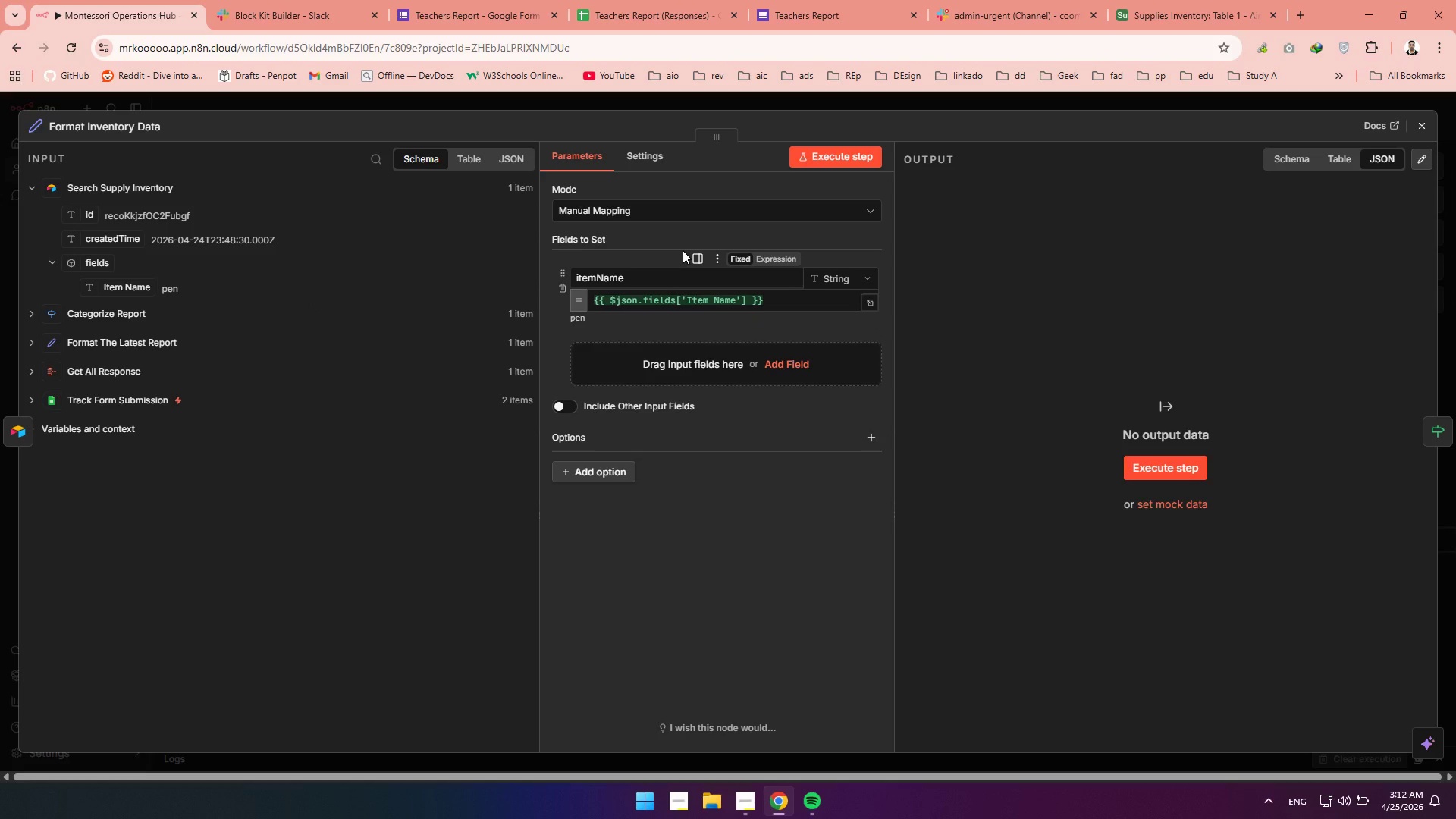 
left_click([659, 243])
 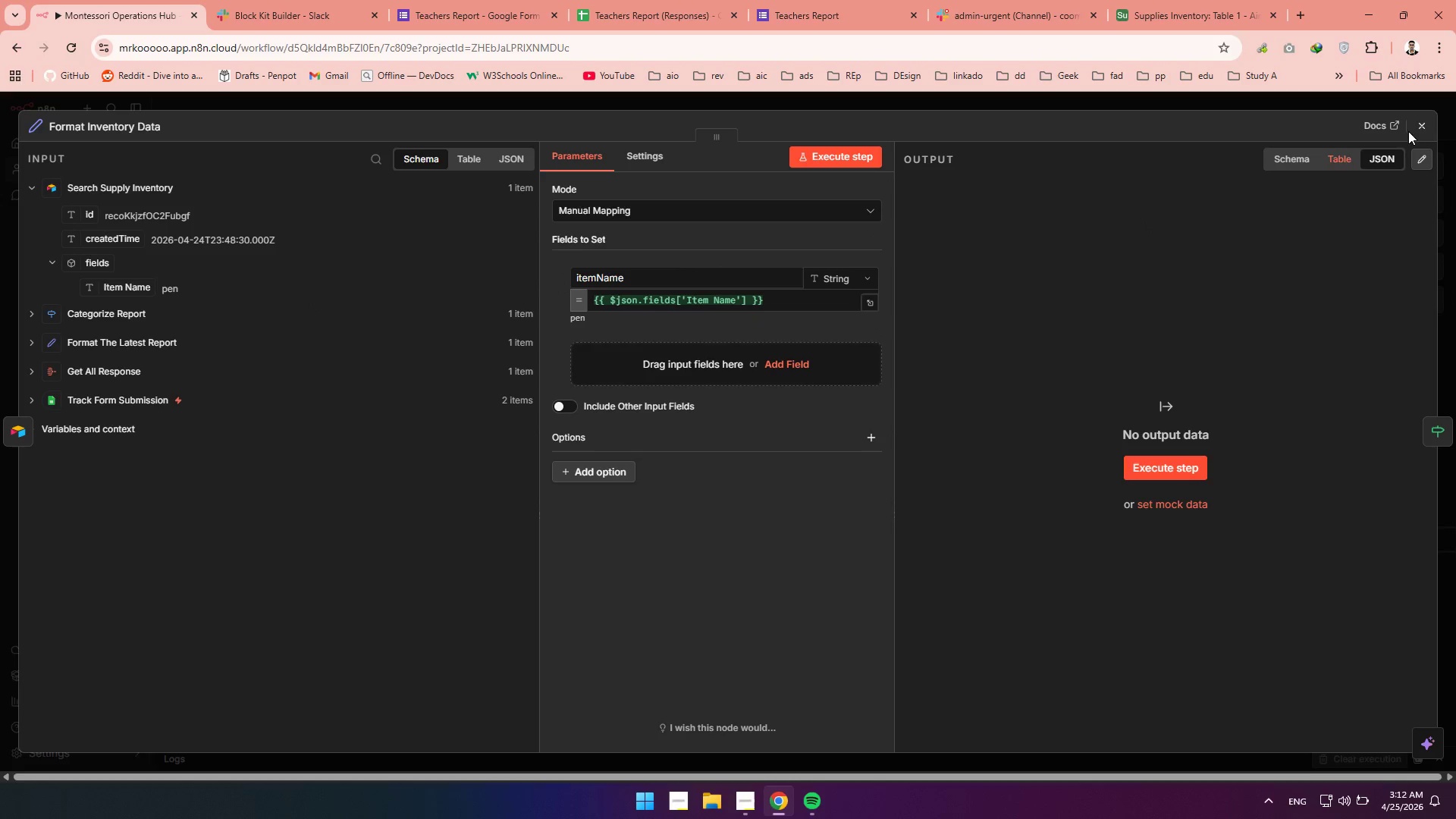 
left_click([1428, 129])
 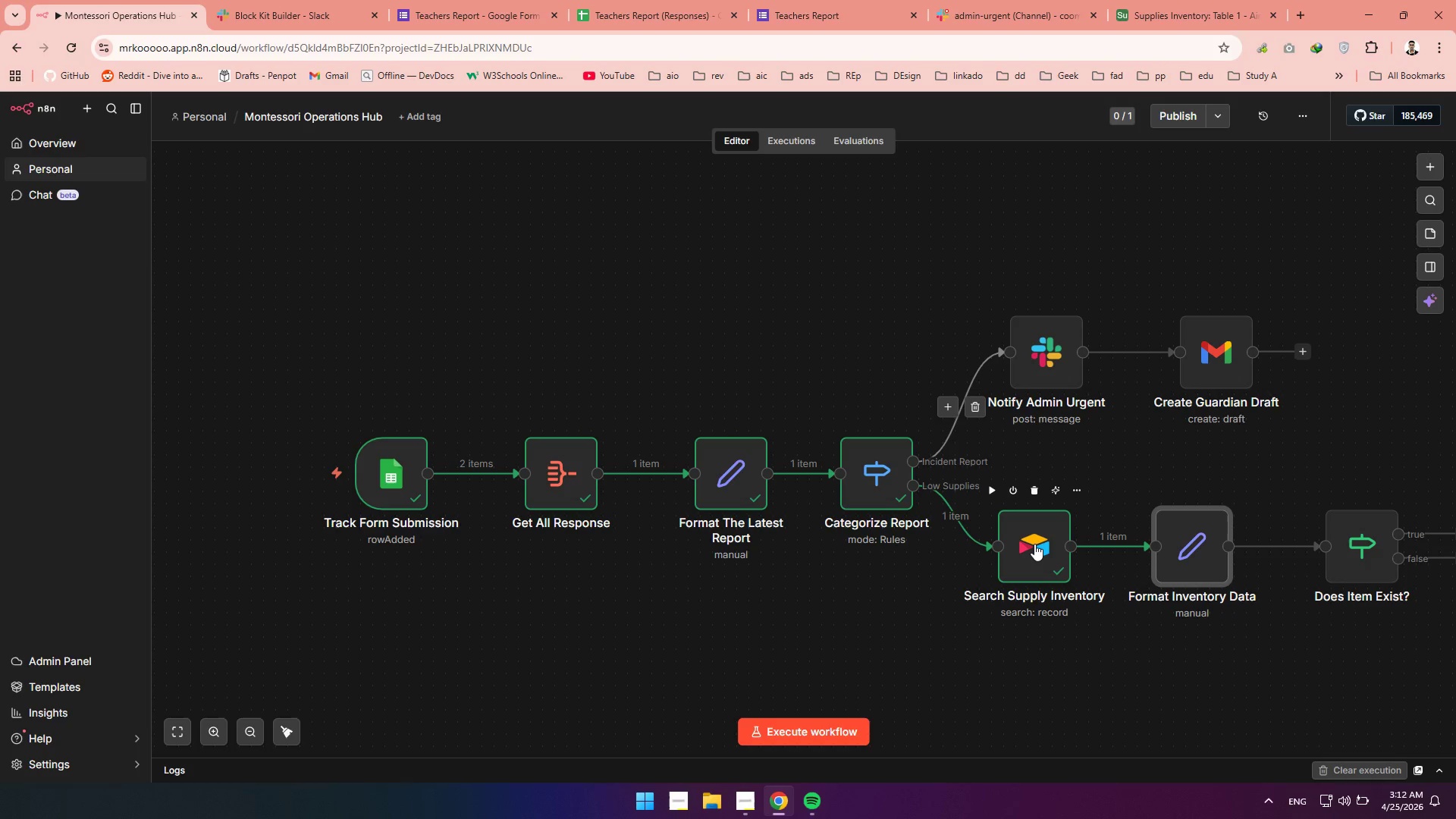 
double_click([1033, 544])
 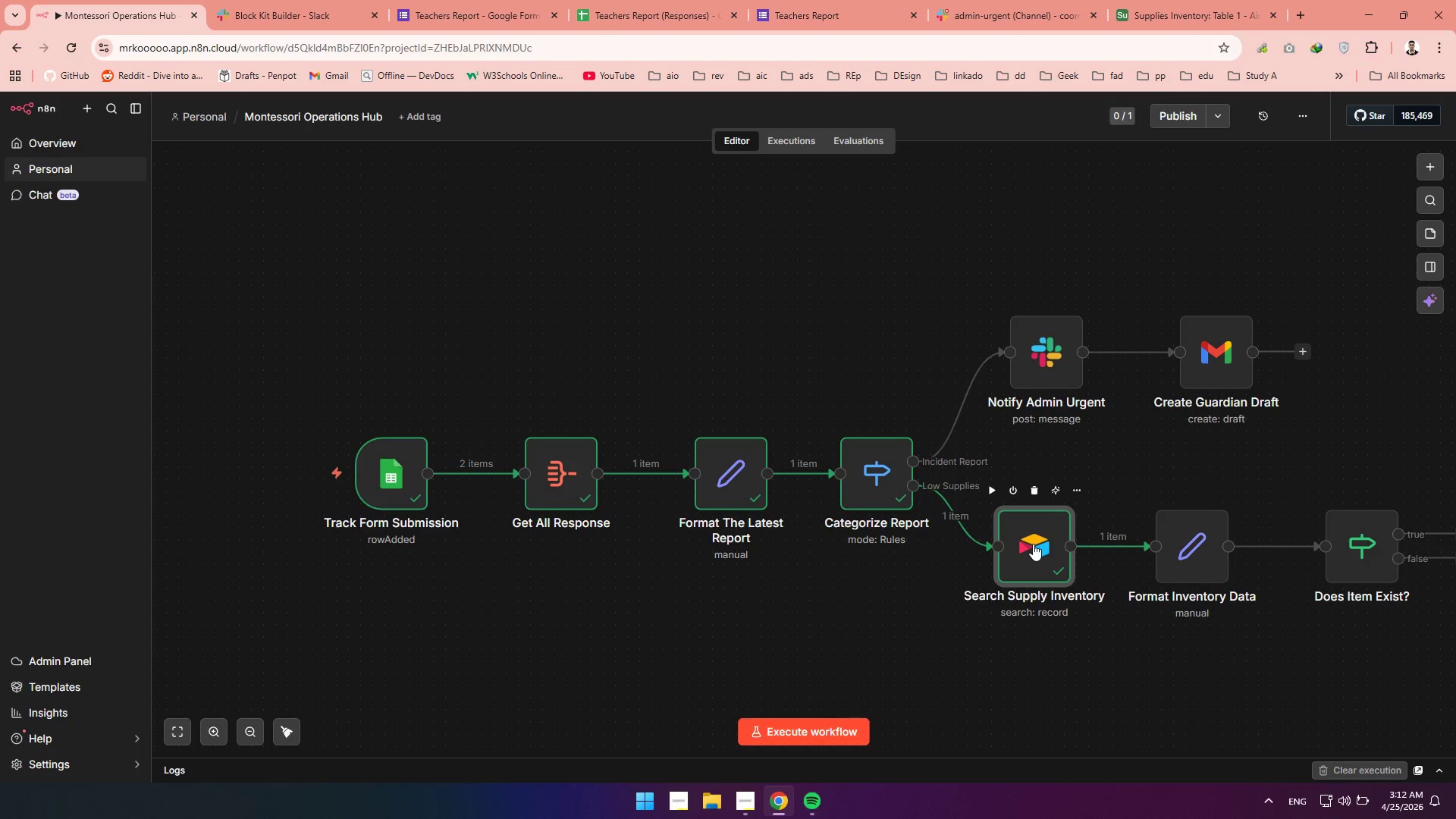 
triple_click([1033, 544])
 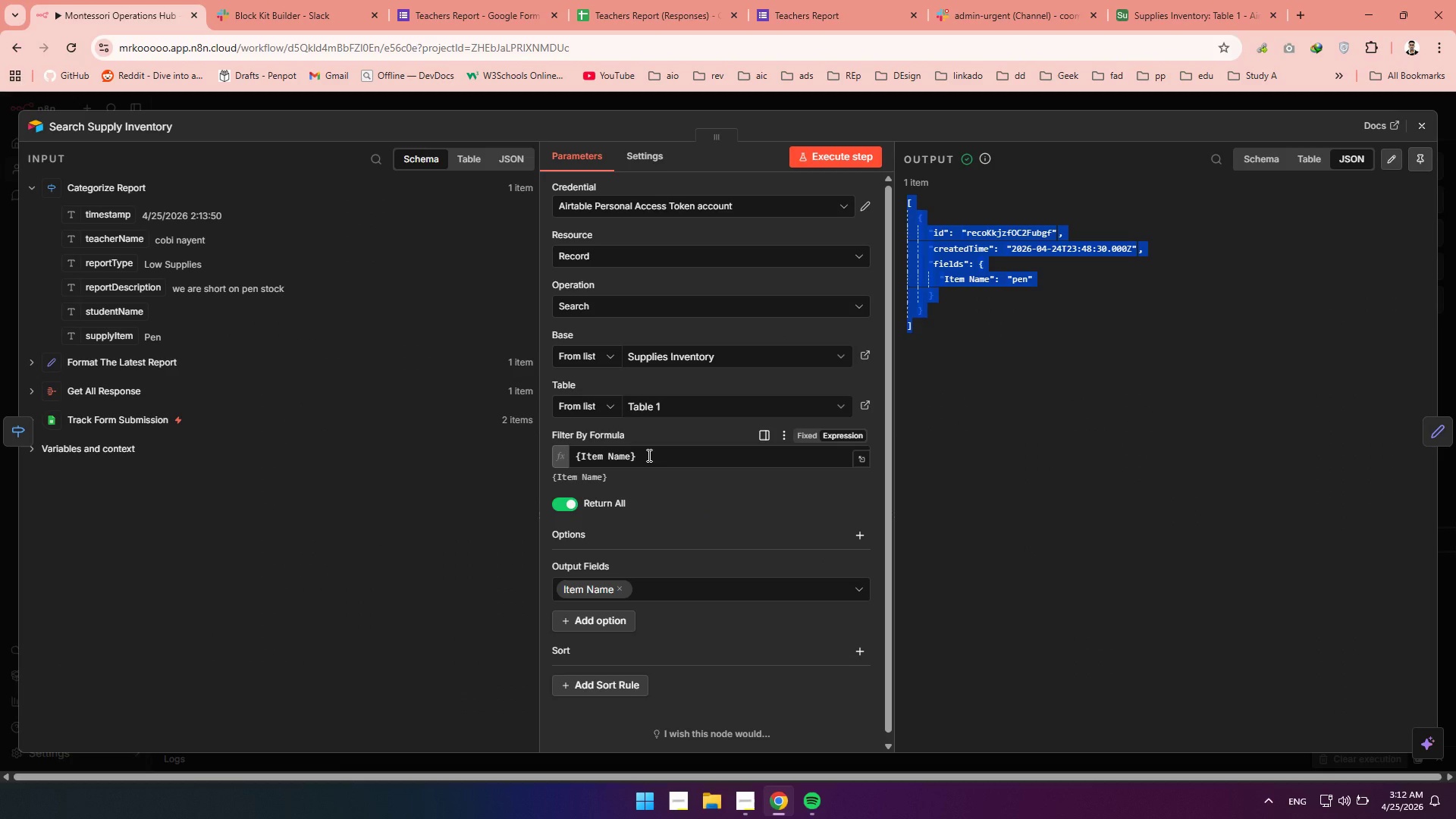 
wait(16.22)
 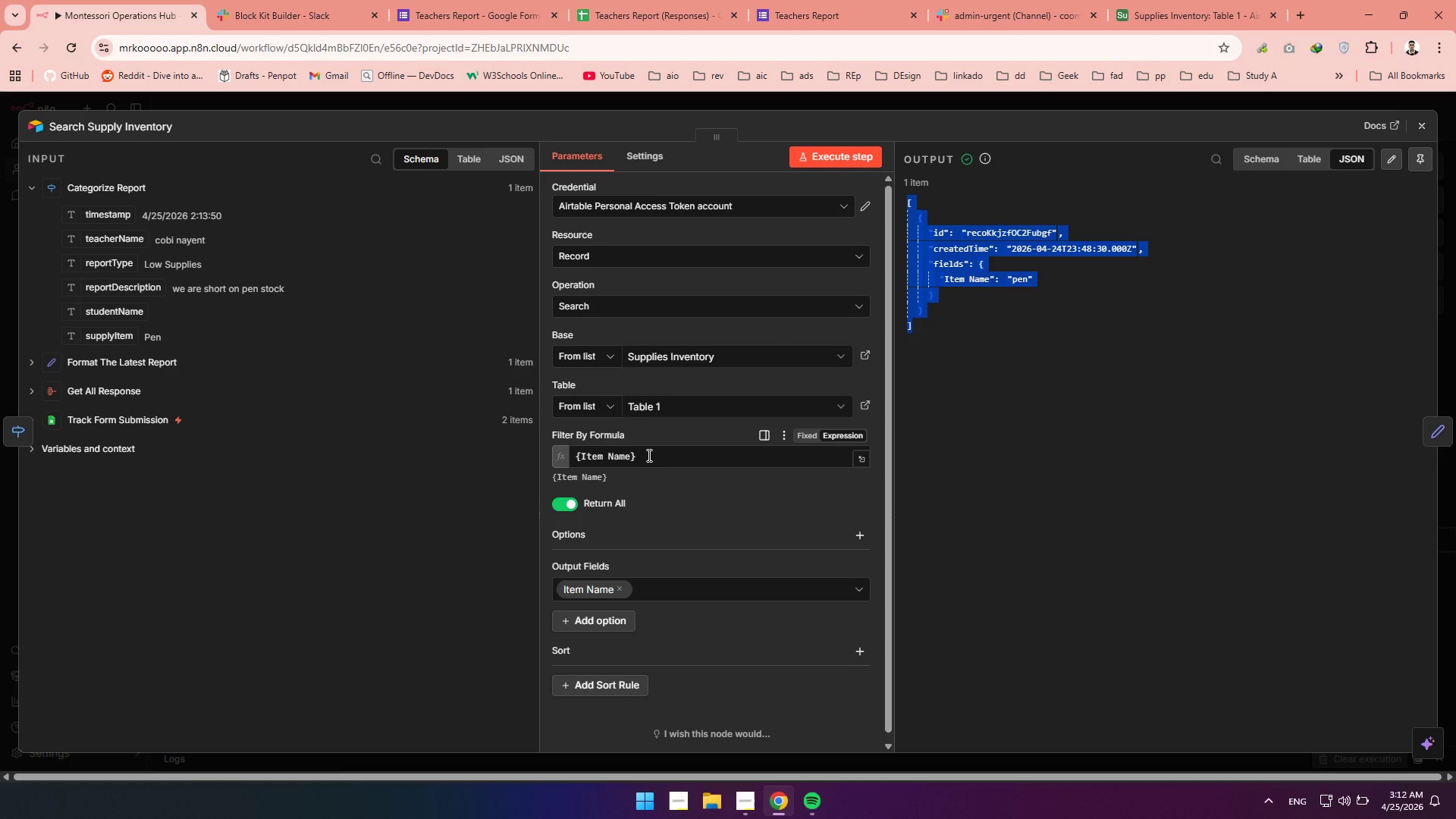 
left_click([1129, 11])
 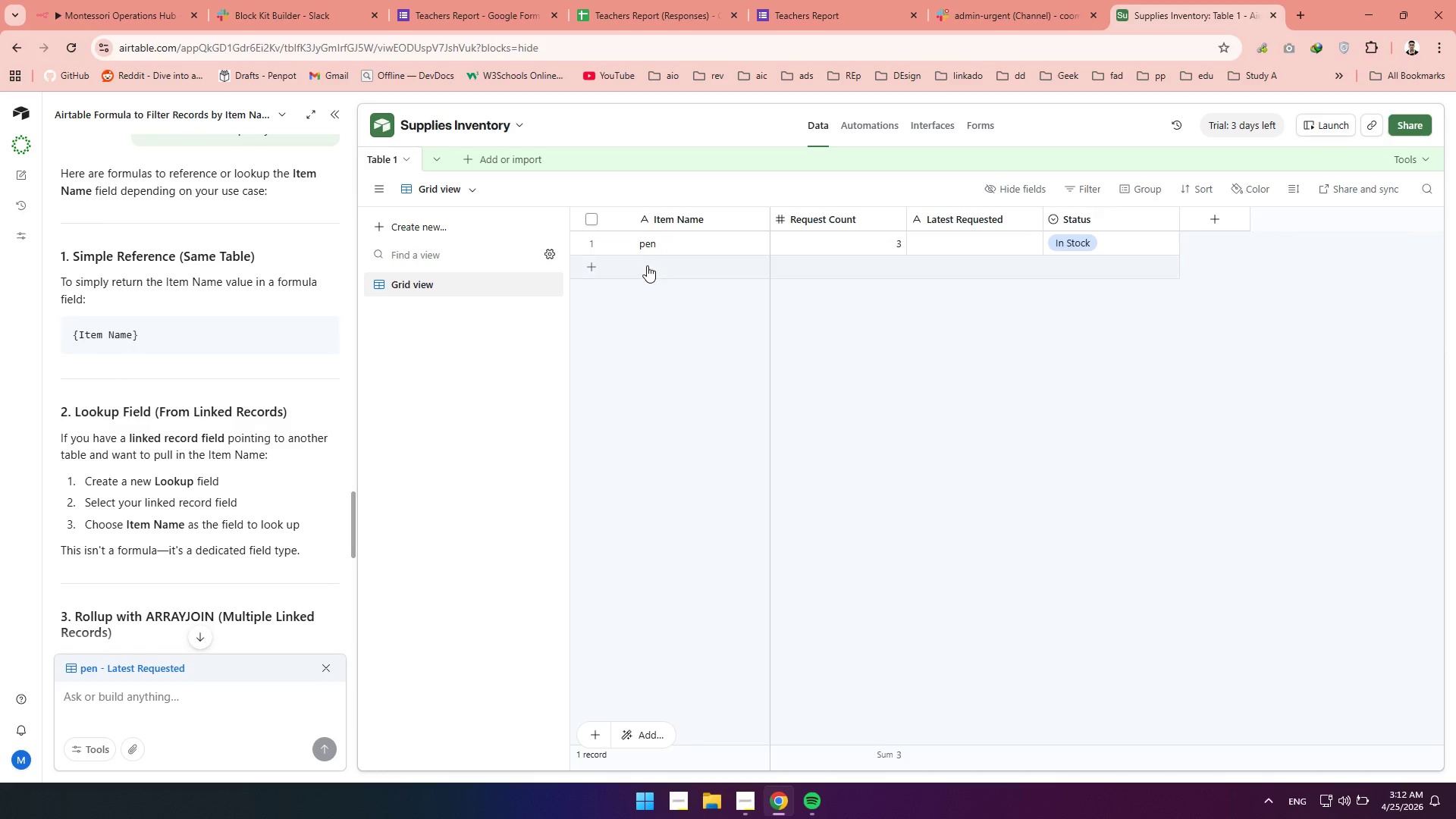 
left_click([646, 271])
 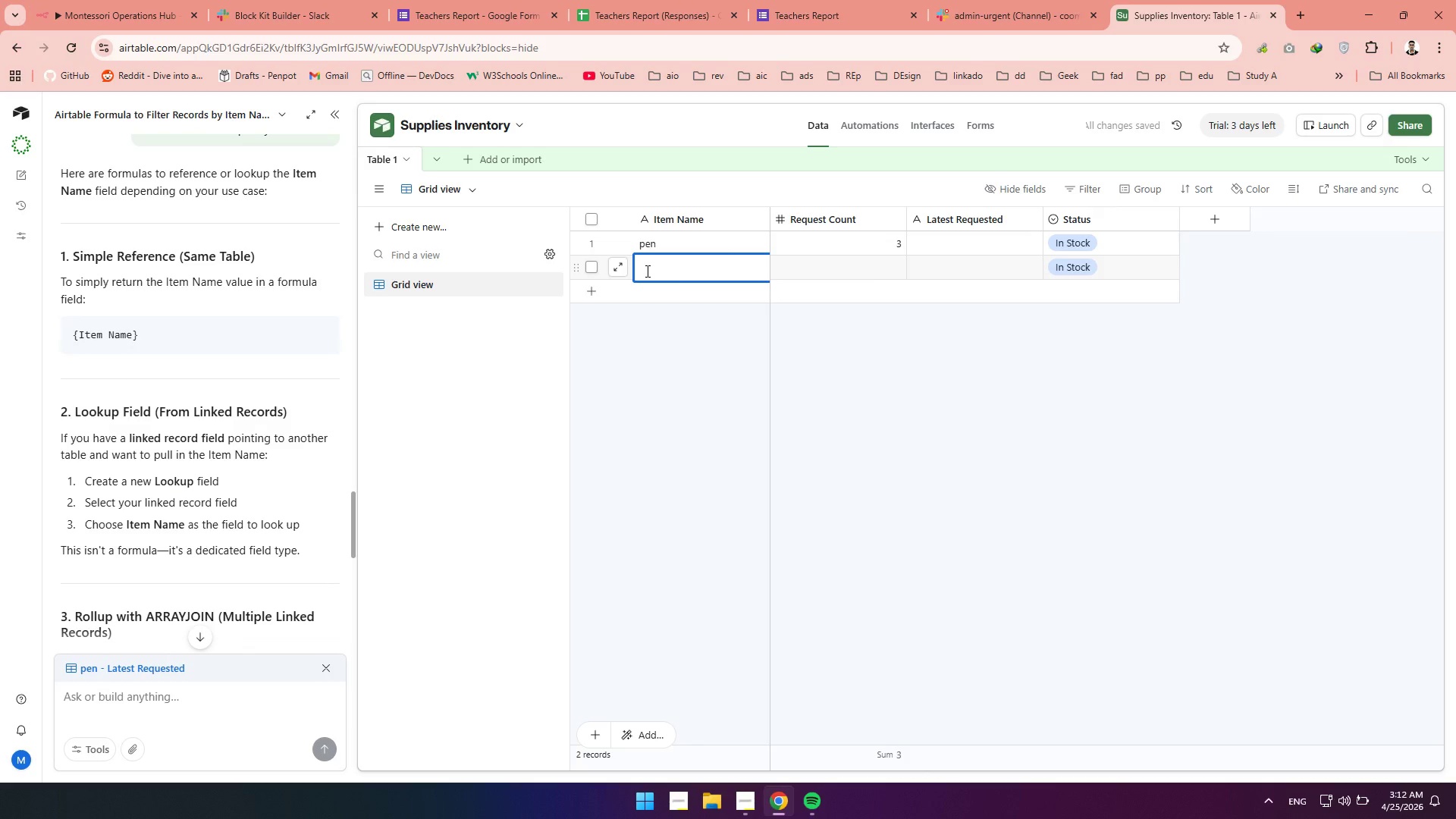 
type(pencil)
 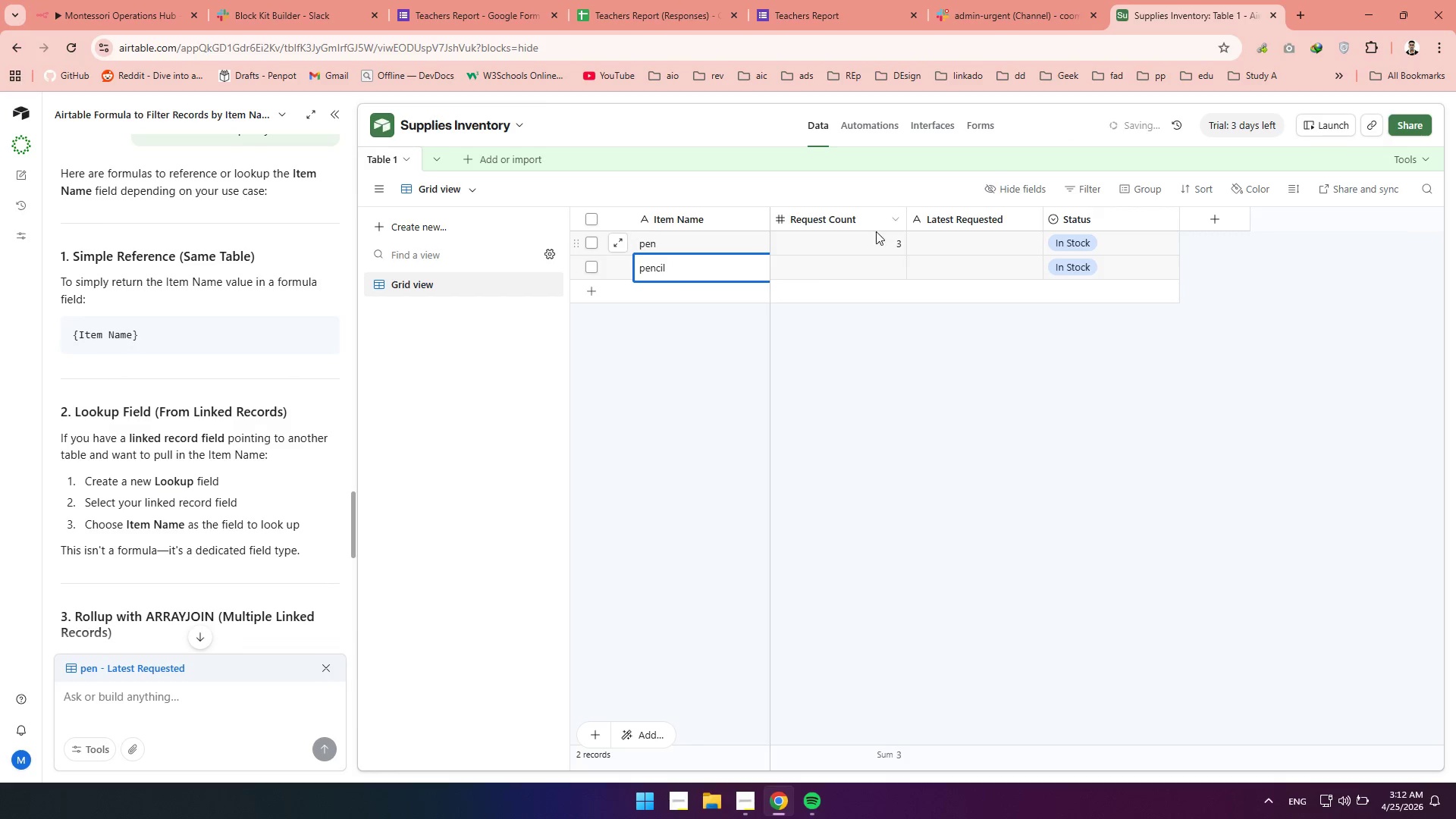 
left_click([862, 267])
 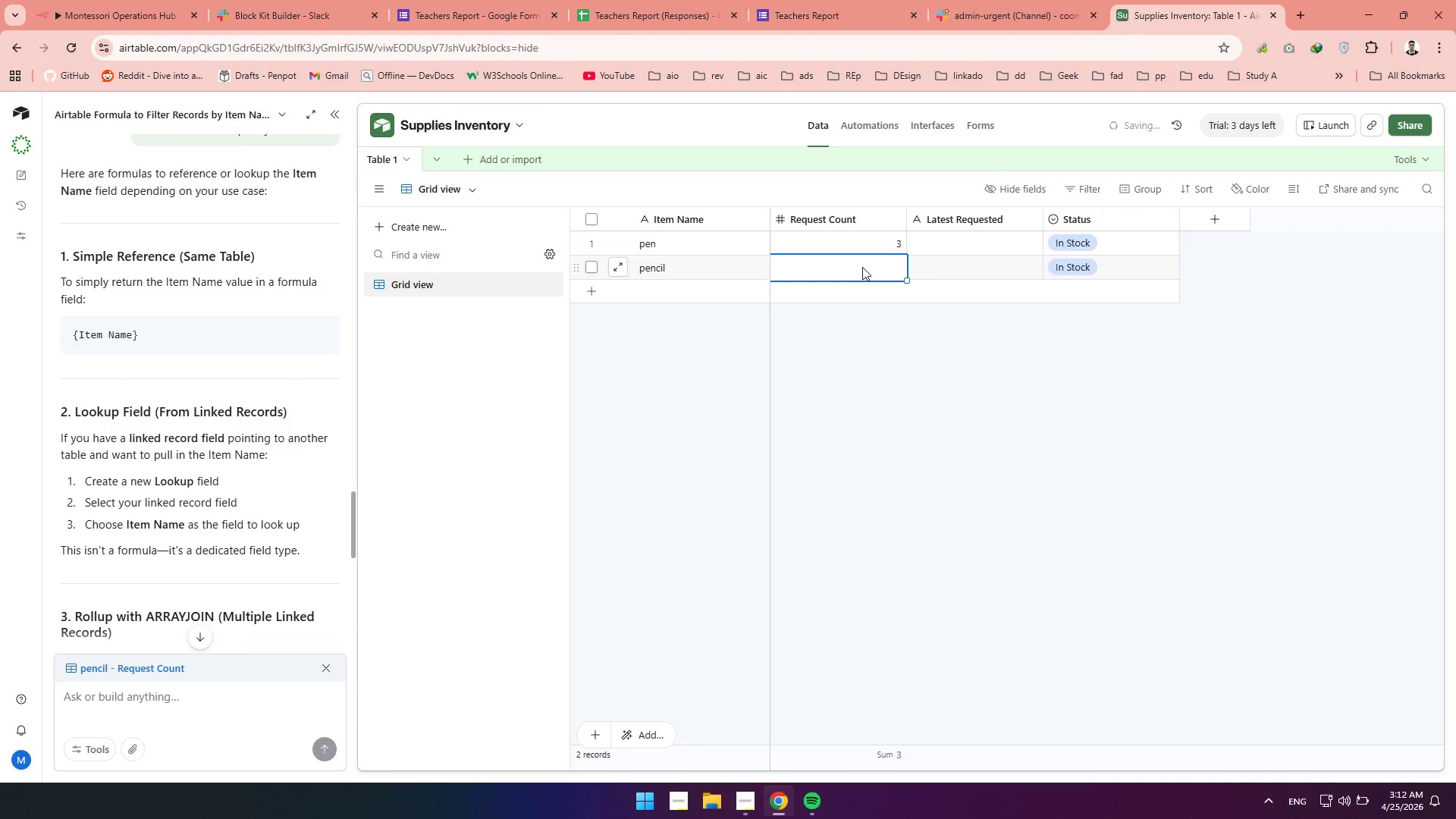 
key(3)
 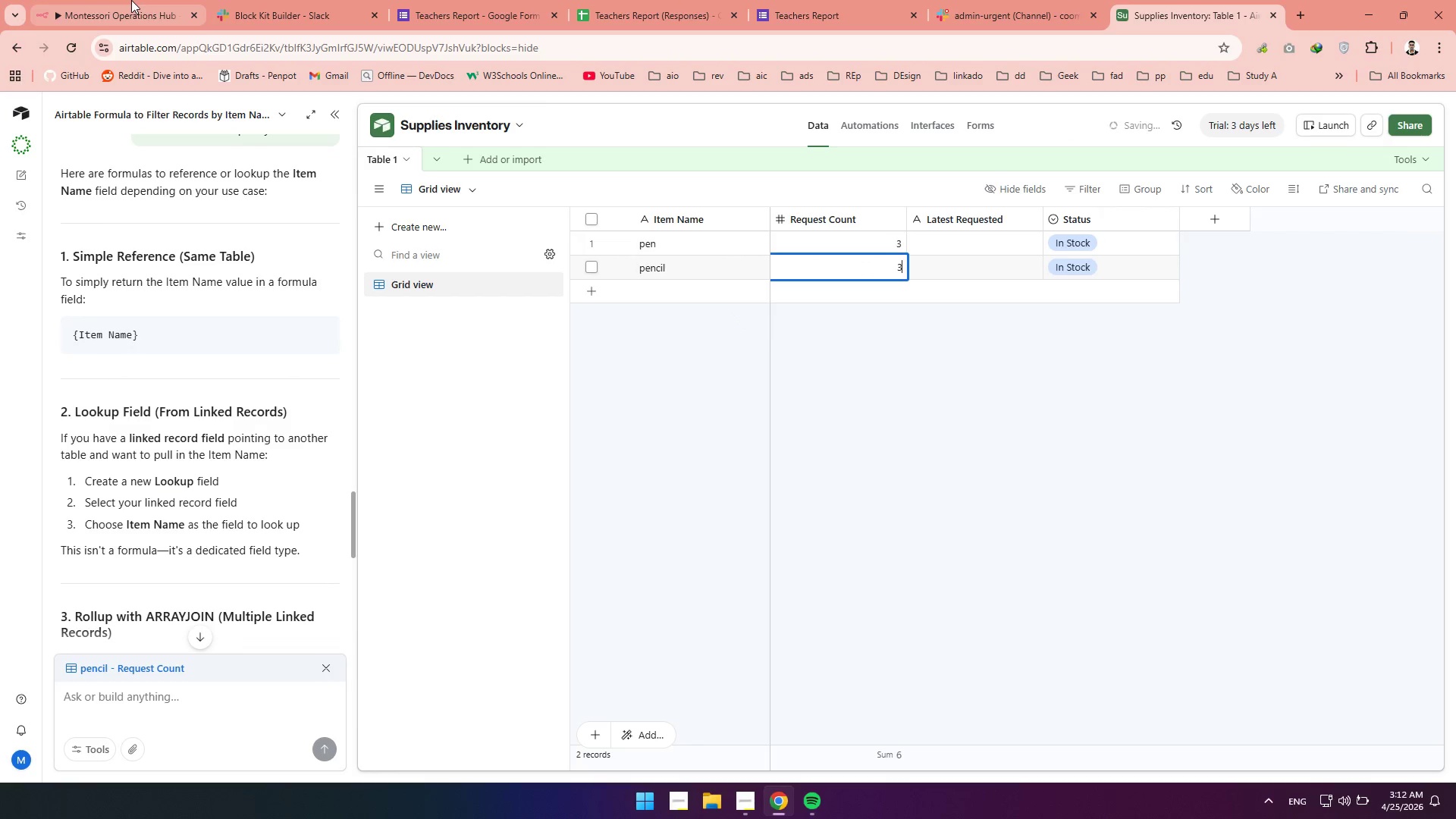 
left_click([115, 2])
 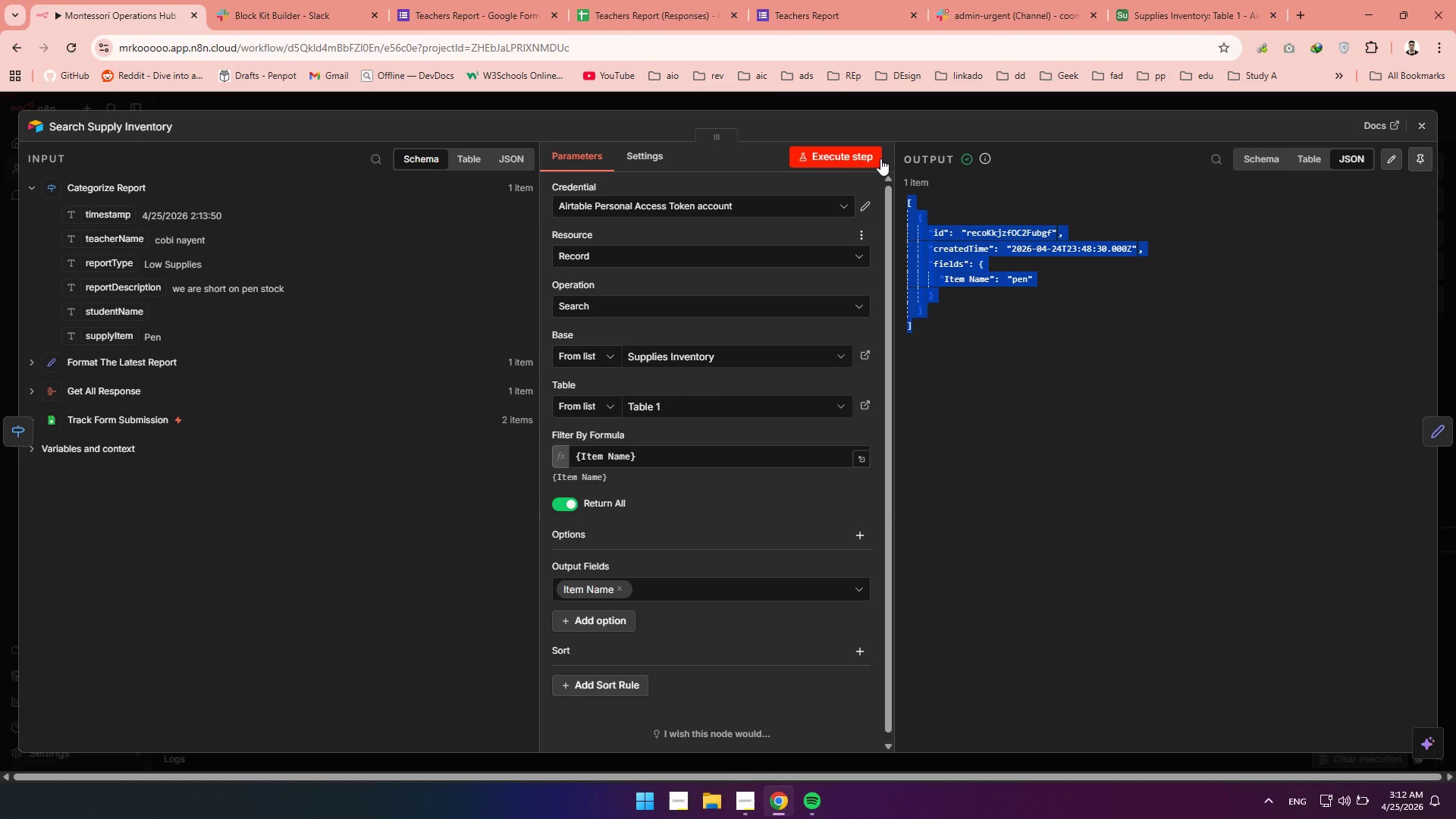 
left_click([858, 156])
 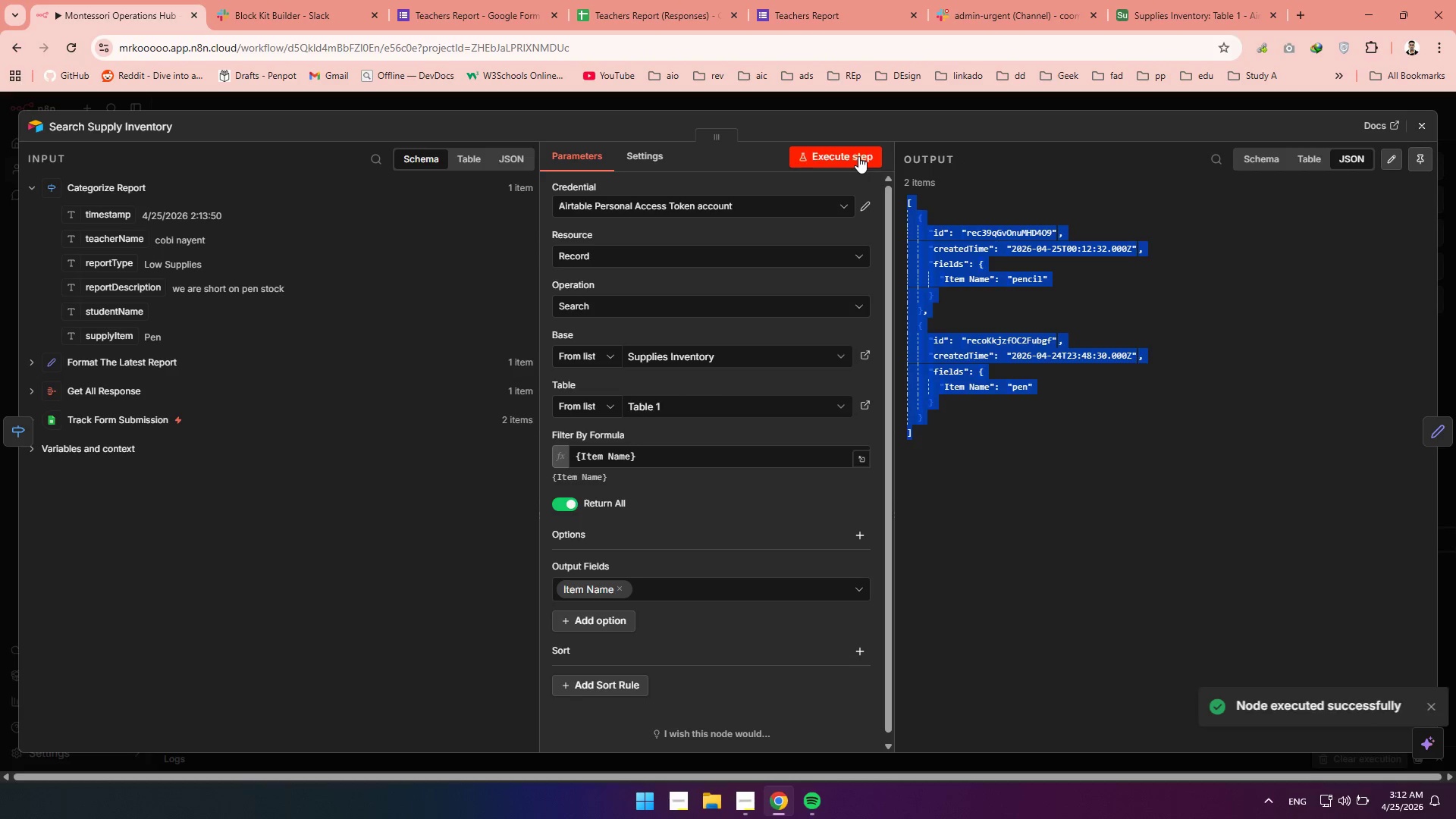 
left_click([1025, 627])
 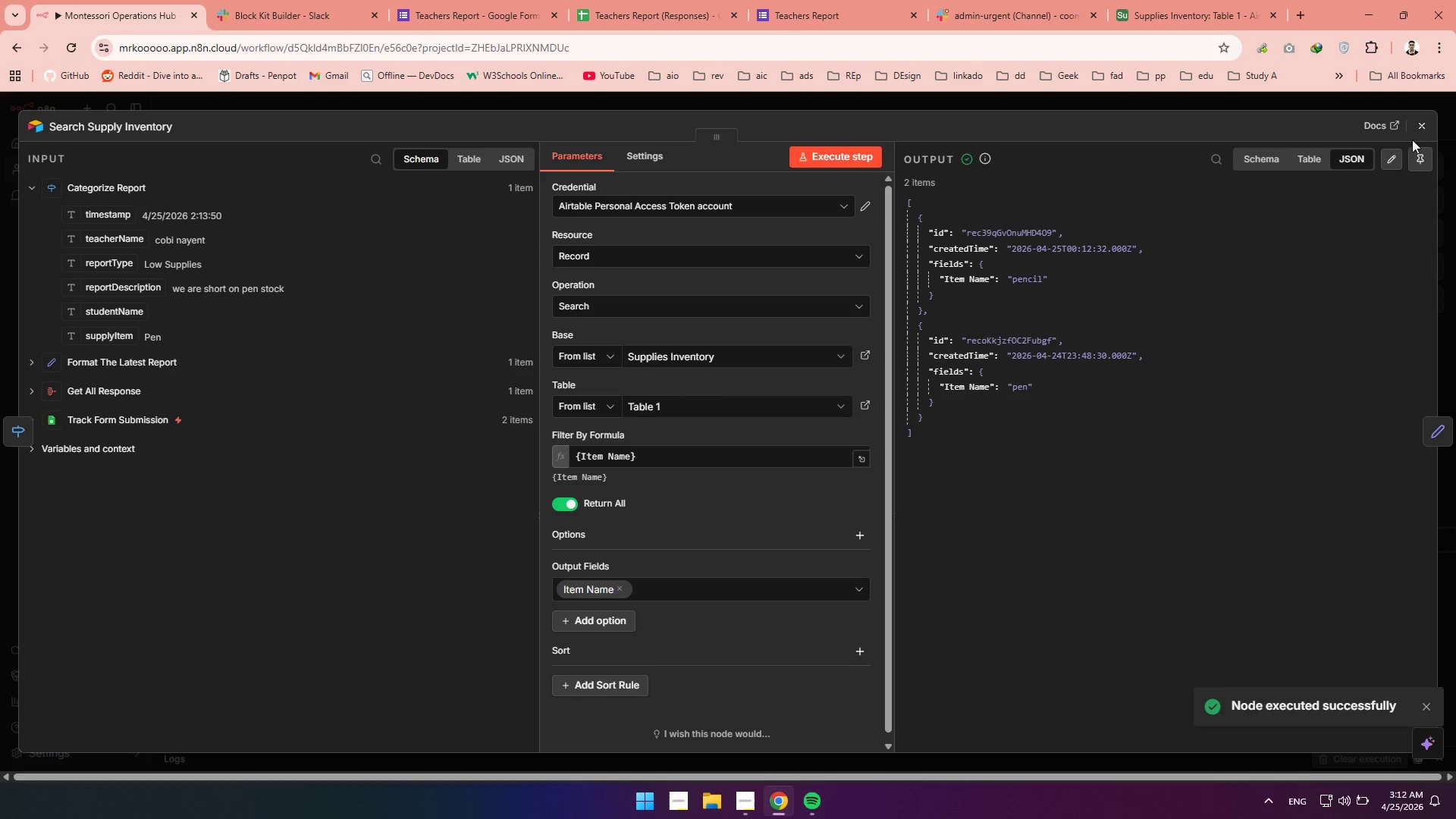 
left_click([1423, 124])
 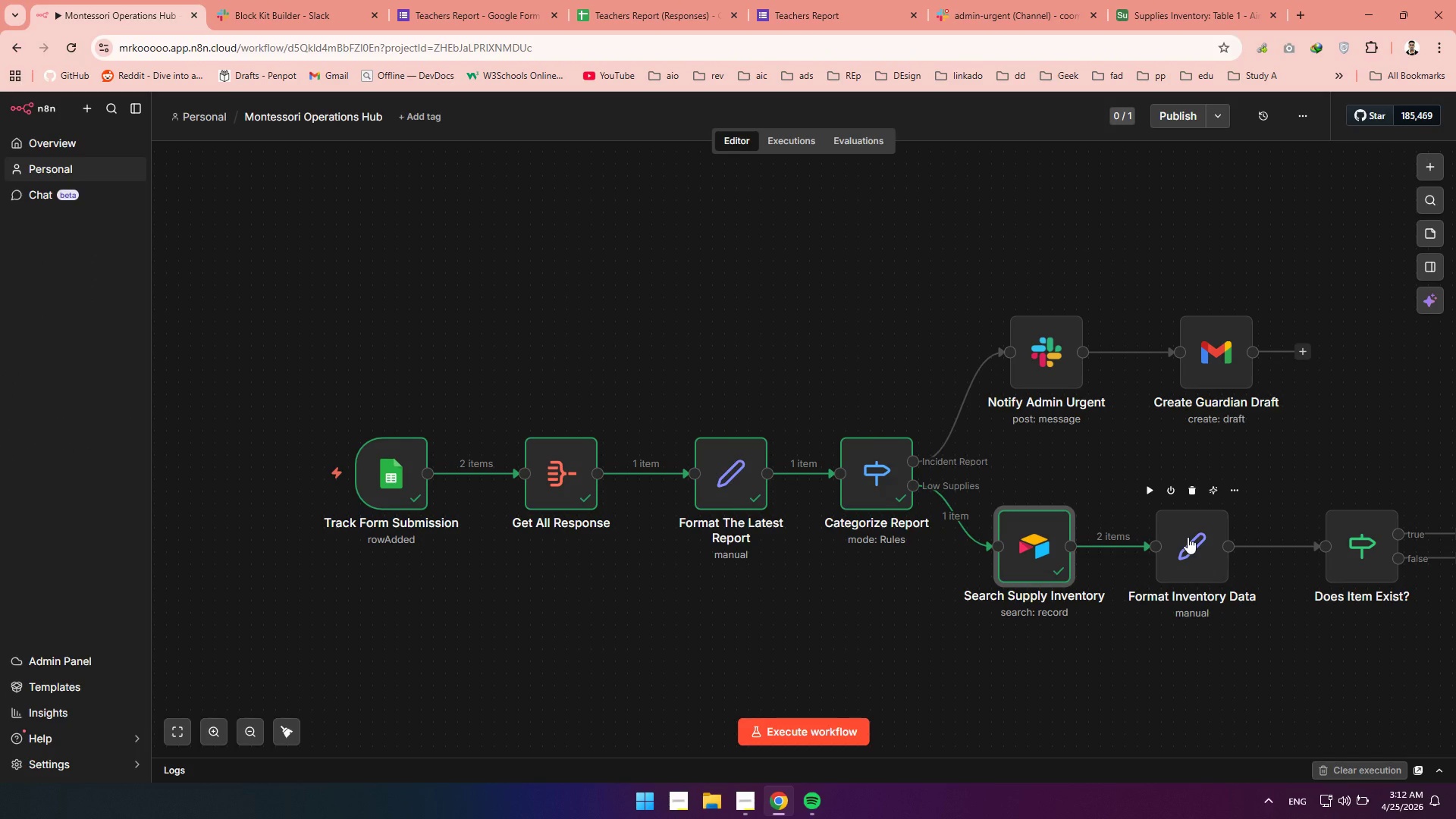 
double_click([1188, 537])
 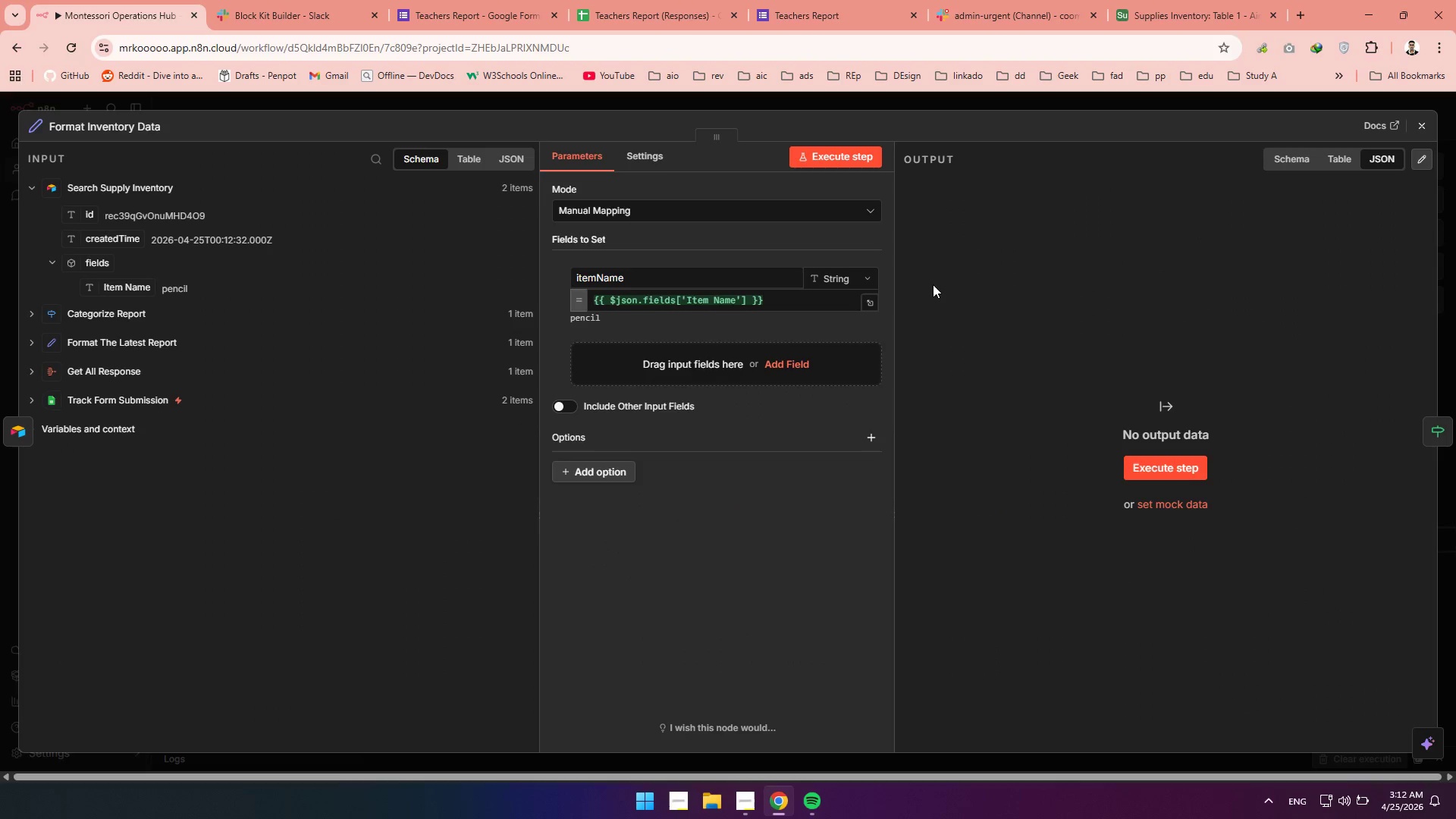 
wait(5.36)
 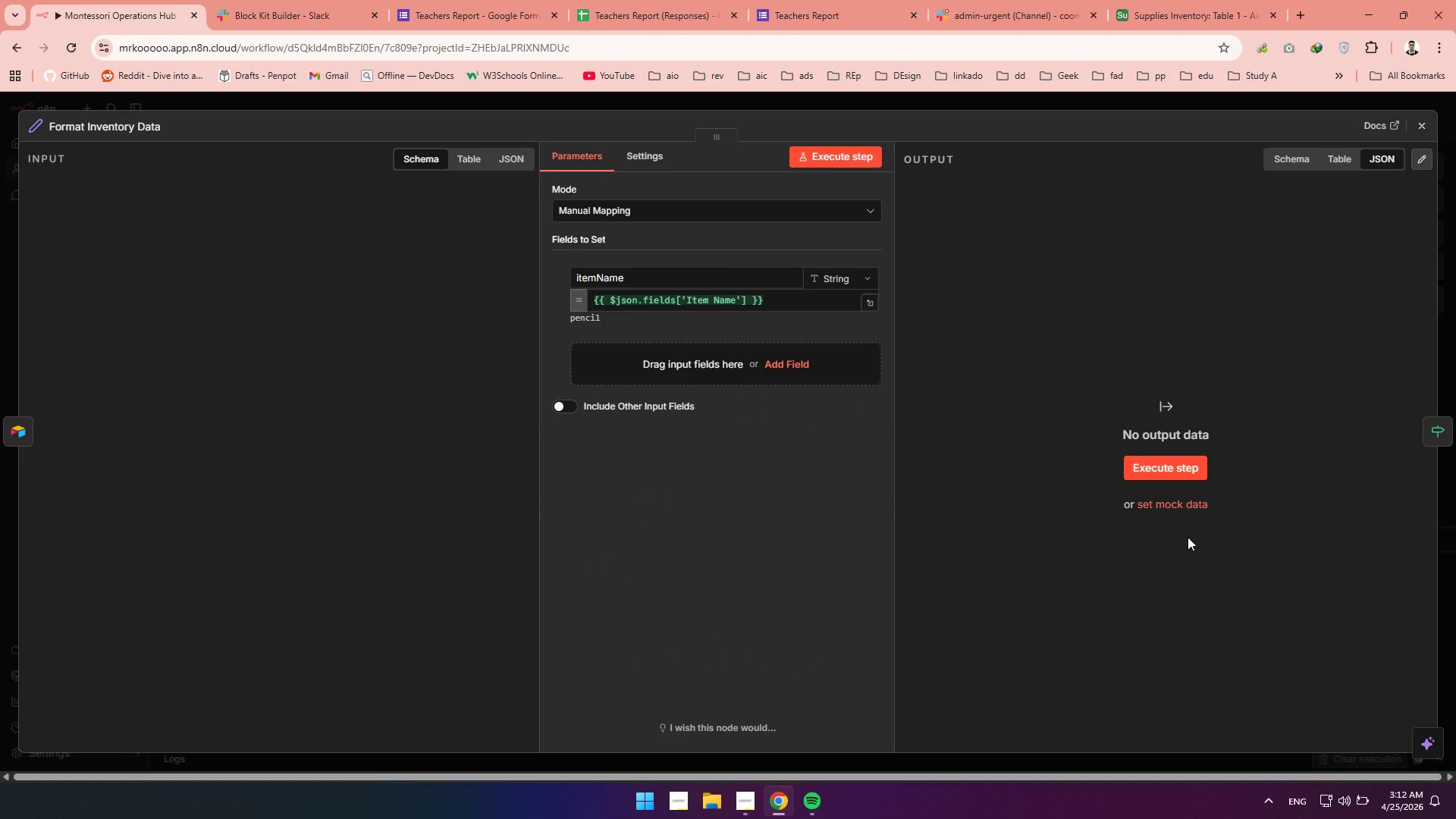 
left_click([784, 302])
 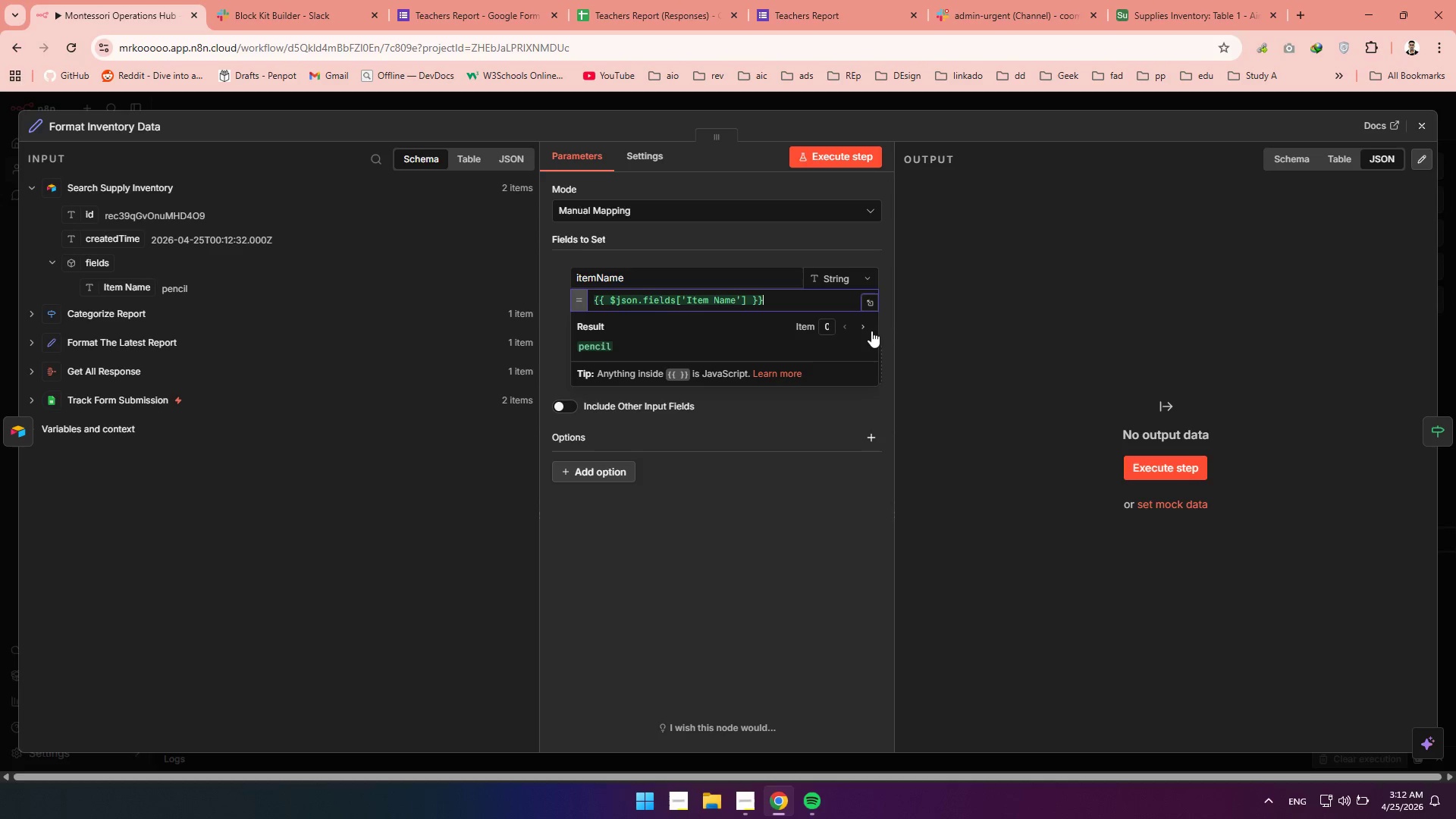 
left_click([868, 327])
 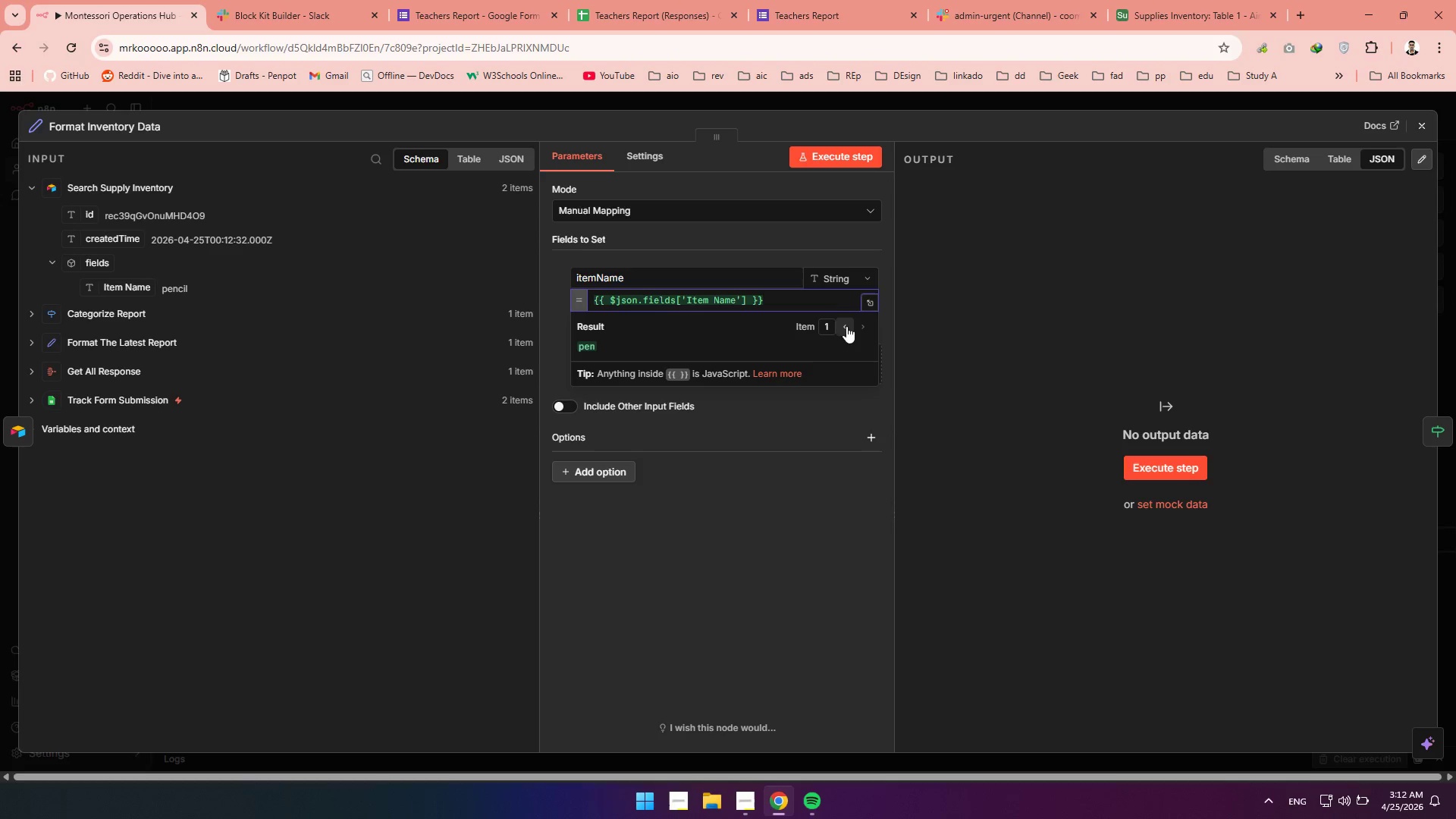 
left_click([846, 327])
 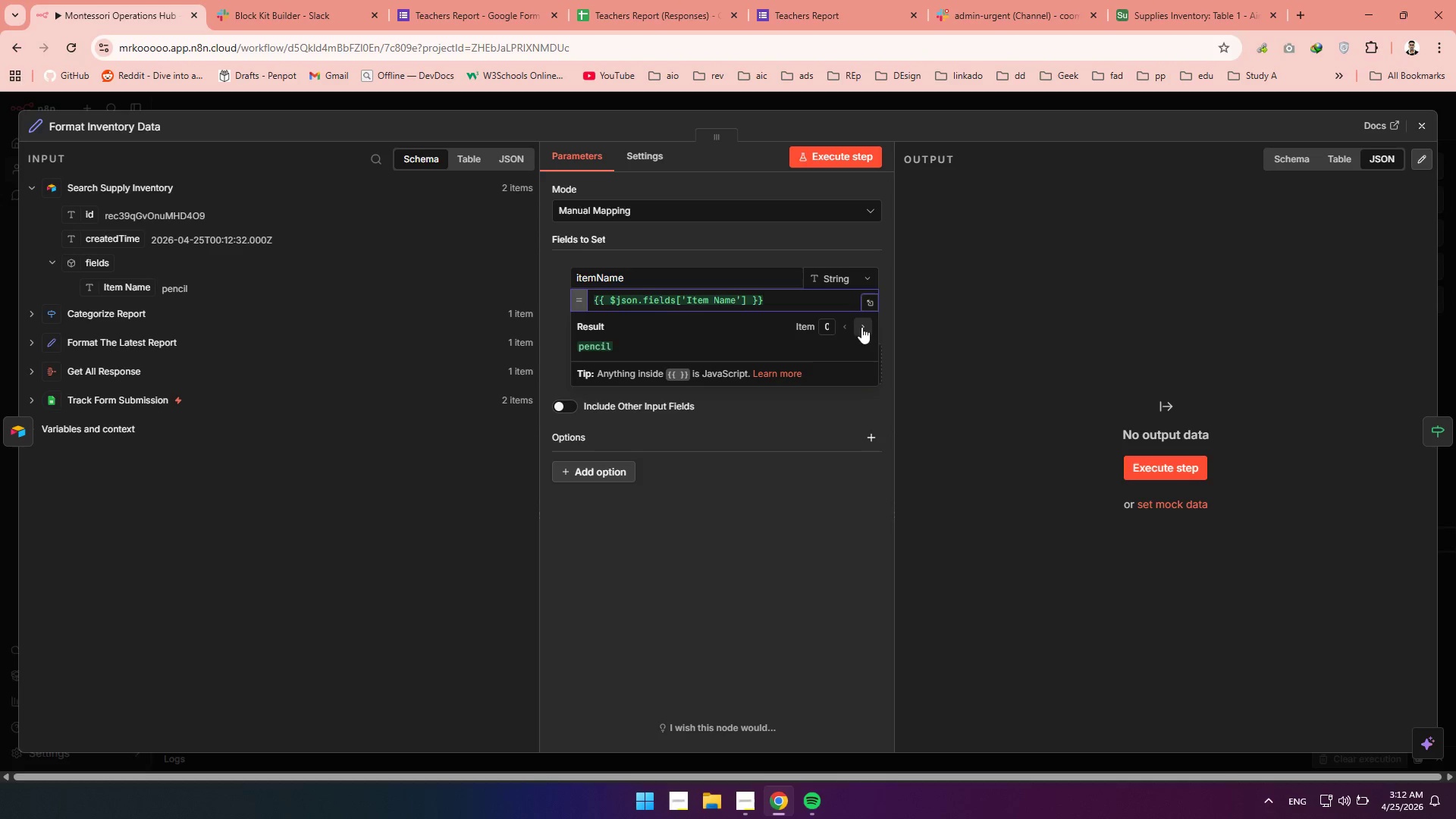 
left_click([861, 327])
 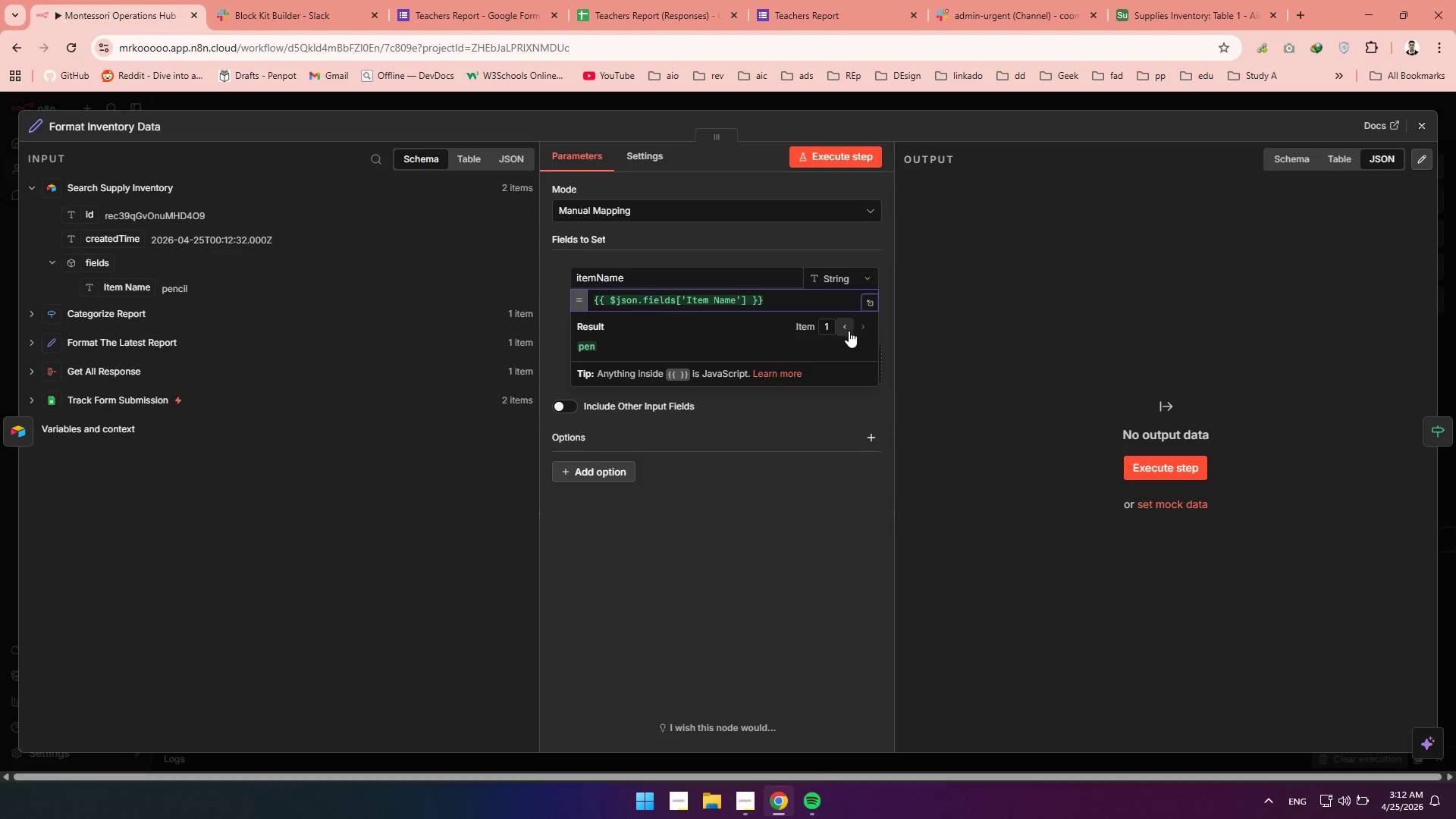 
left_click([849, 331])
 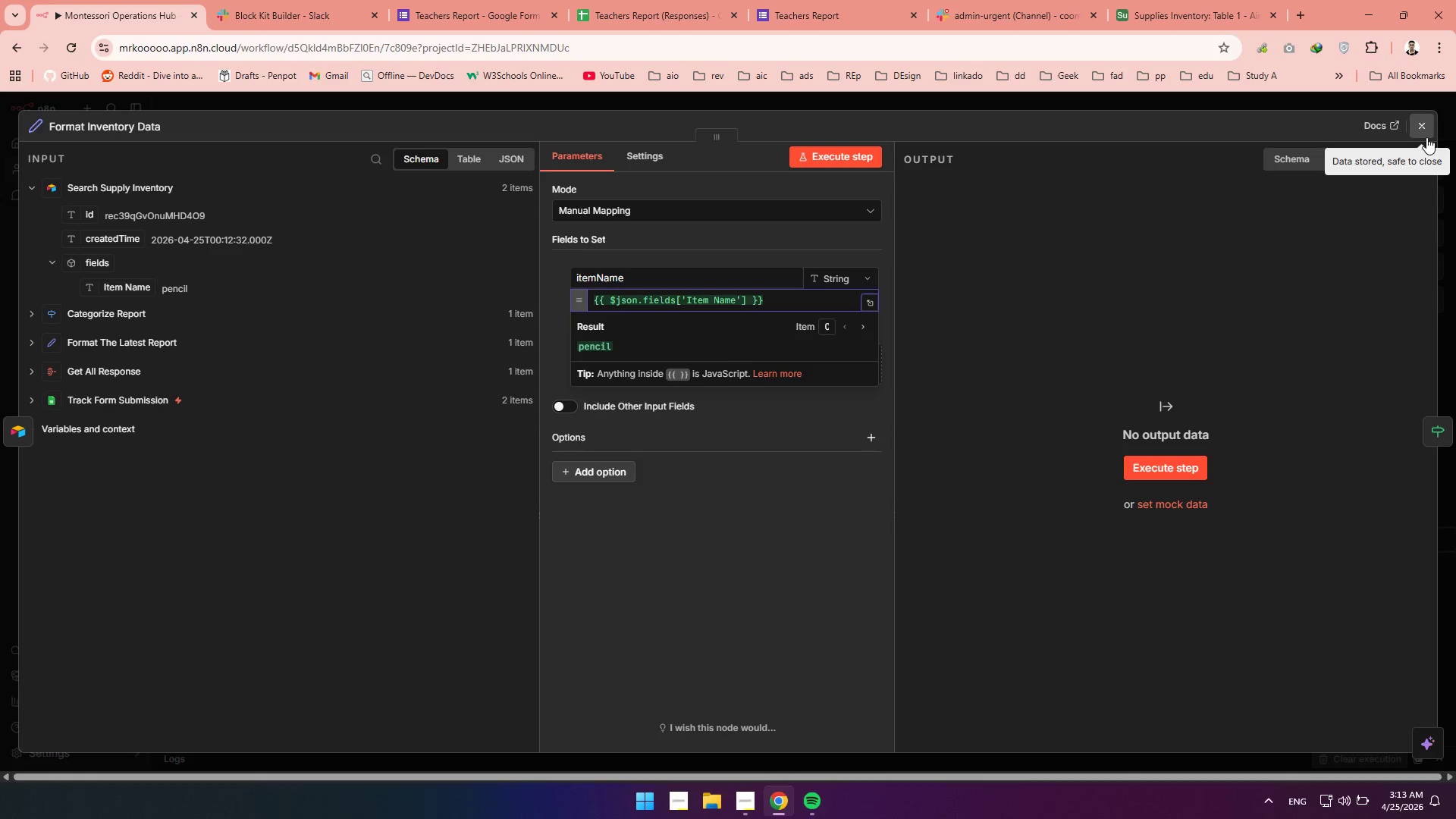 
wait(5.31)
 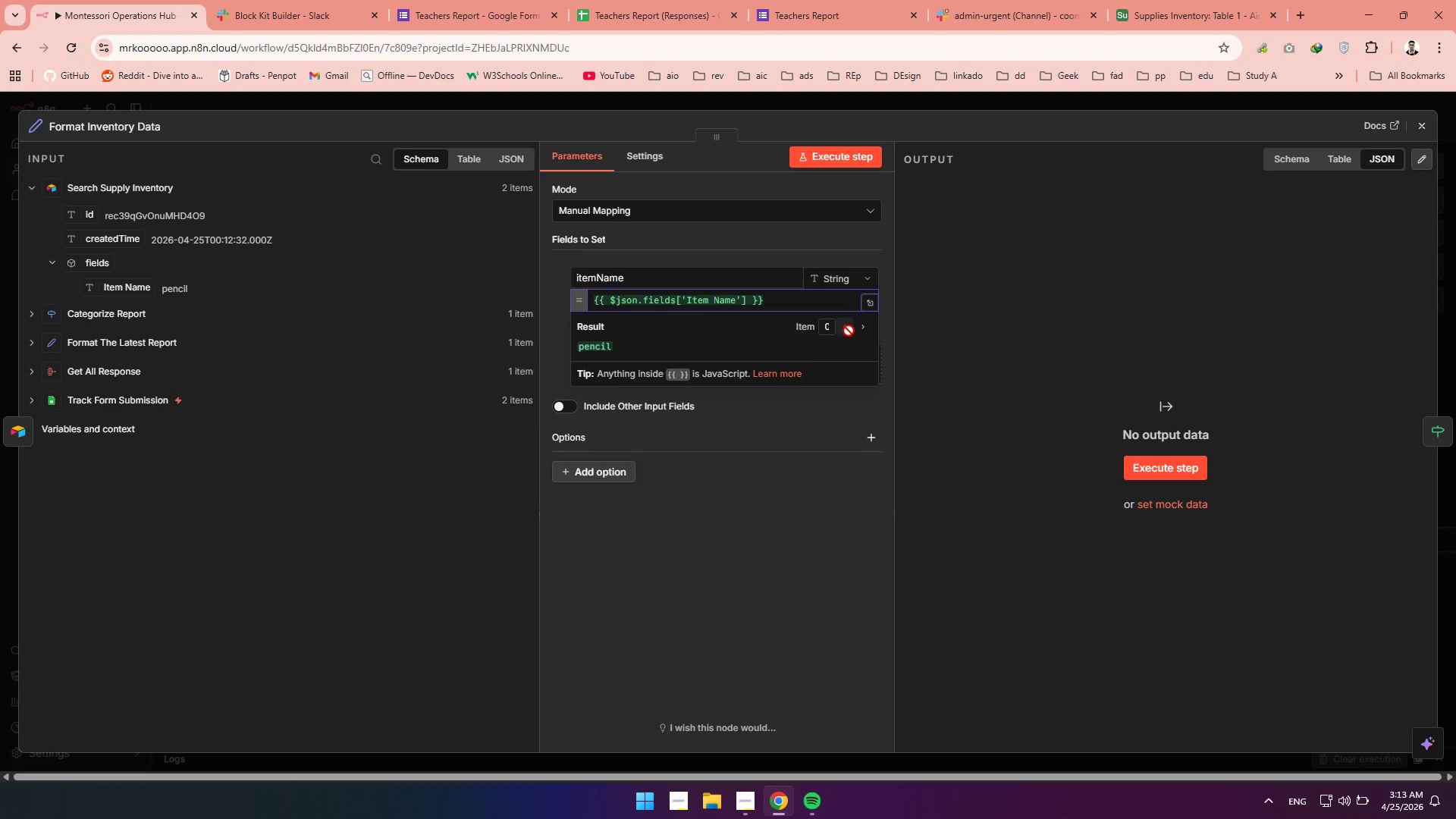 
left_click([1426, 137])
 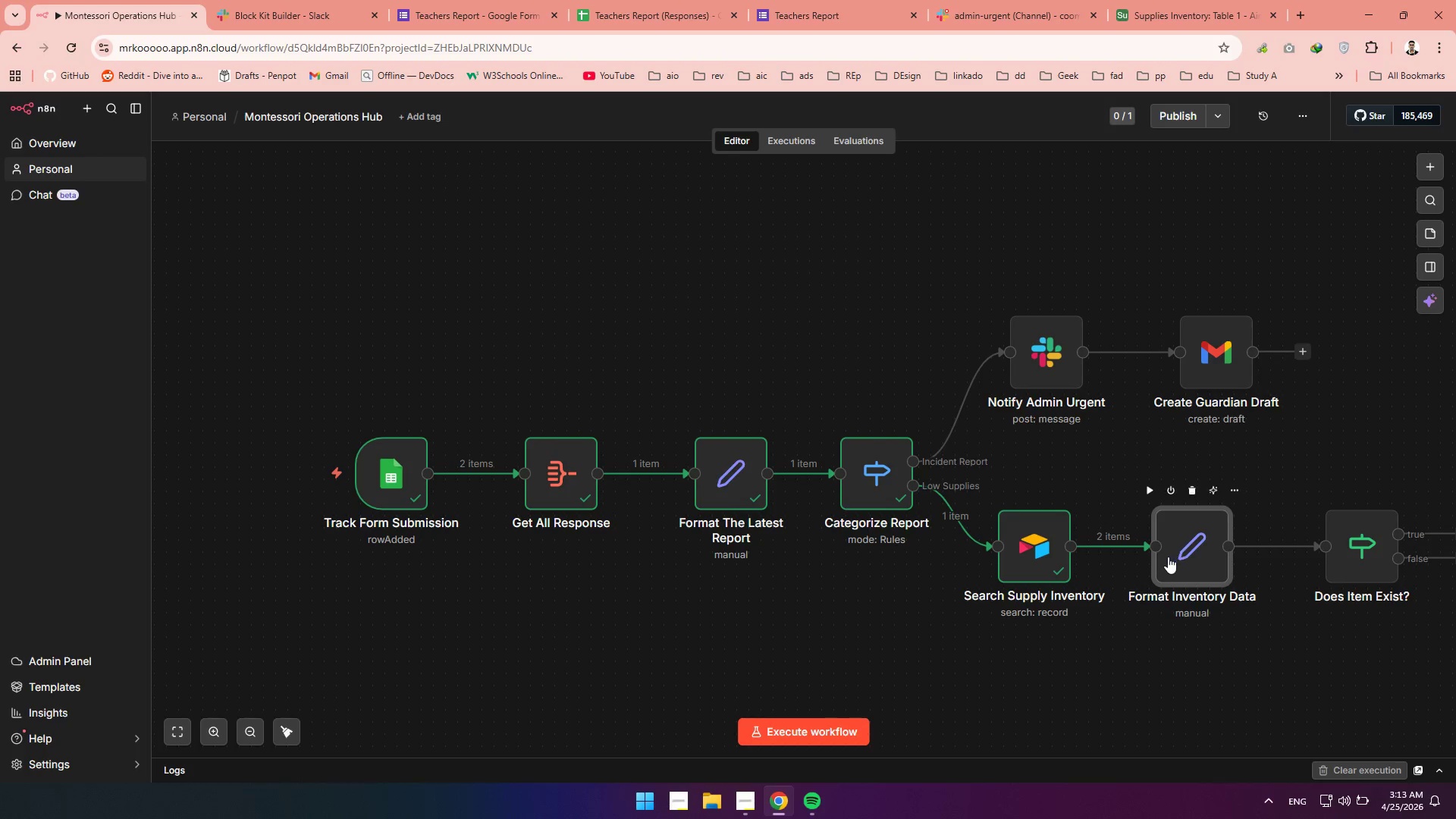 
double_click([1168, 557])
 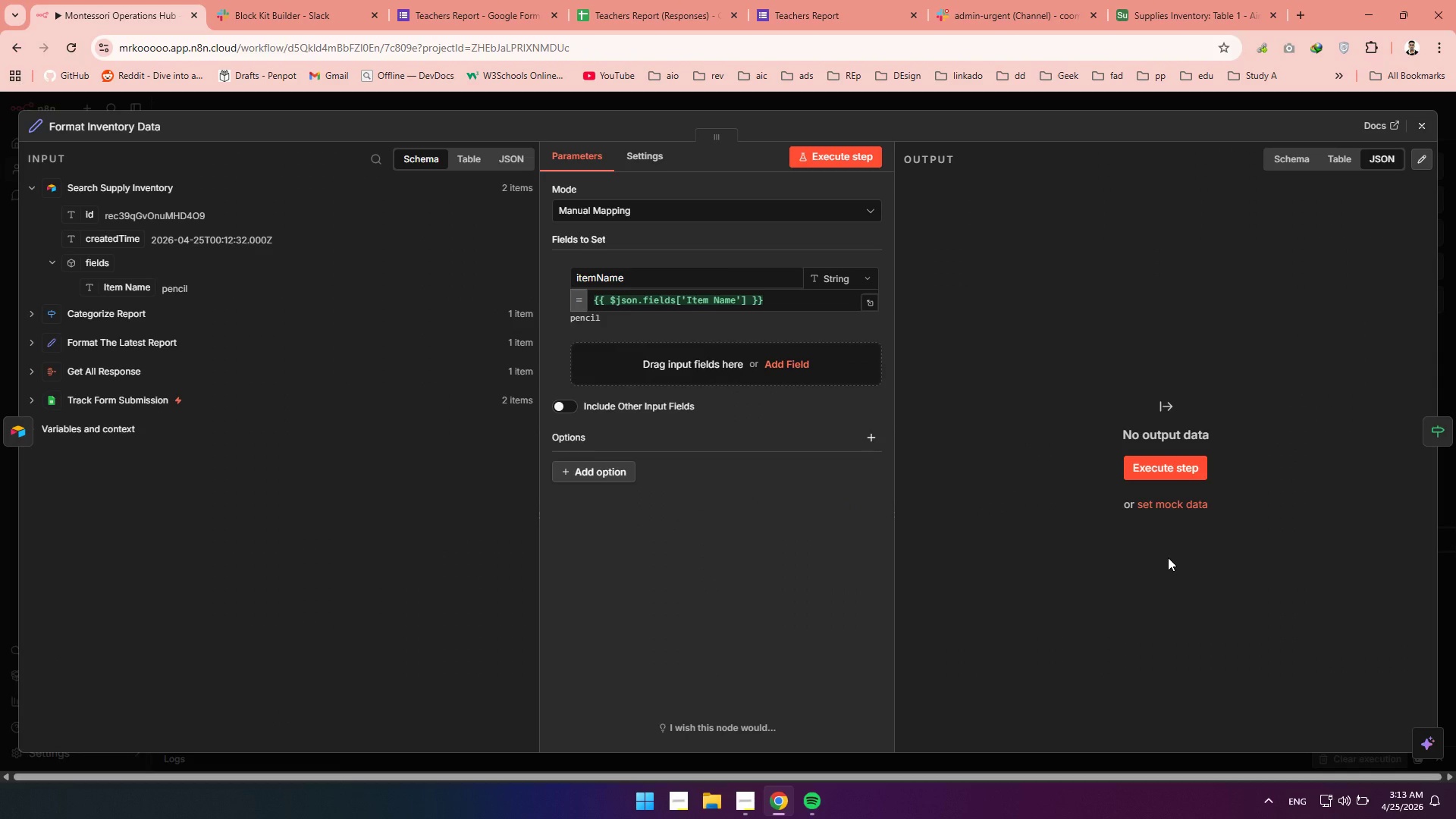 
wait(8.14)
 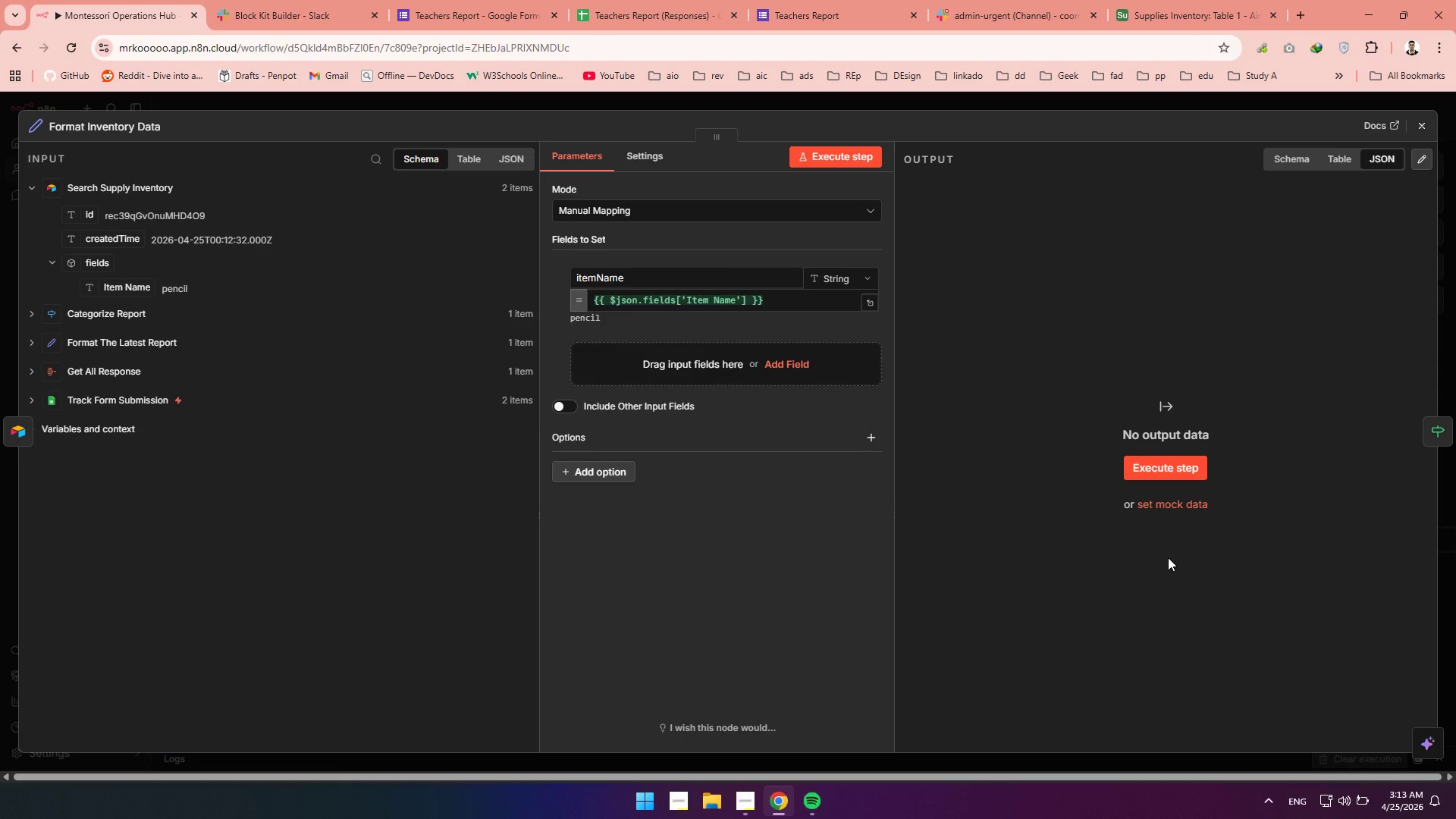 
left_click([1425, 134])
 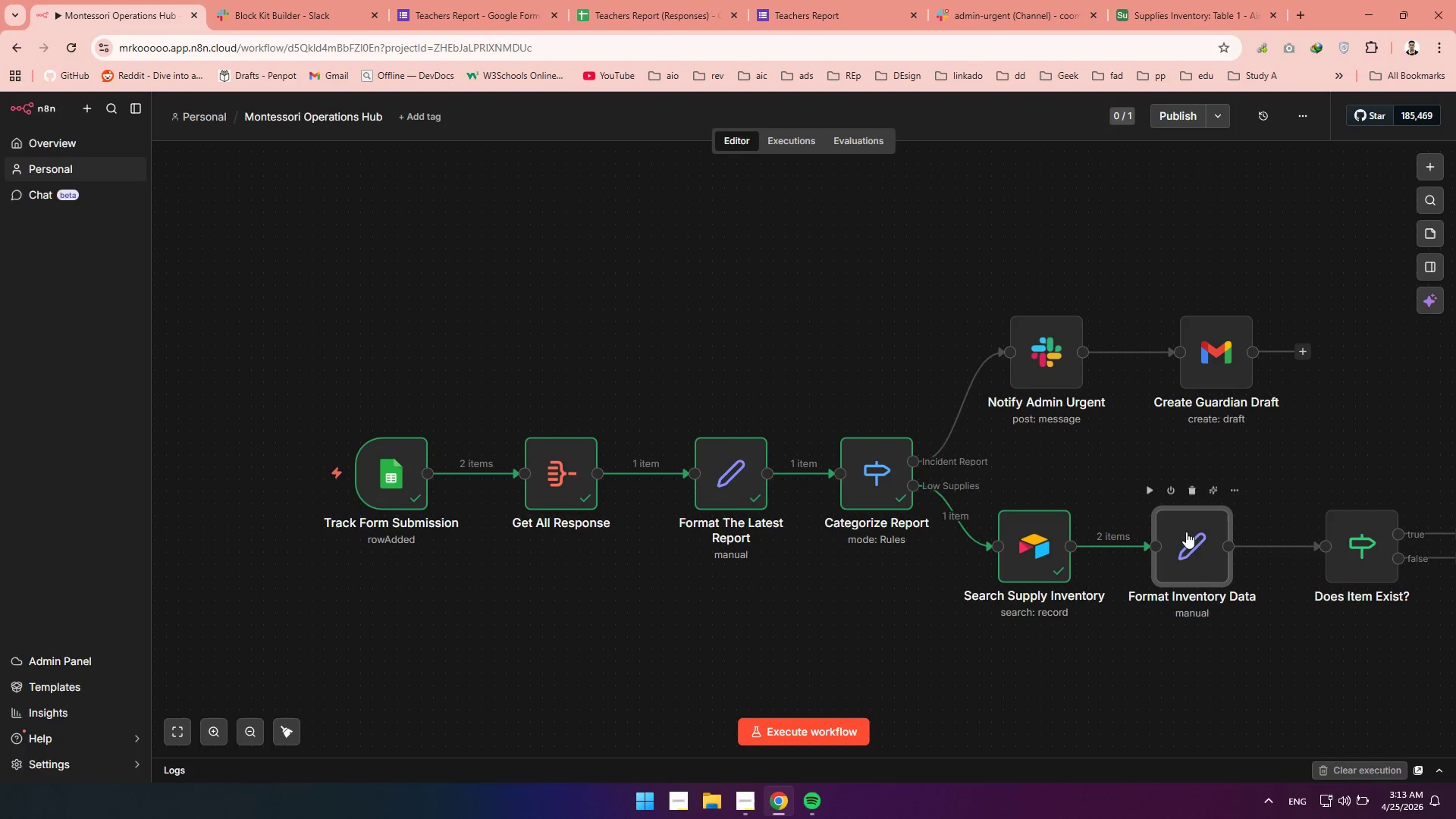 
left_click([1183, 539])
 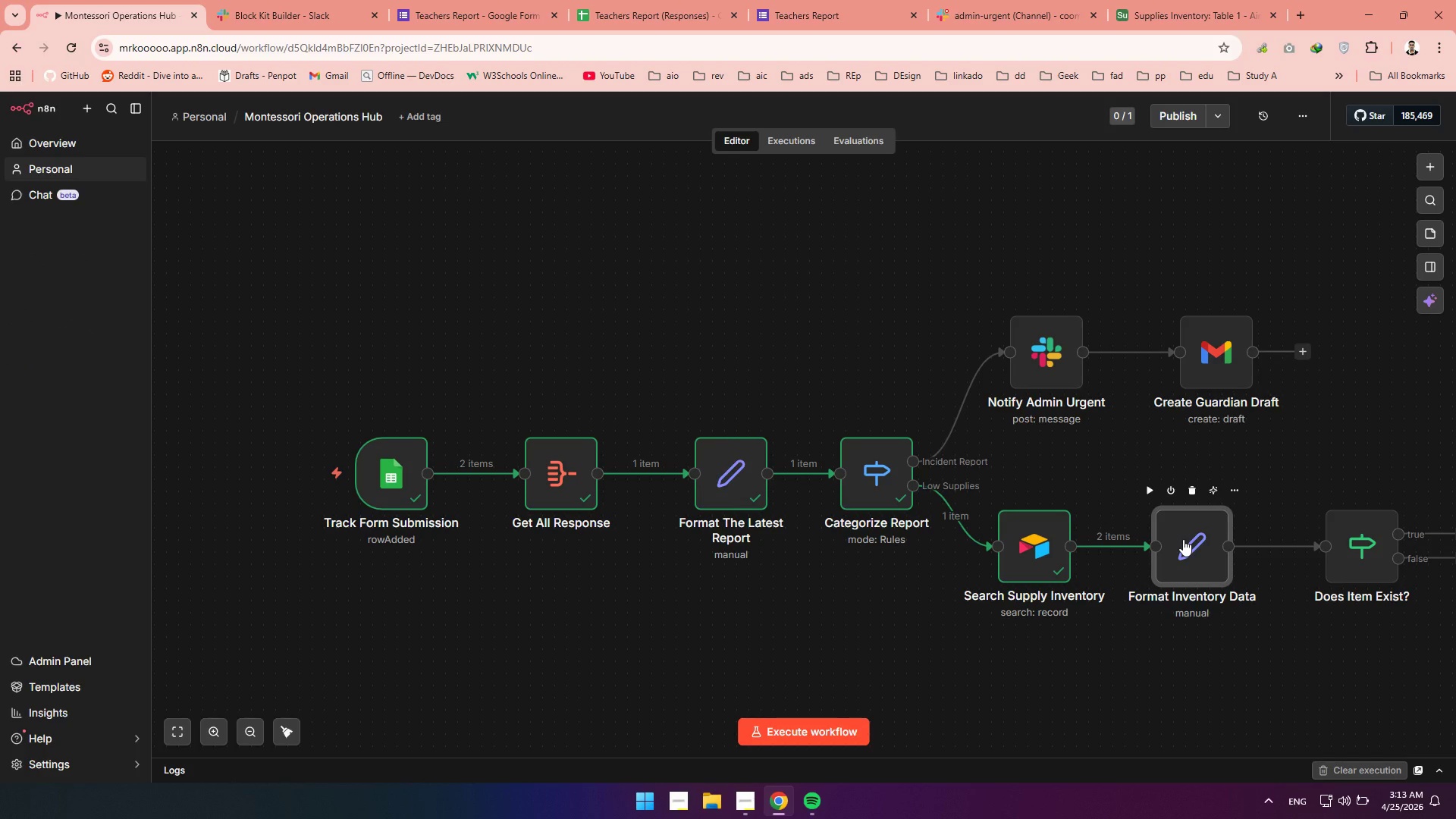 
key(D)
 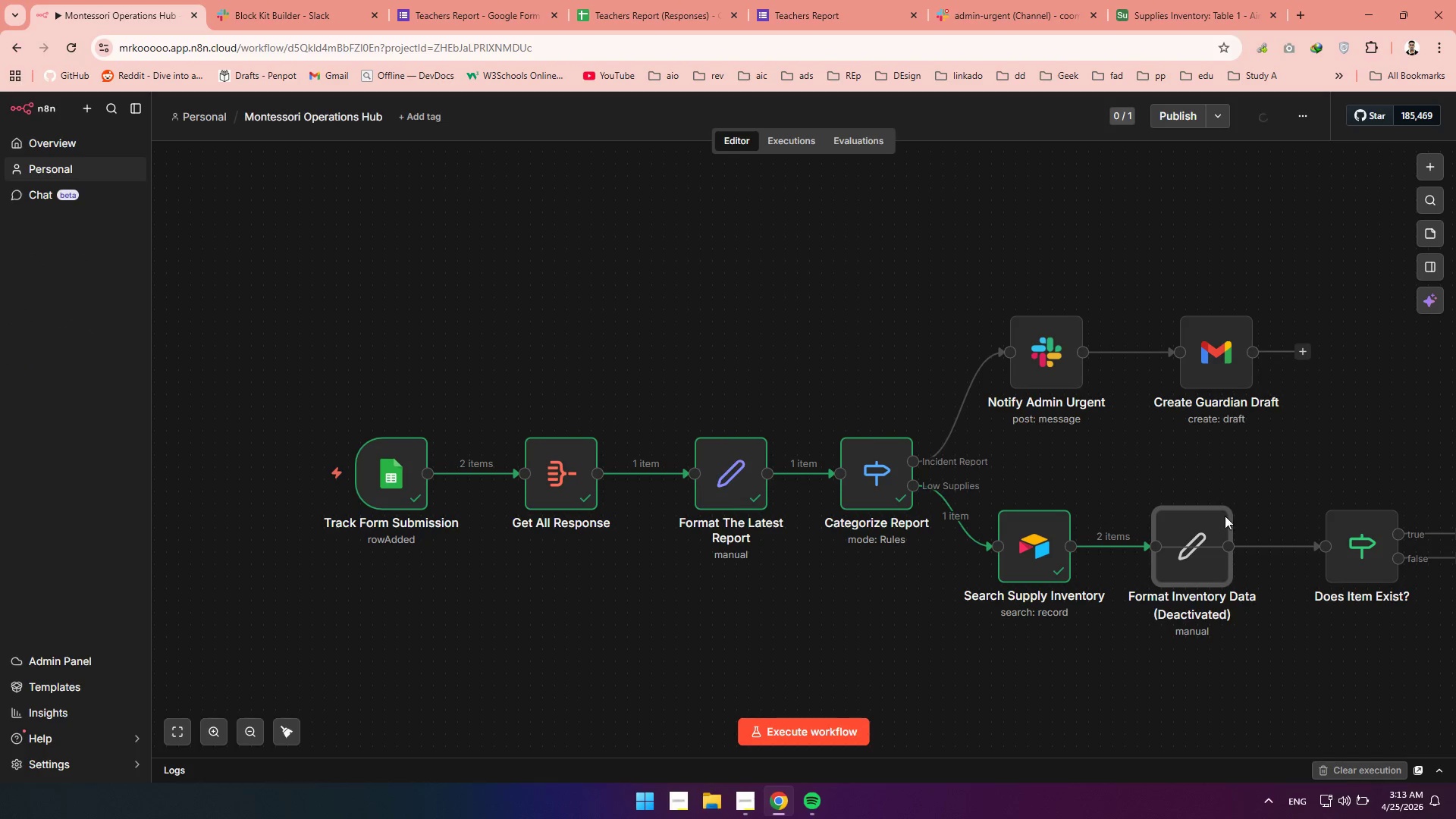 
left_click([1210, 526])
 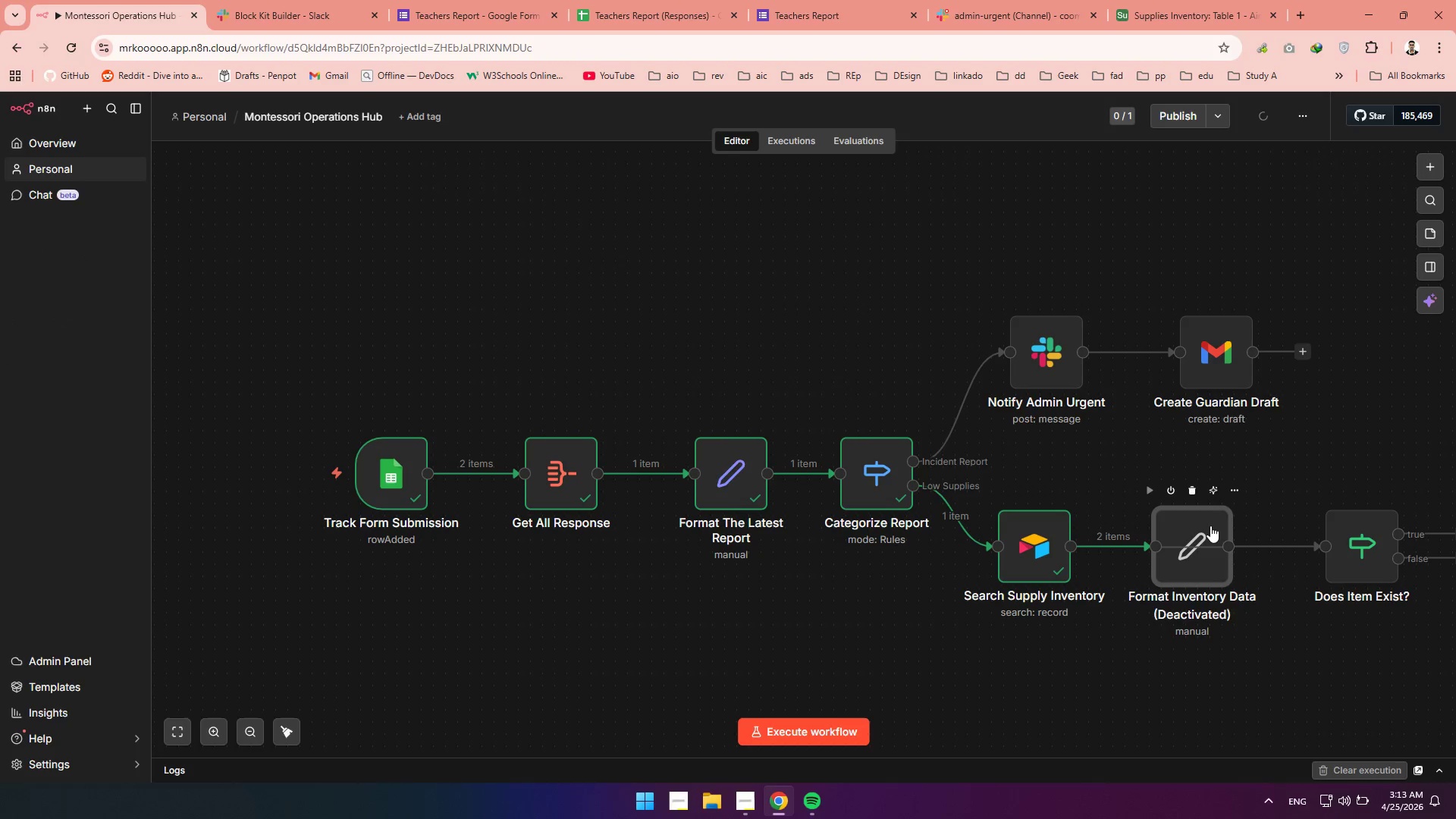 
double_click([1210, 526])
 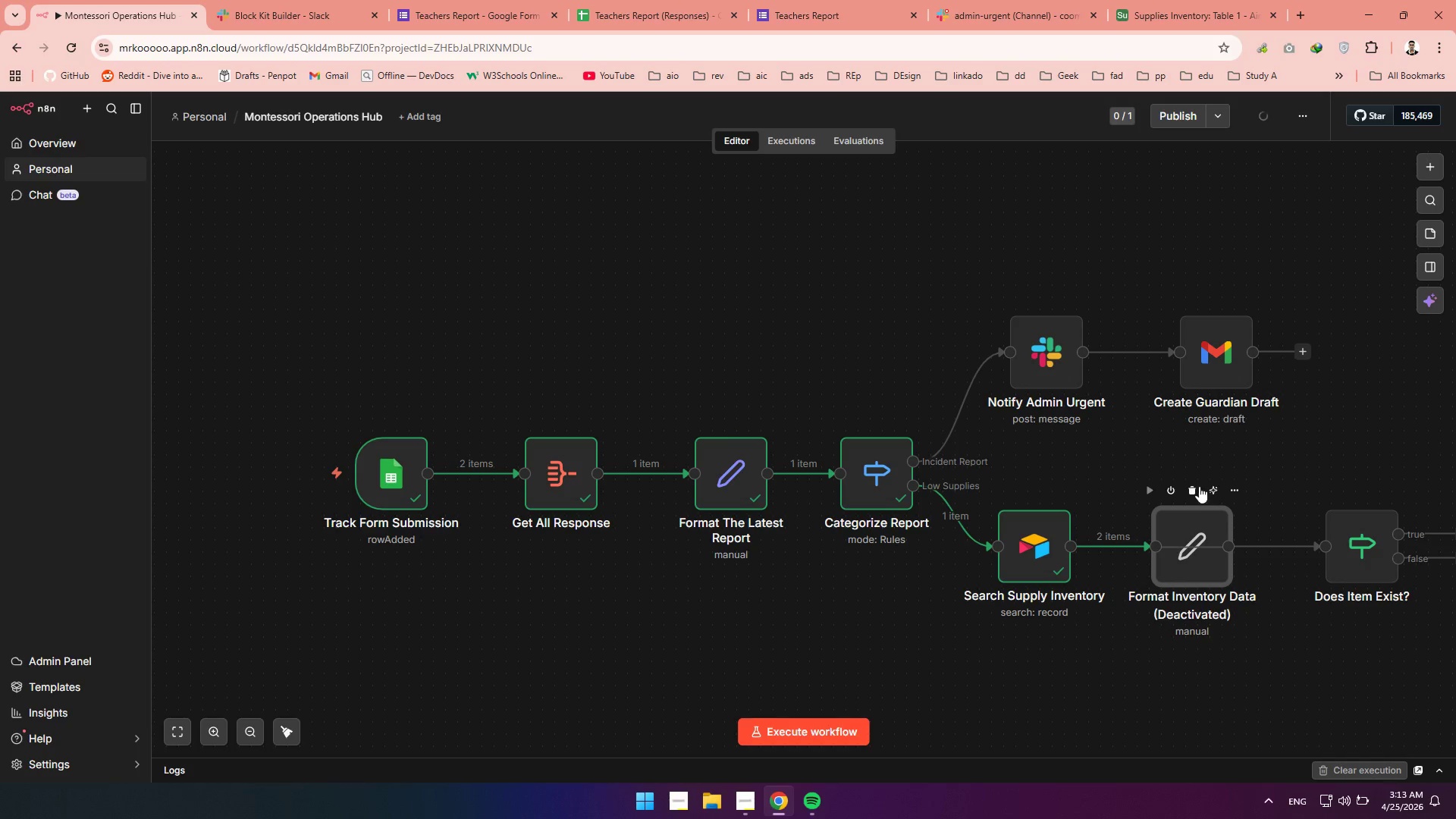 
left_click([1193, 485])
 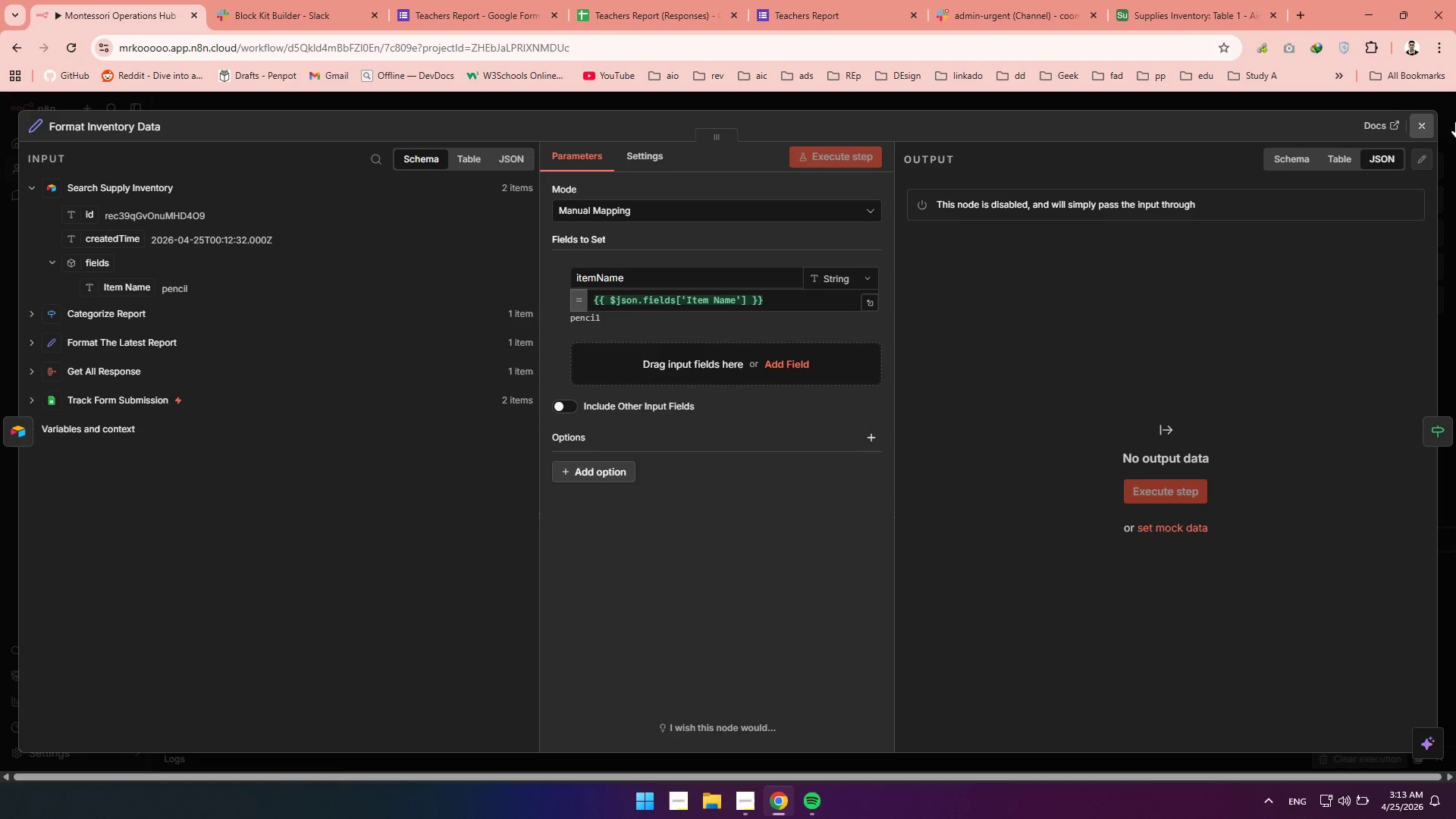 
left_click([1423, 132])
 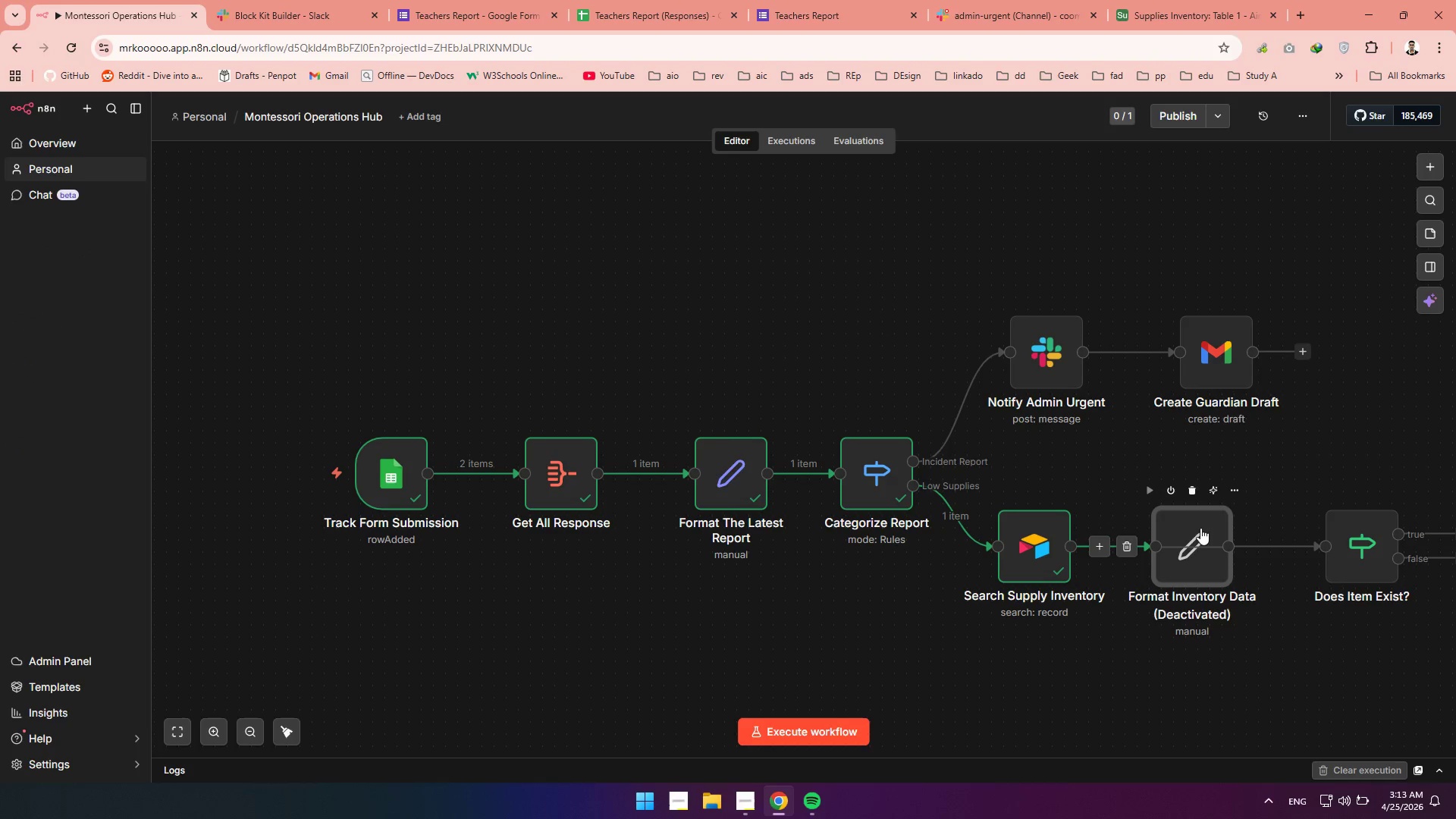 
left_click([1200, 514])
 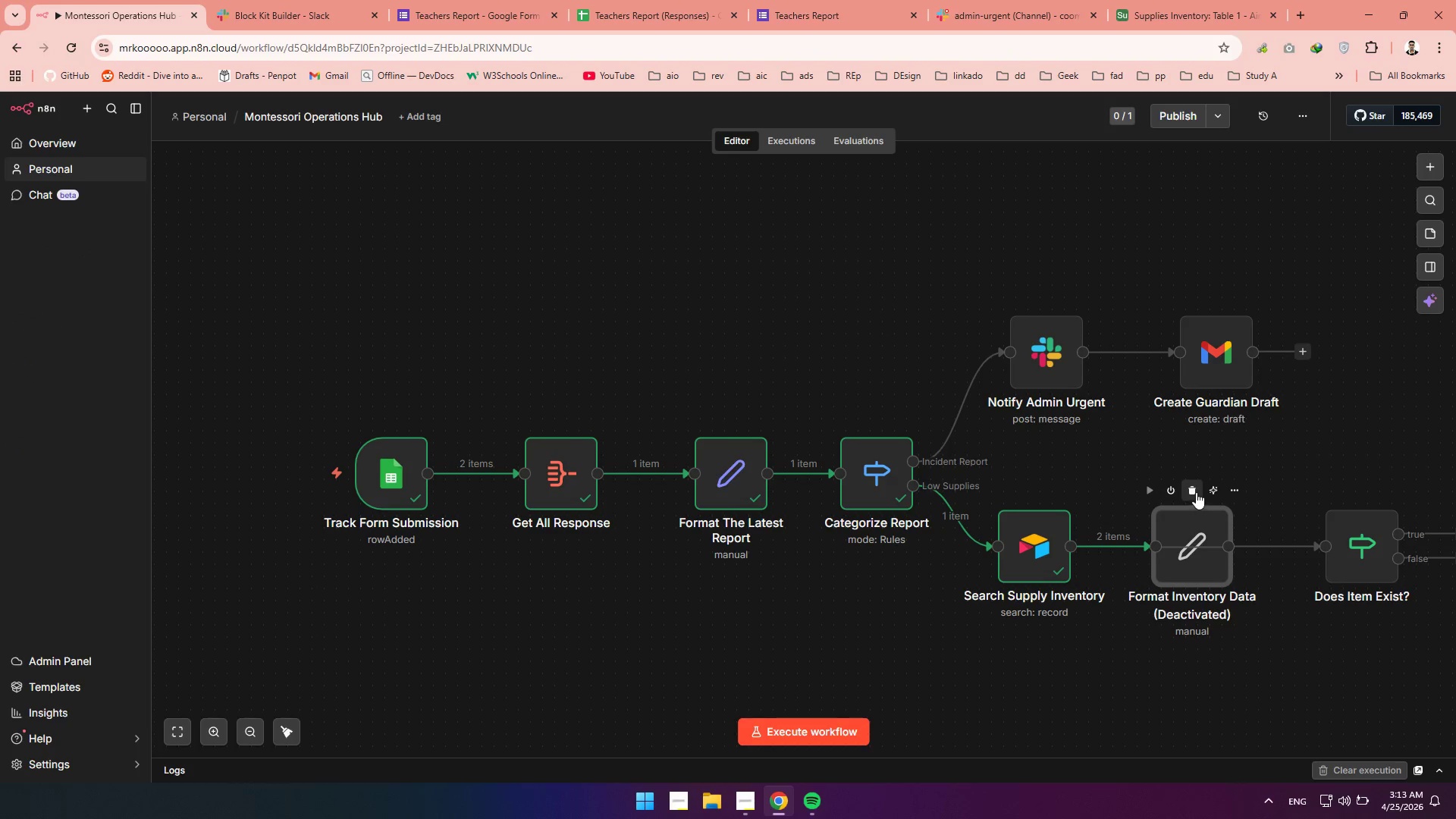 
left_click([1195, 492])
 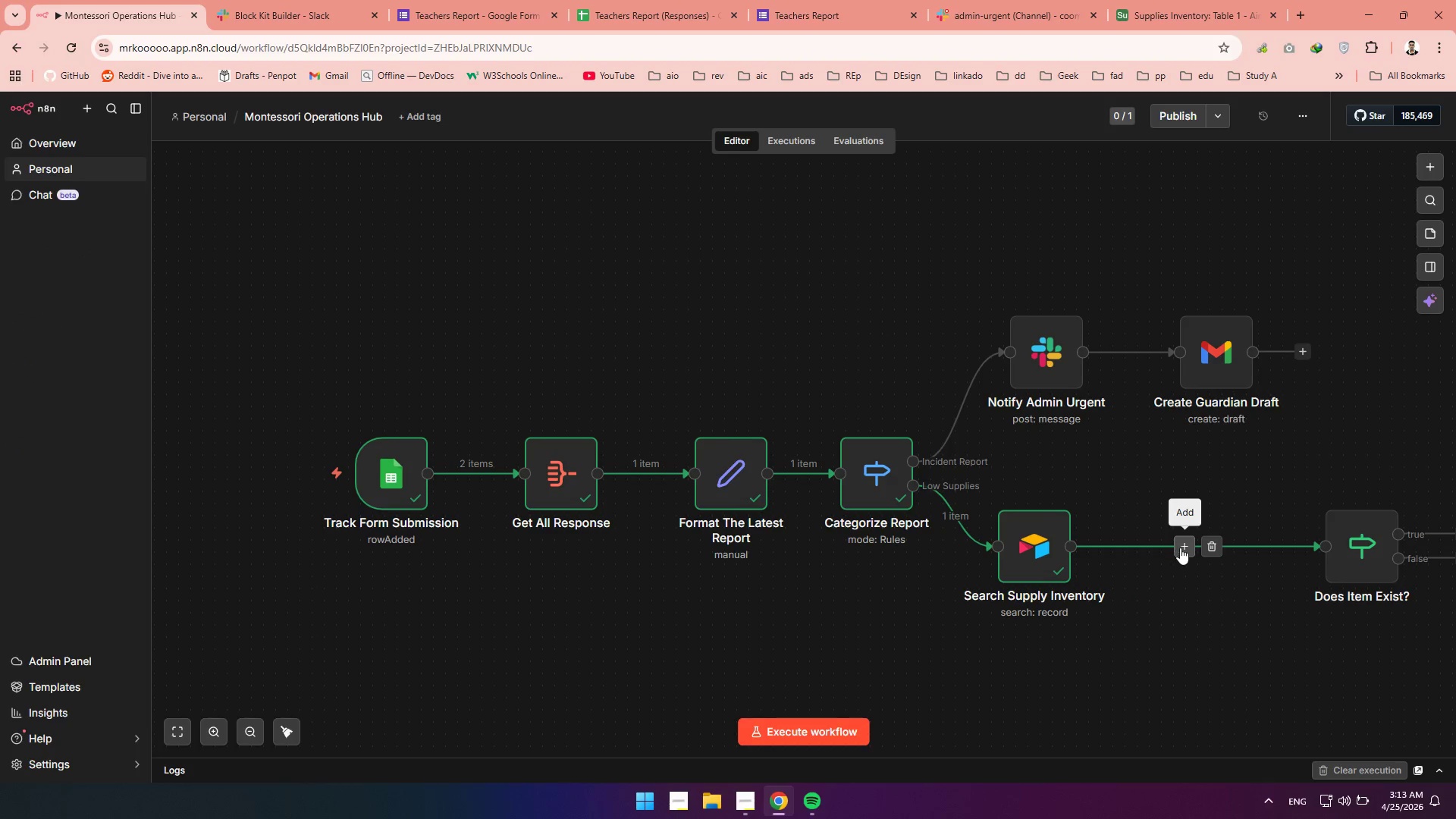 
left_click([1183, 548])
 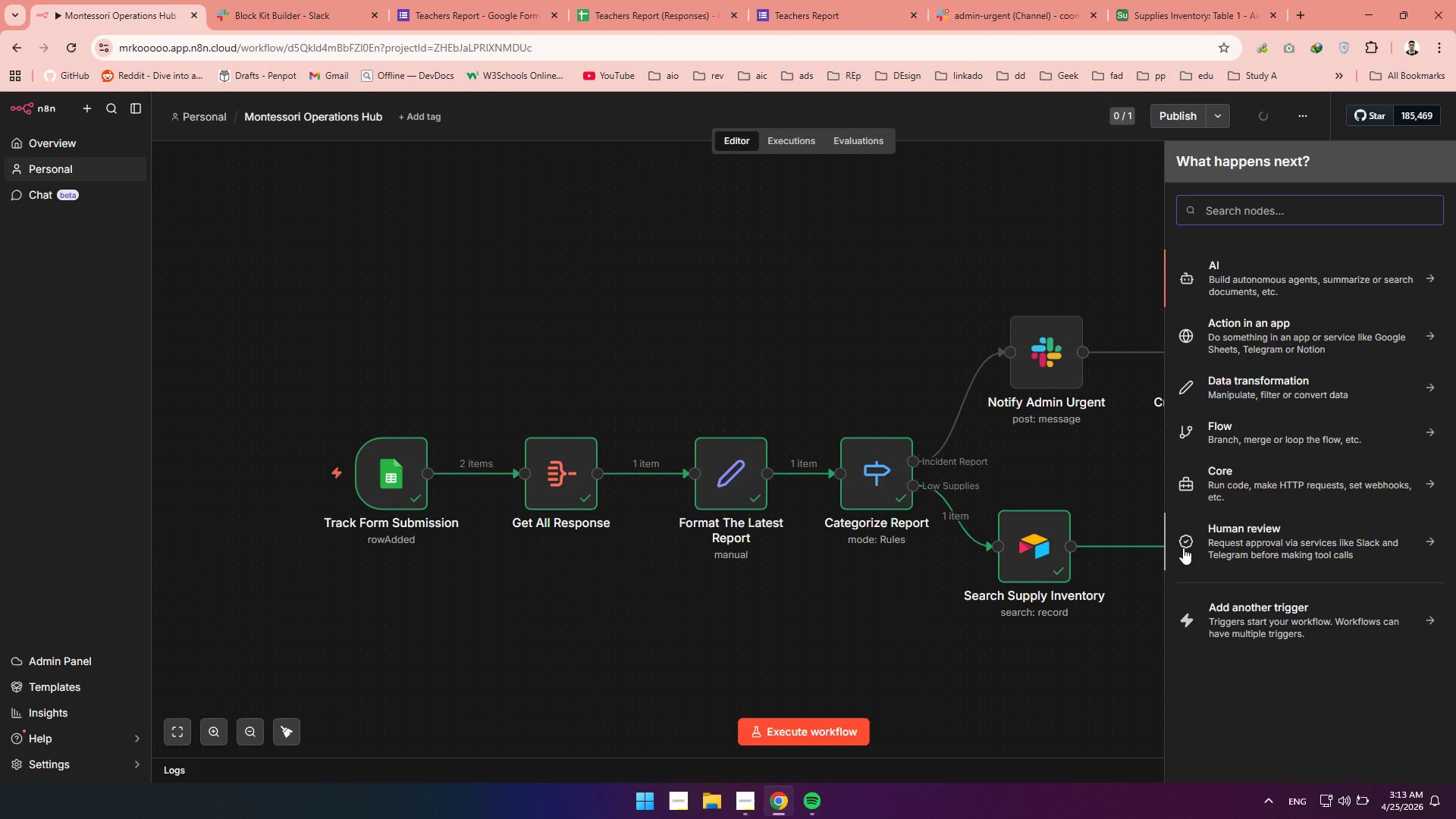 
type(aggre)
 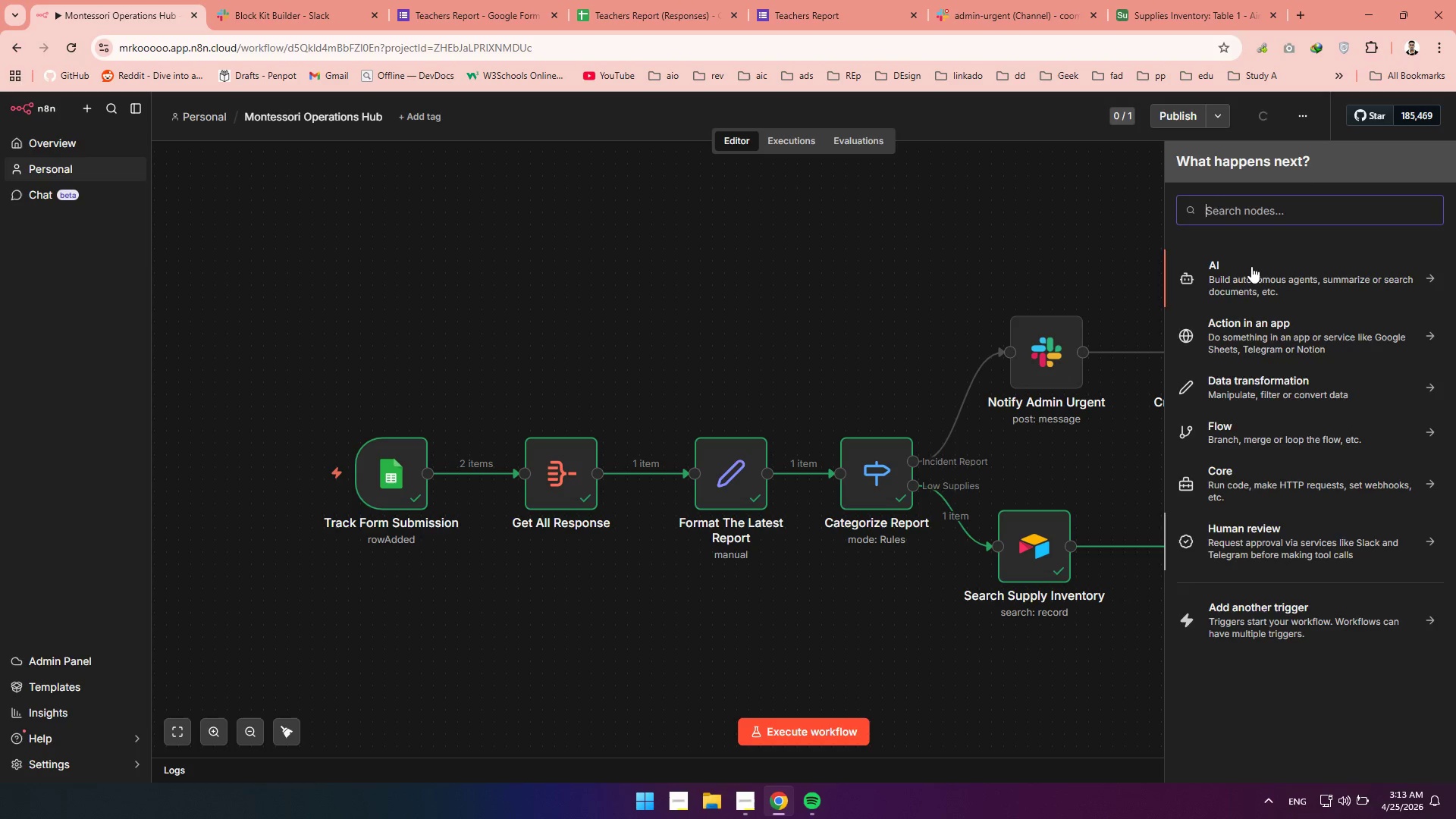 
left_click([1250, 275])
 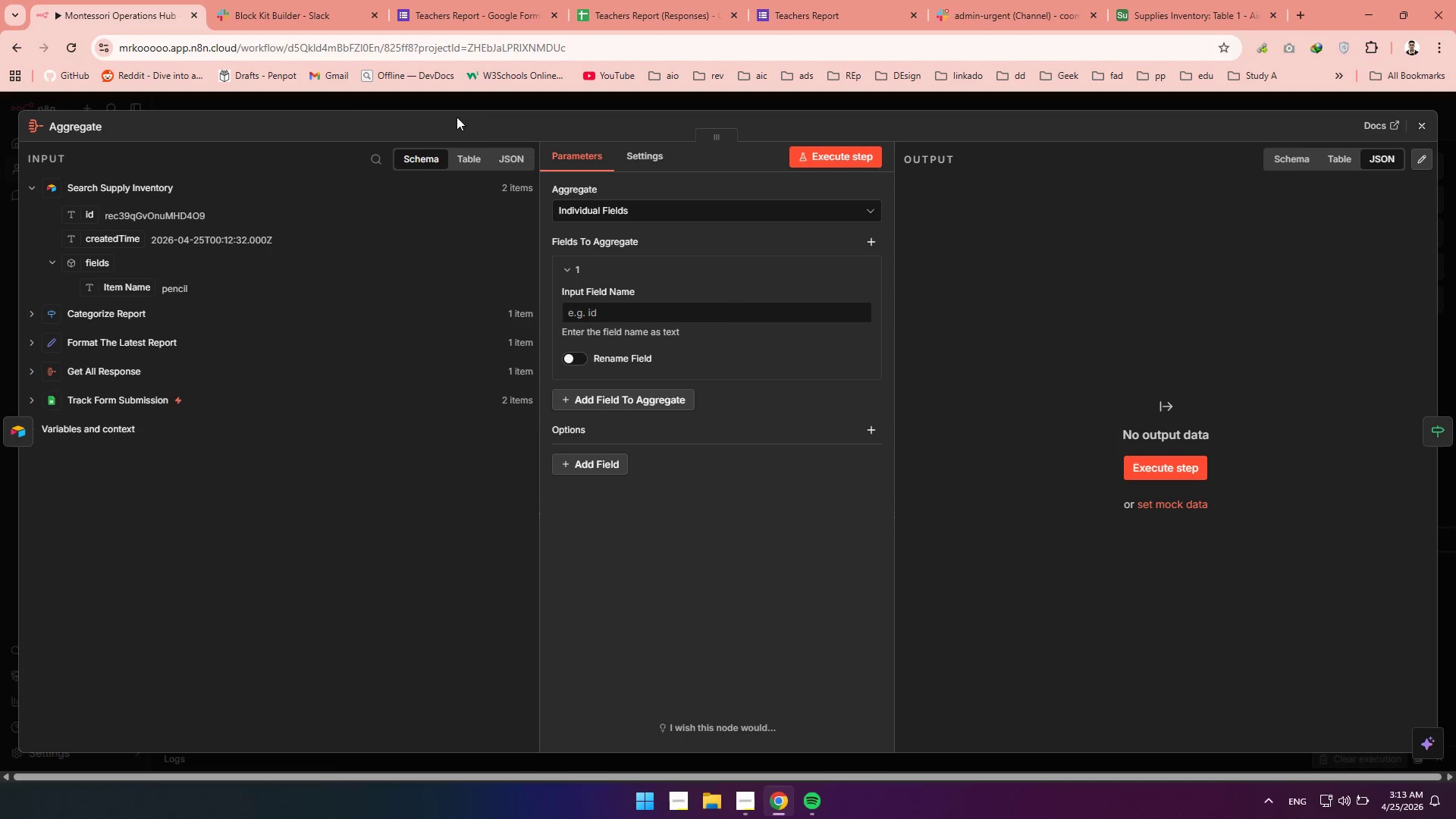 
left_click([79, 129])
 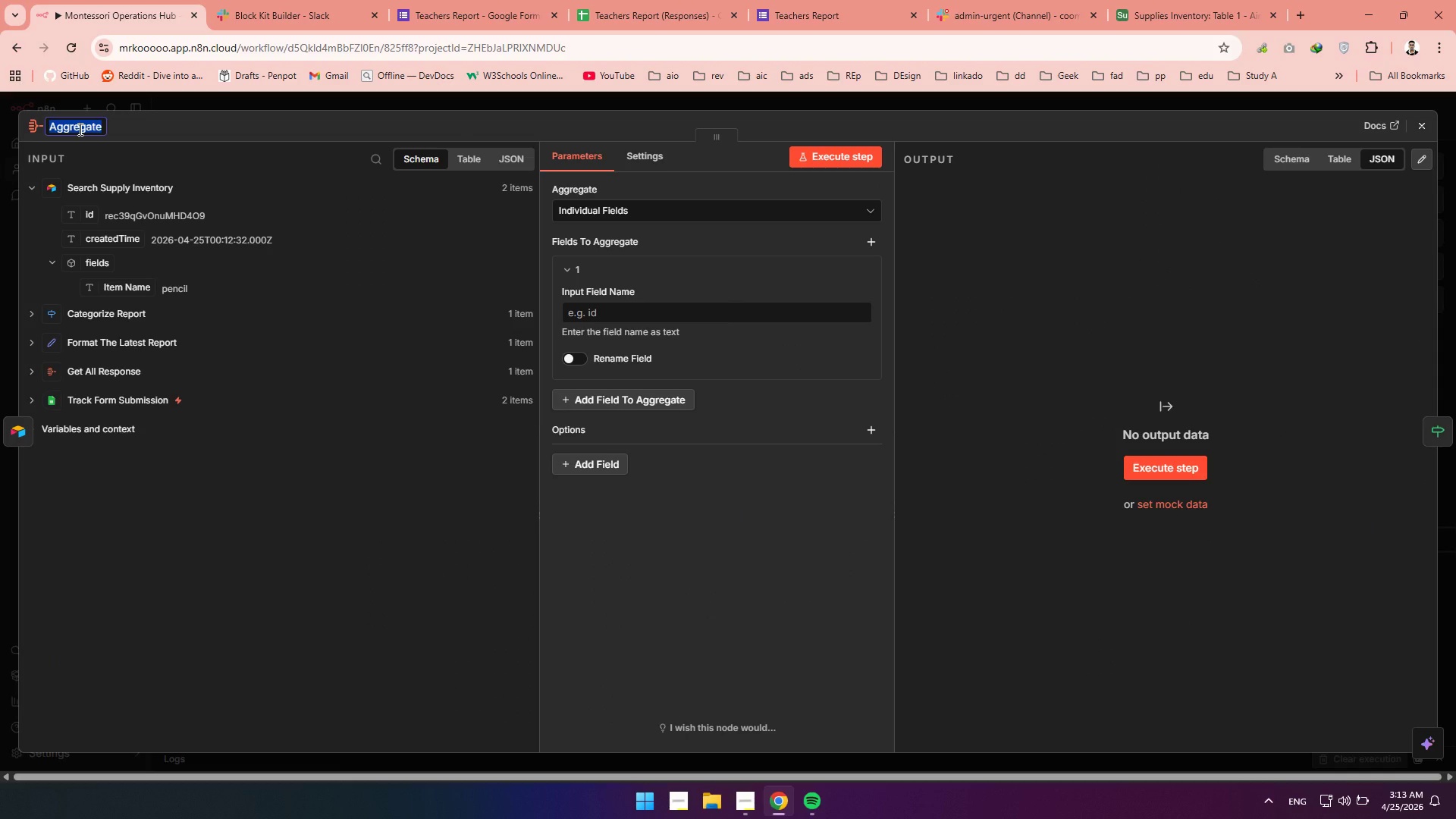 
type(Combile )
key(Backspace)
key(Backspace)
key(Backspace)
key(Backspace)
key(Backspace)
key(Backspace)
type(mbine Invetory U)
key(Backspace)
type(Items)
 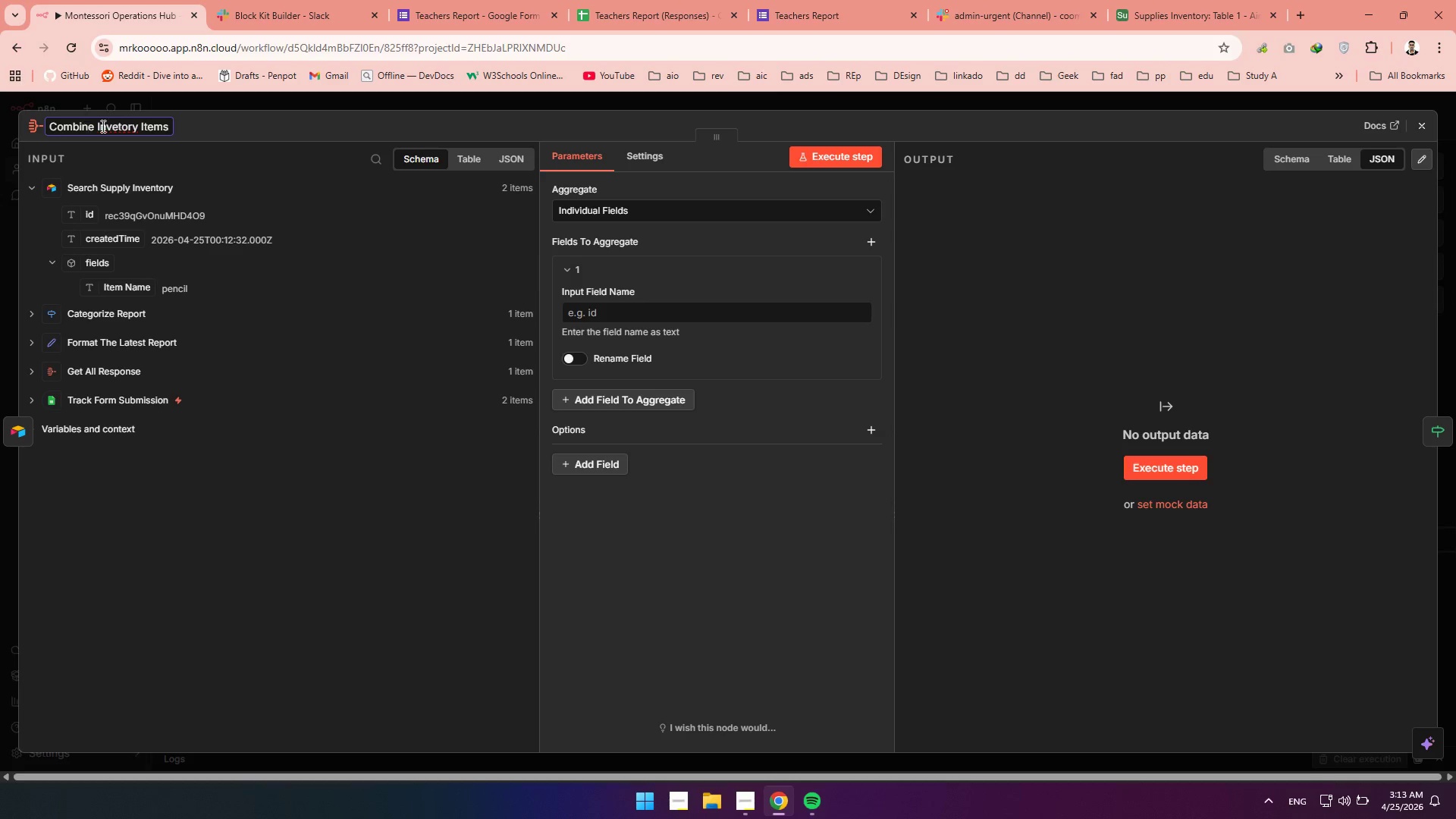 
left_click([116, 130])
 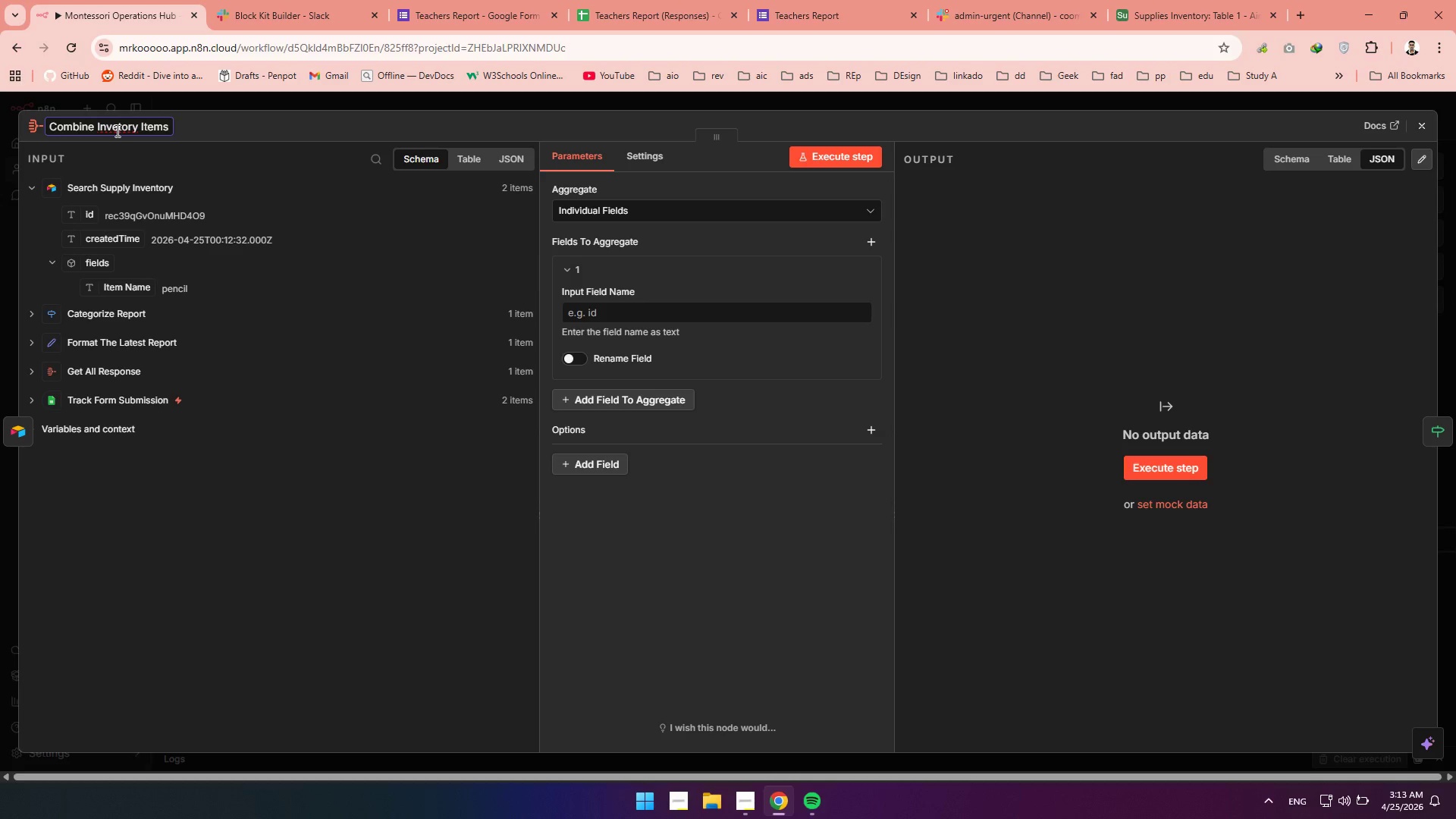 
key(N)
 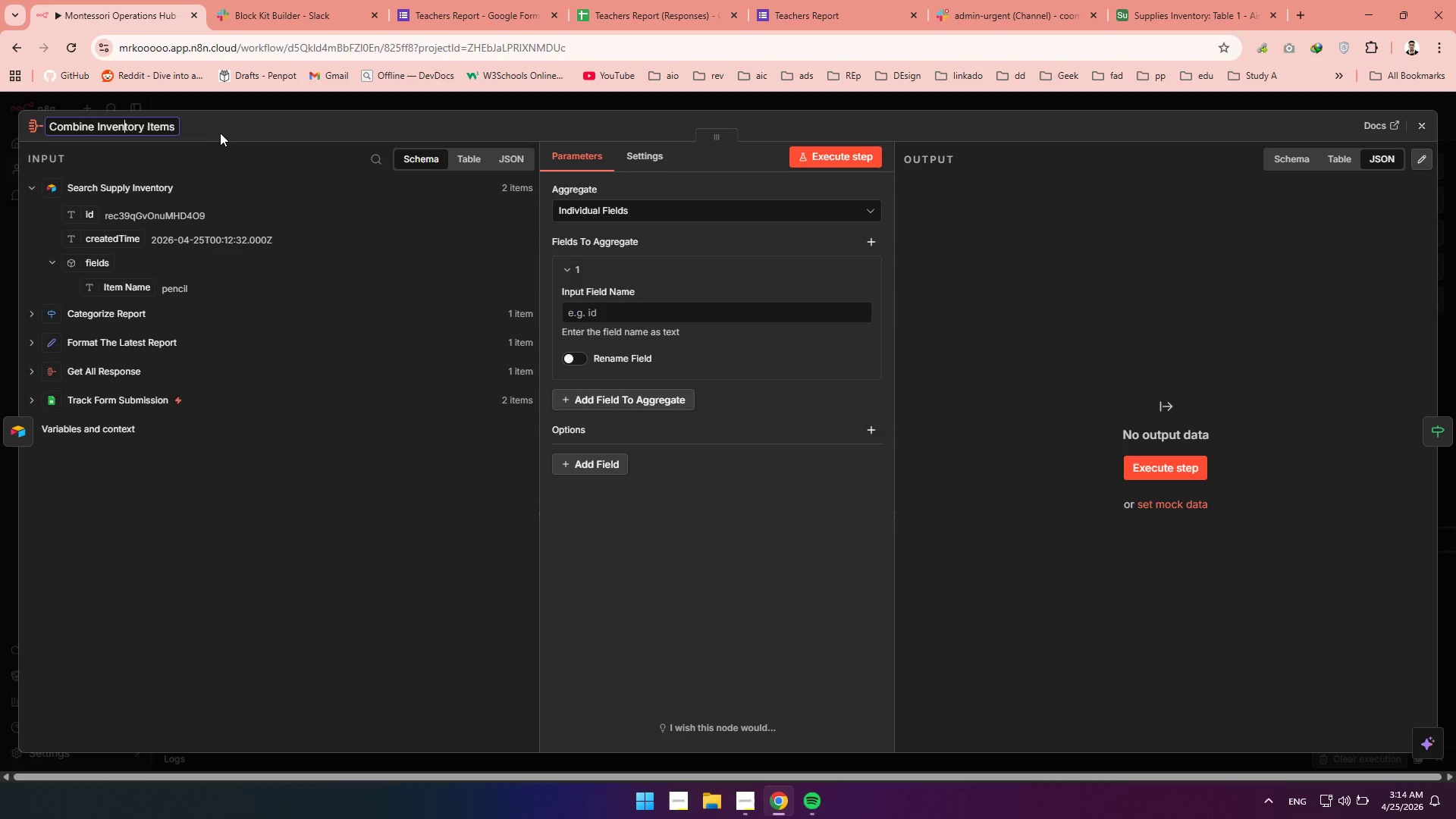 
left_click([220, 133])
 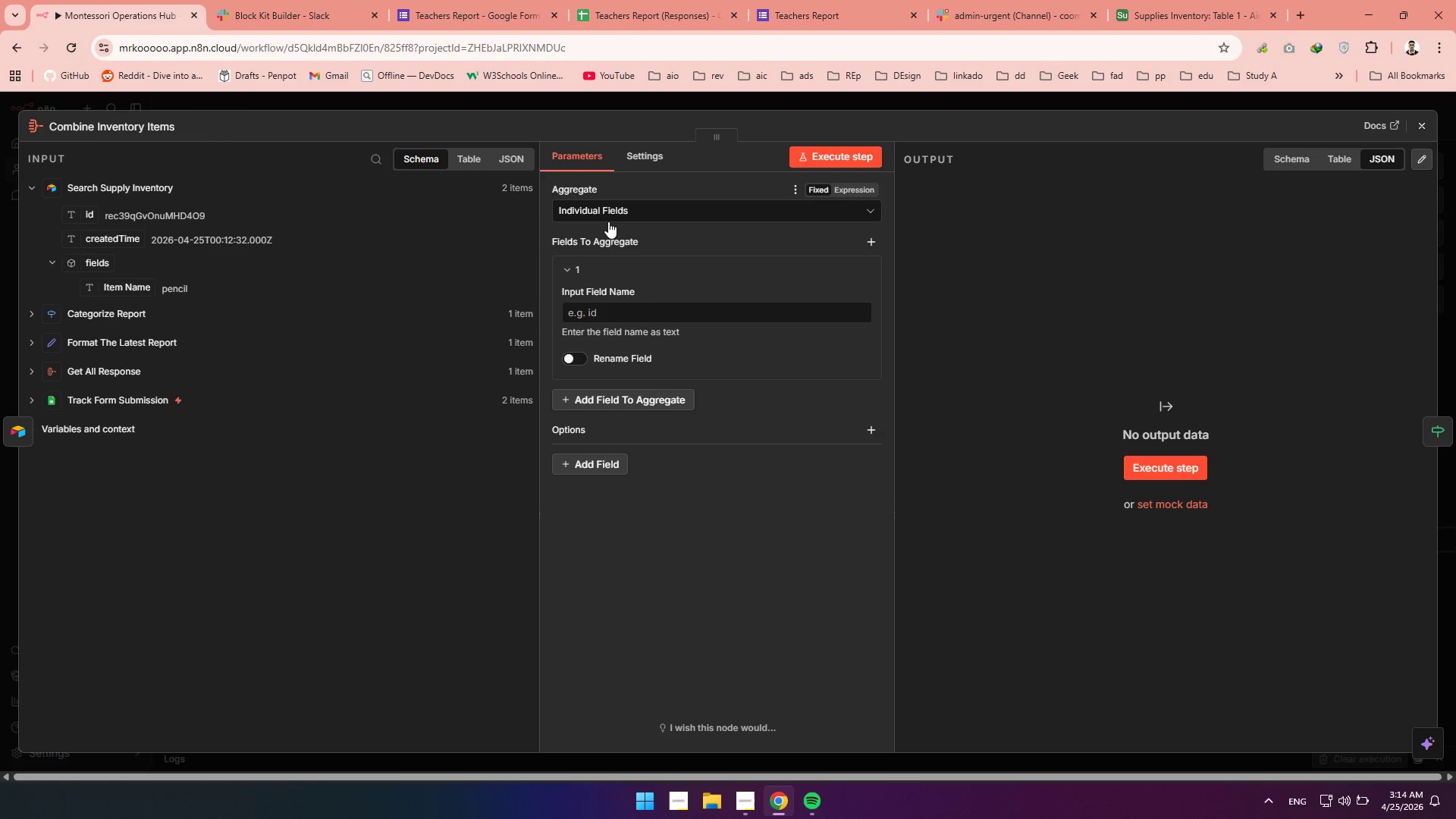 
left_click([603, 216])
 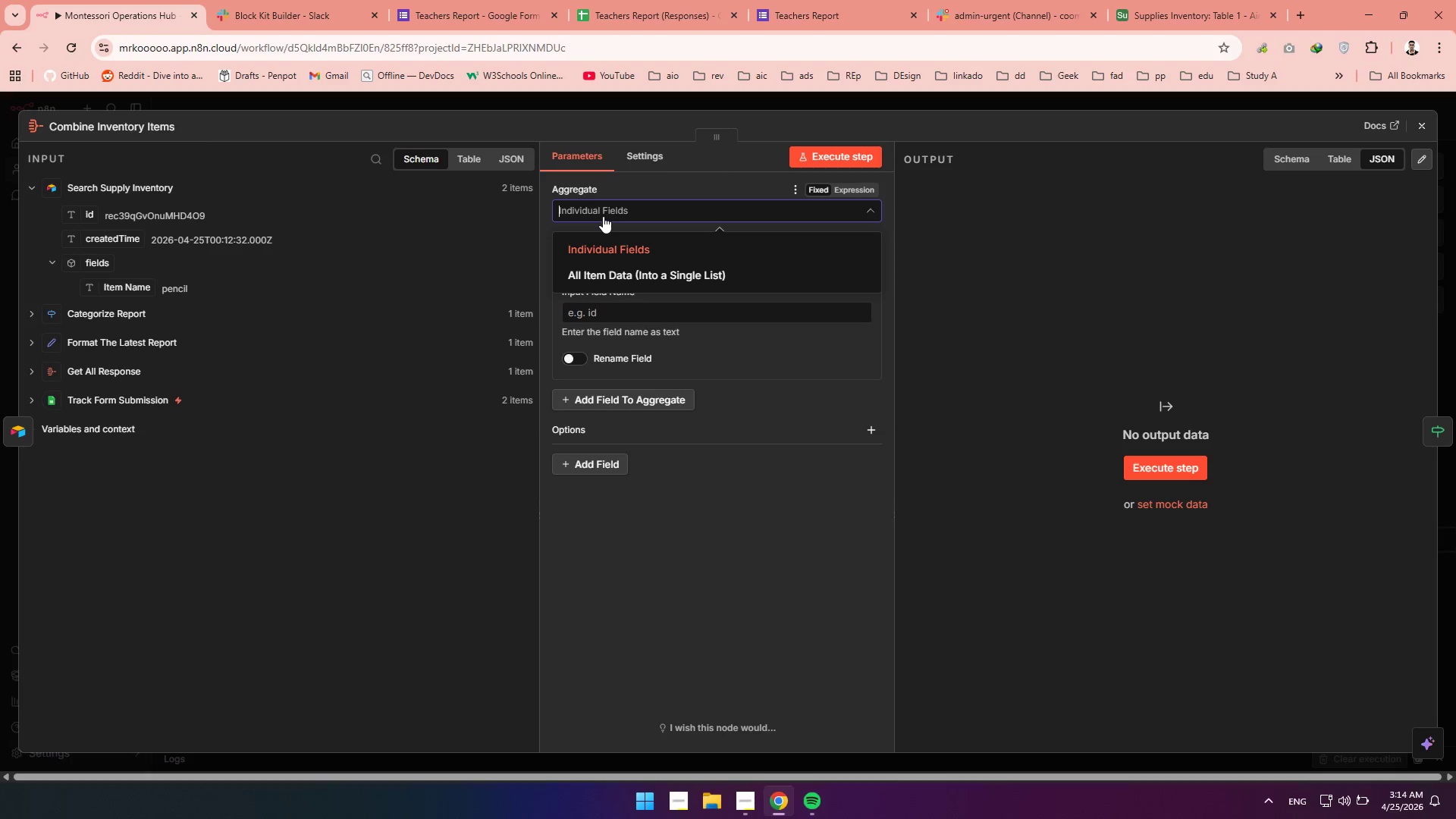 
left_click([603, 216])
 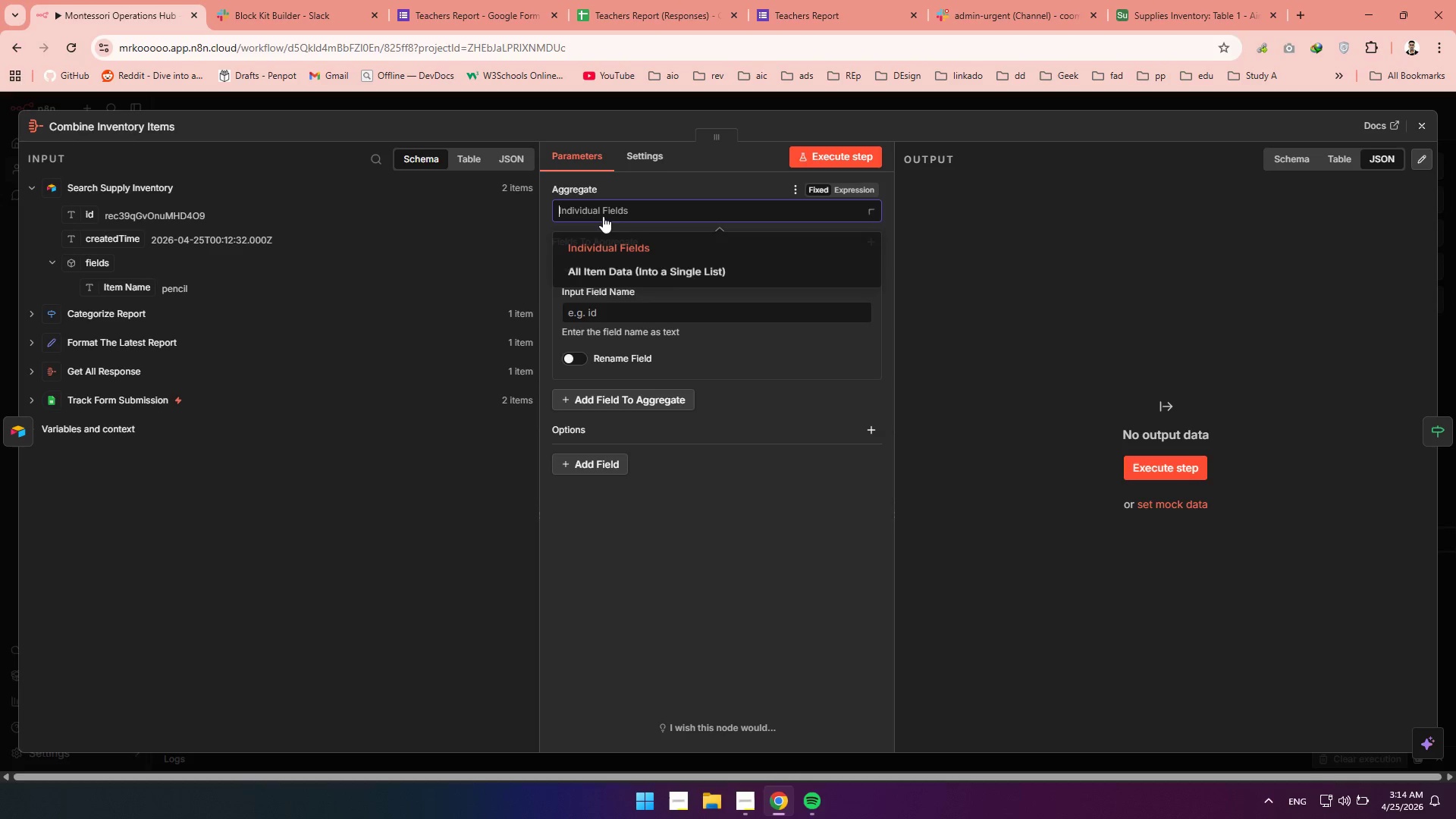 
double_click([603, 216])
 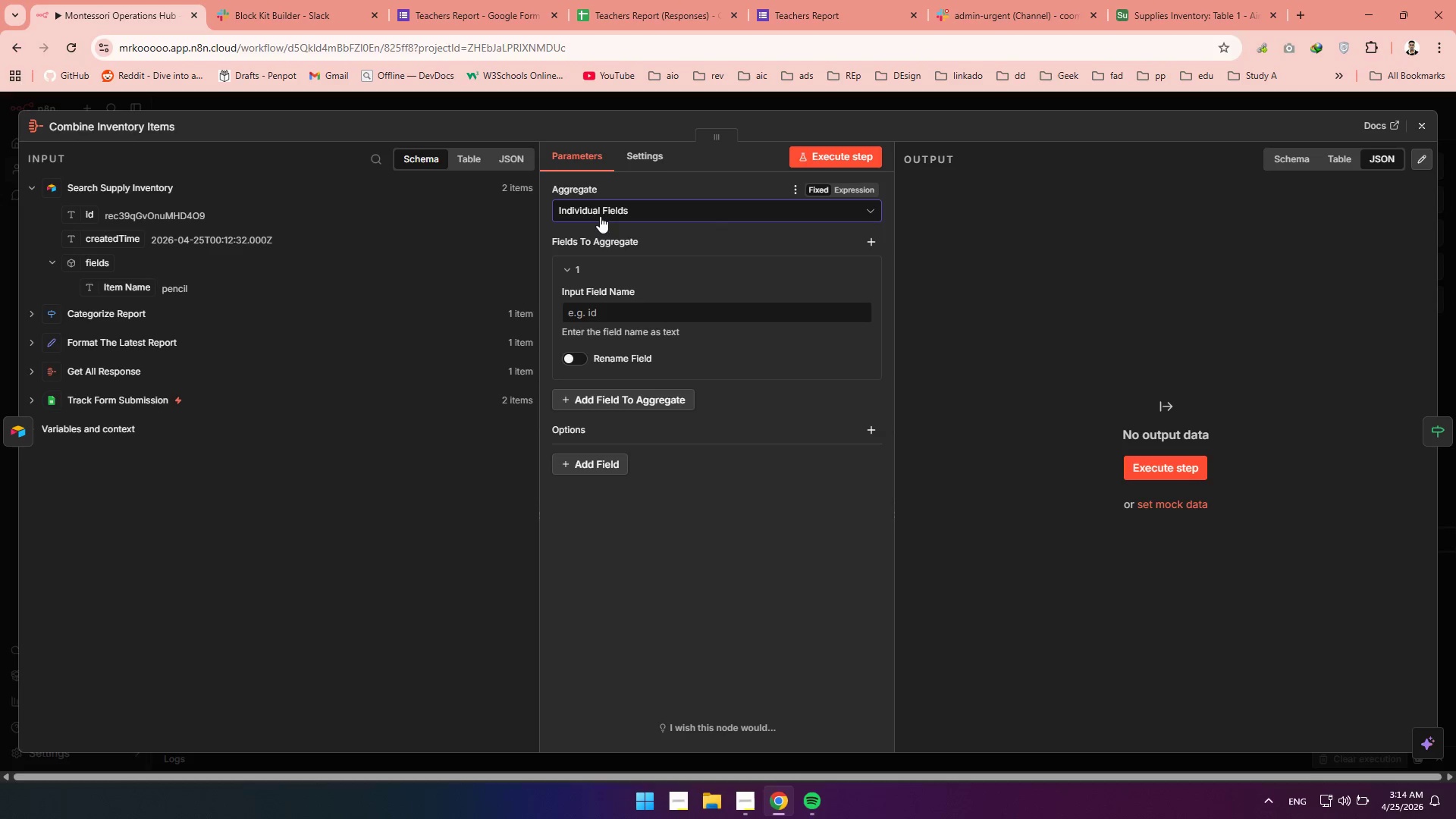 
left_click([600, 216])
 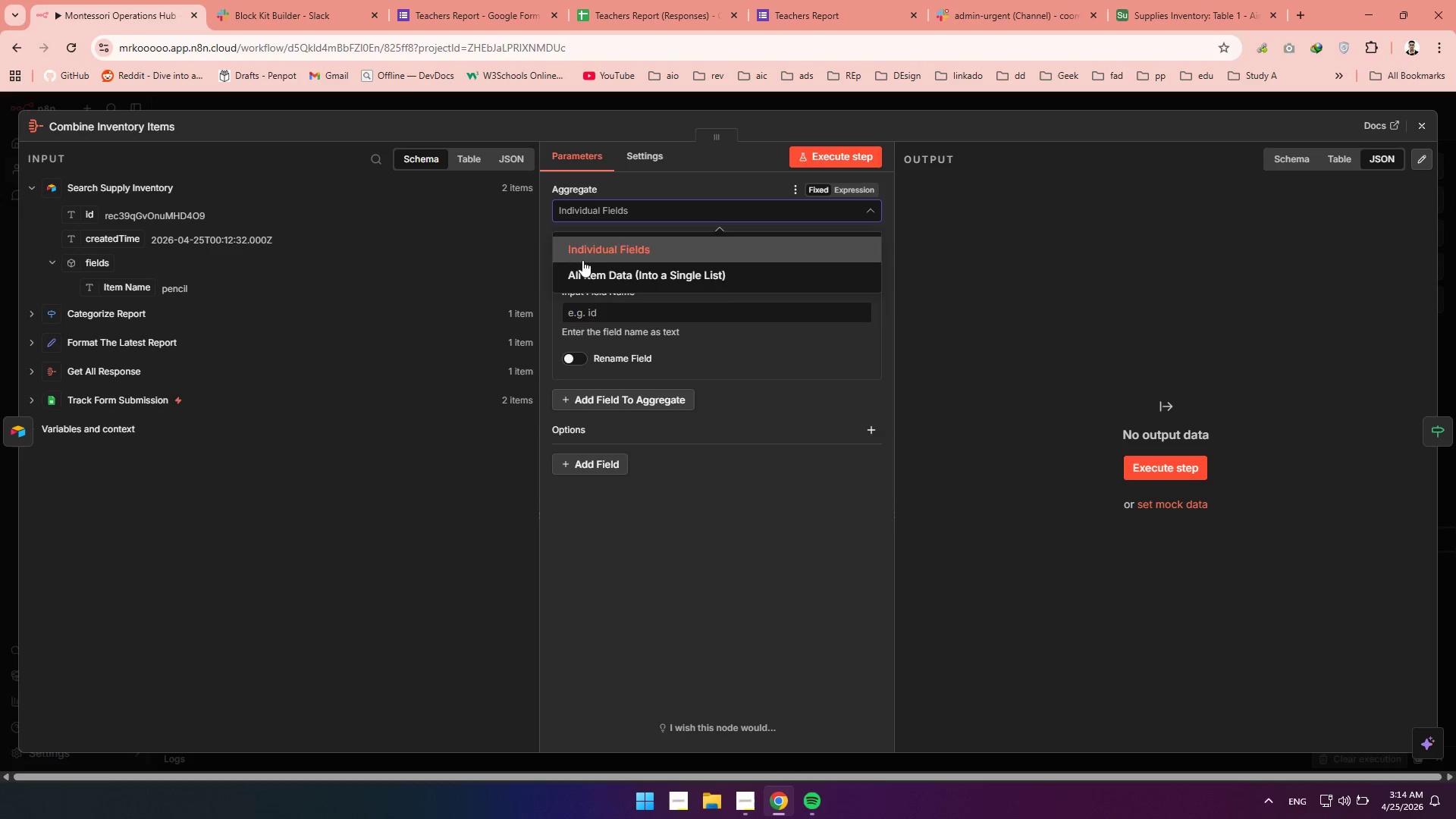 
left_click([582, 266])
 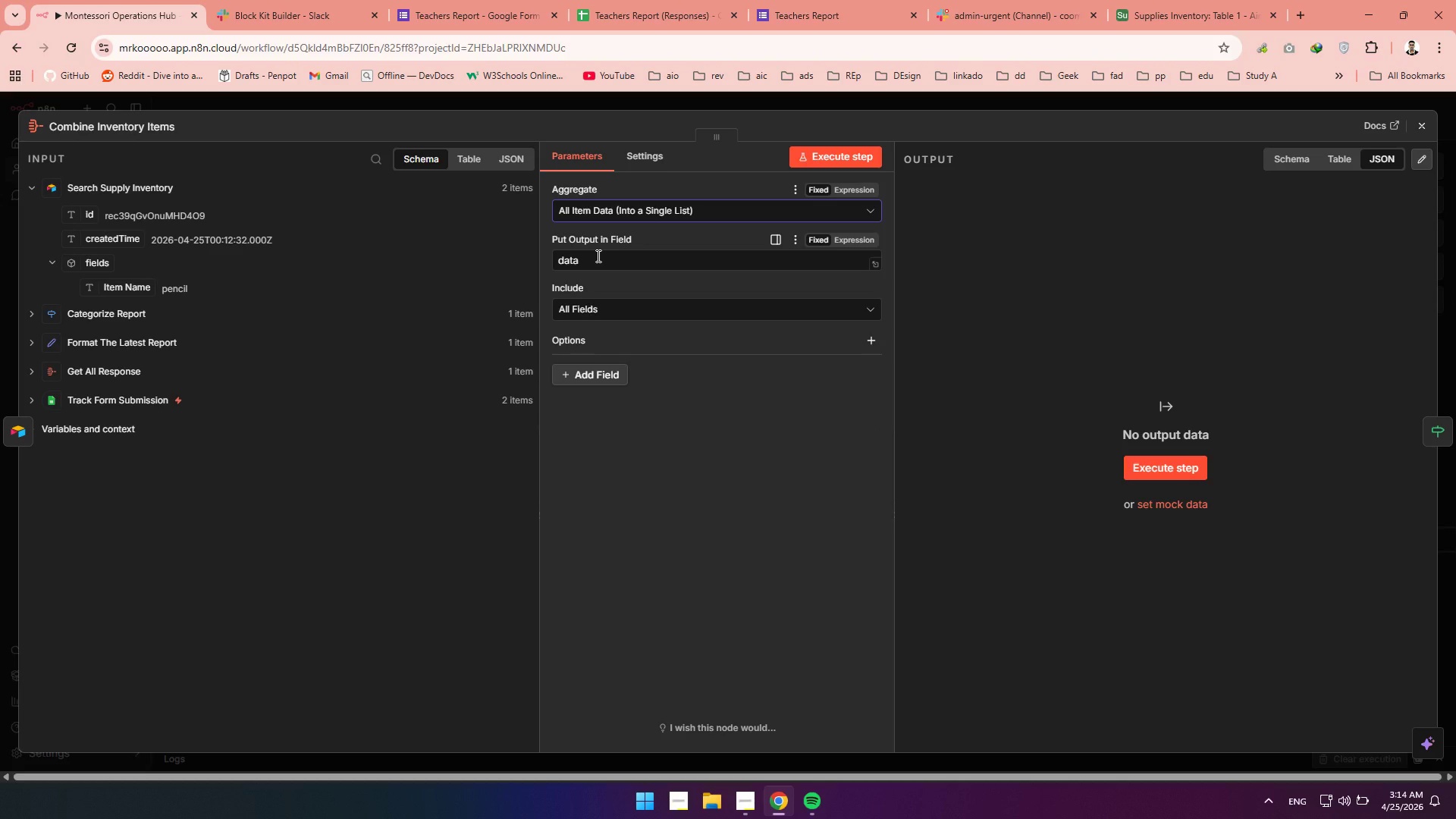 
left_click([597, 256])
 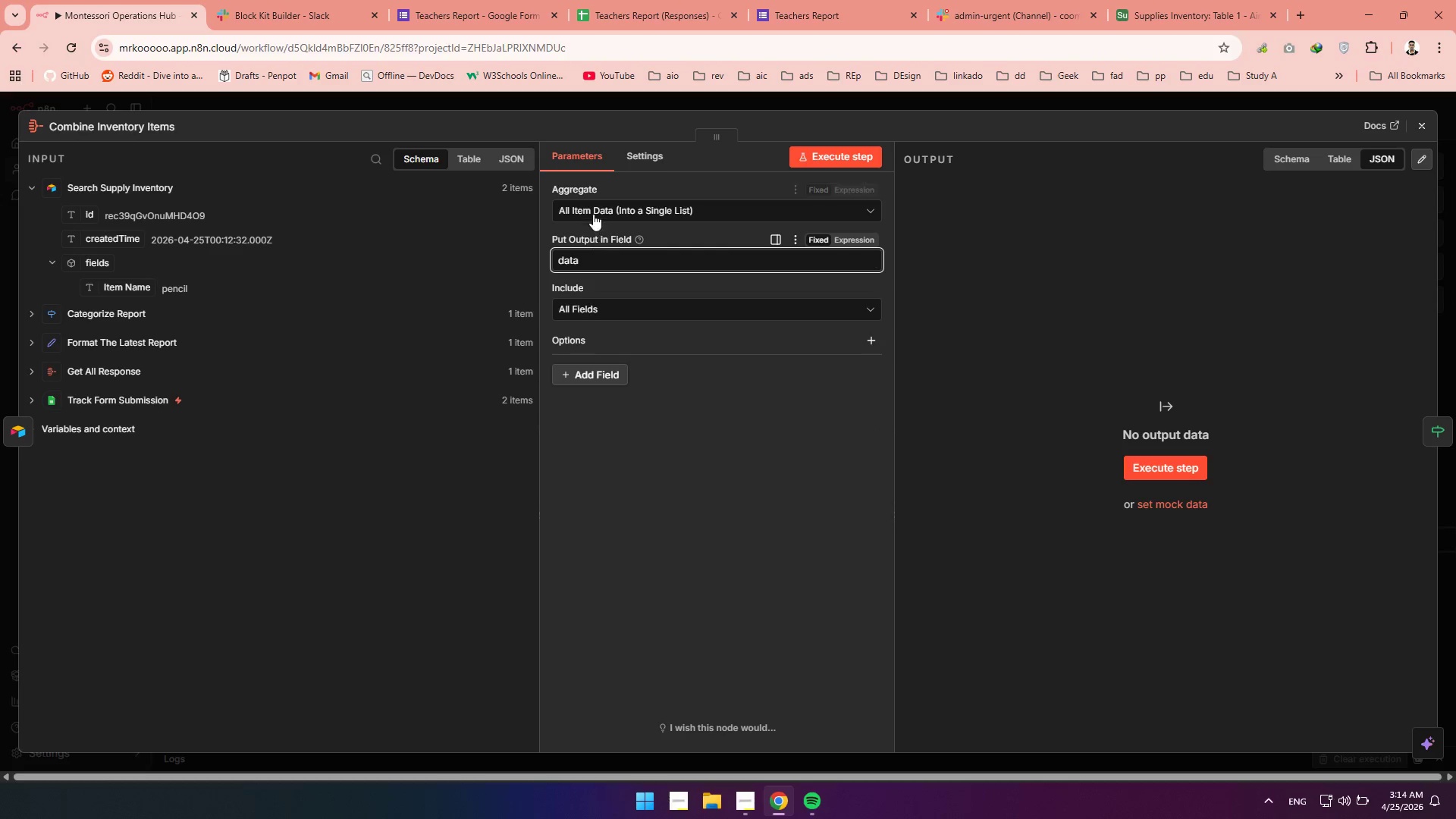 
left_click([593, 214])
 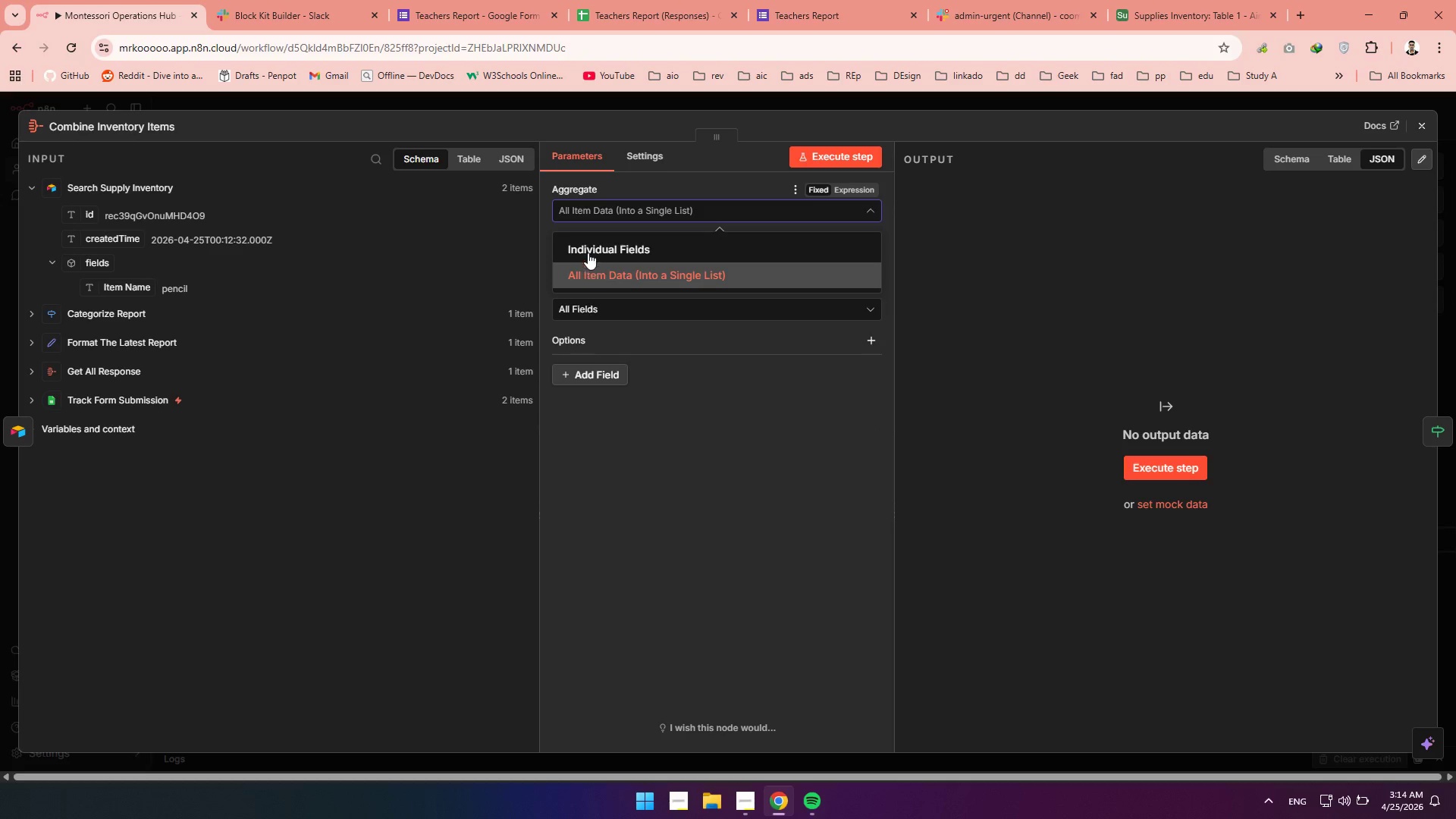 
double_click([588, 251])
 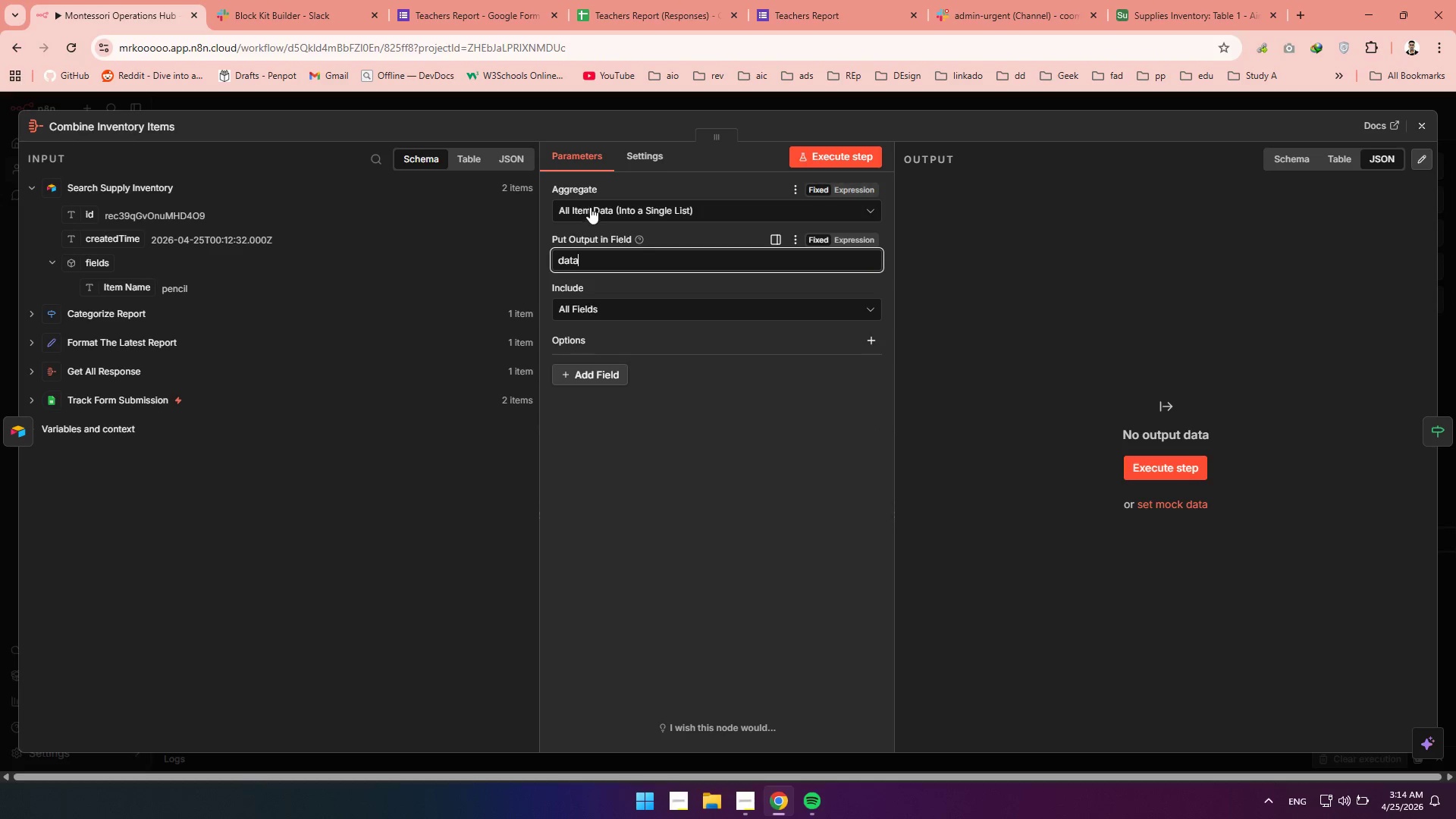 
left_click([590, 207])
 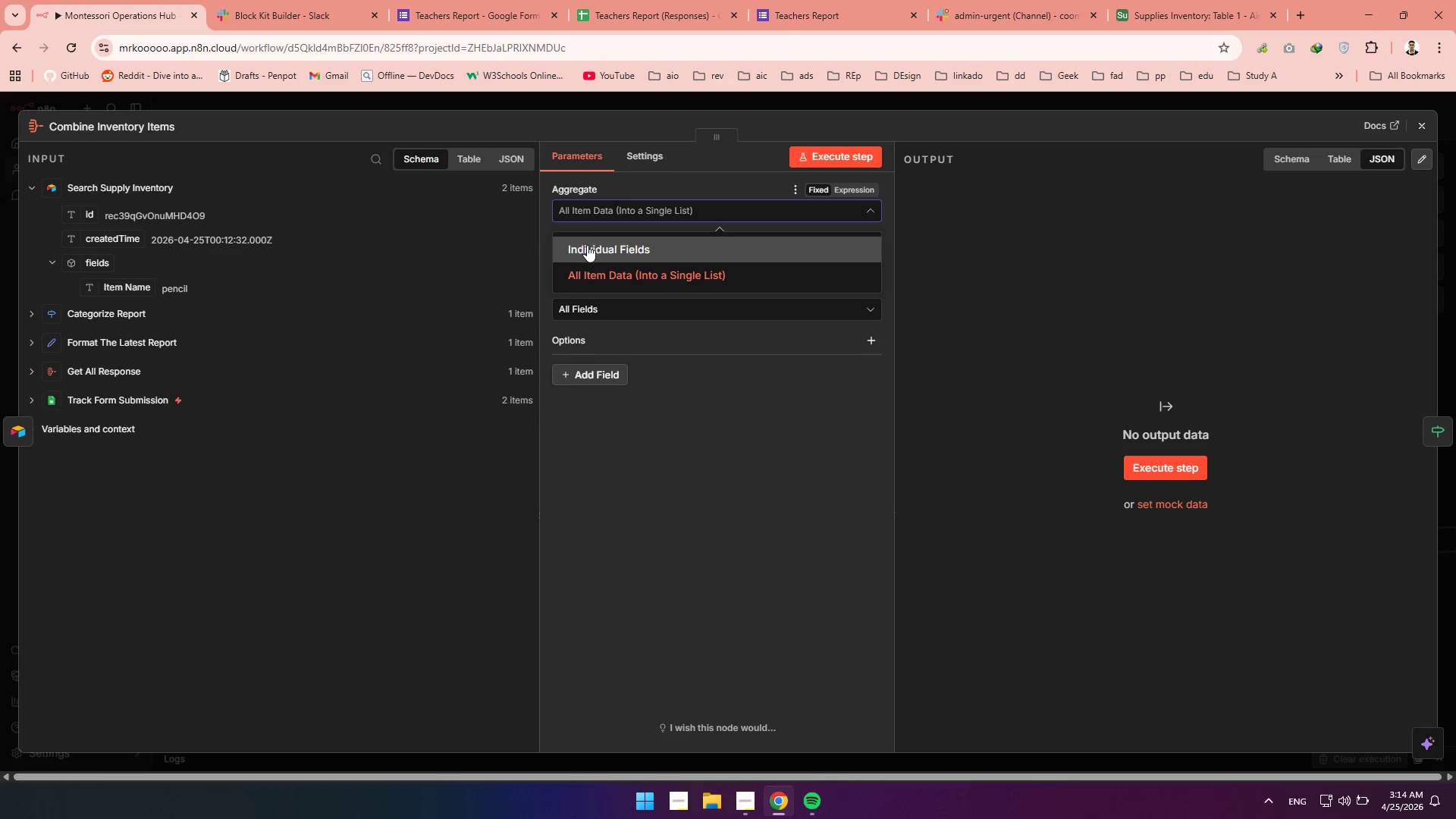 
left_click([587, 246])
 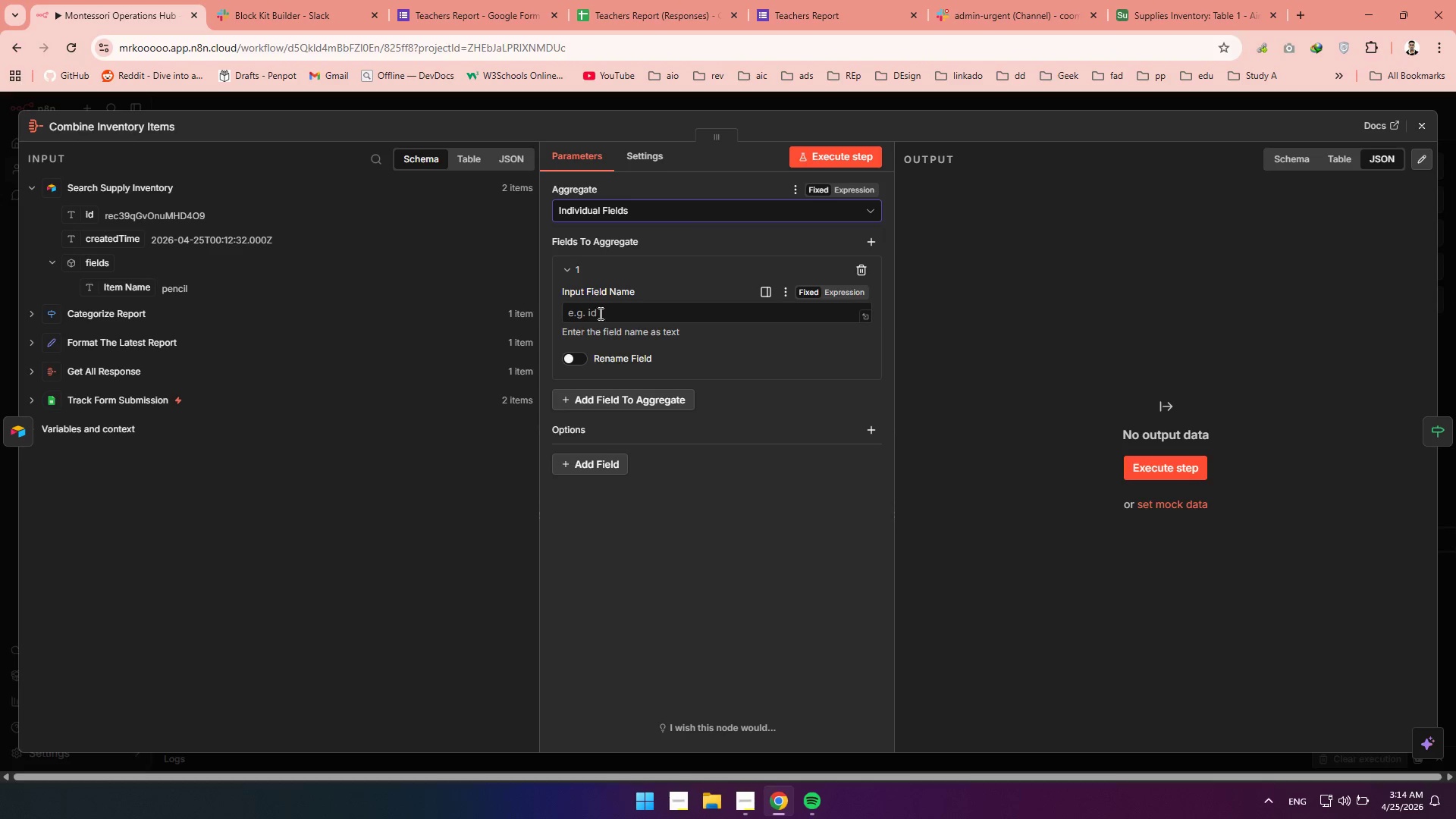 
left_click([599, 313])
 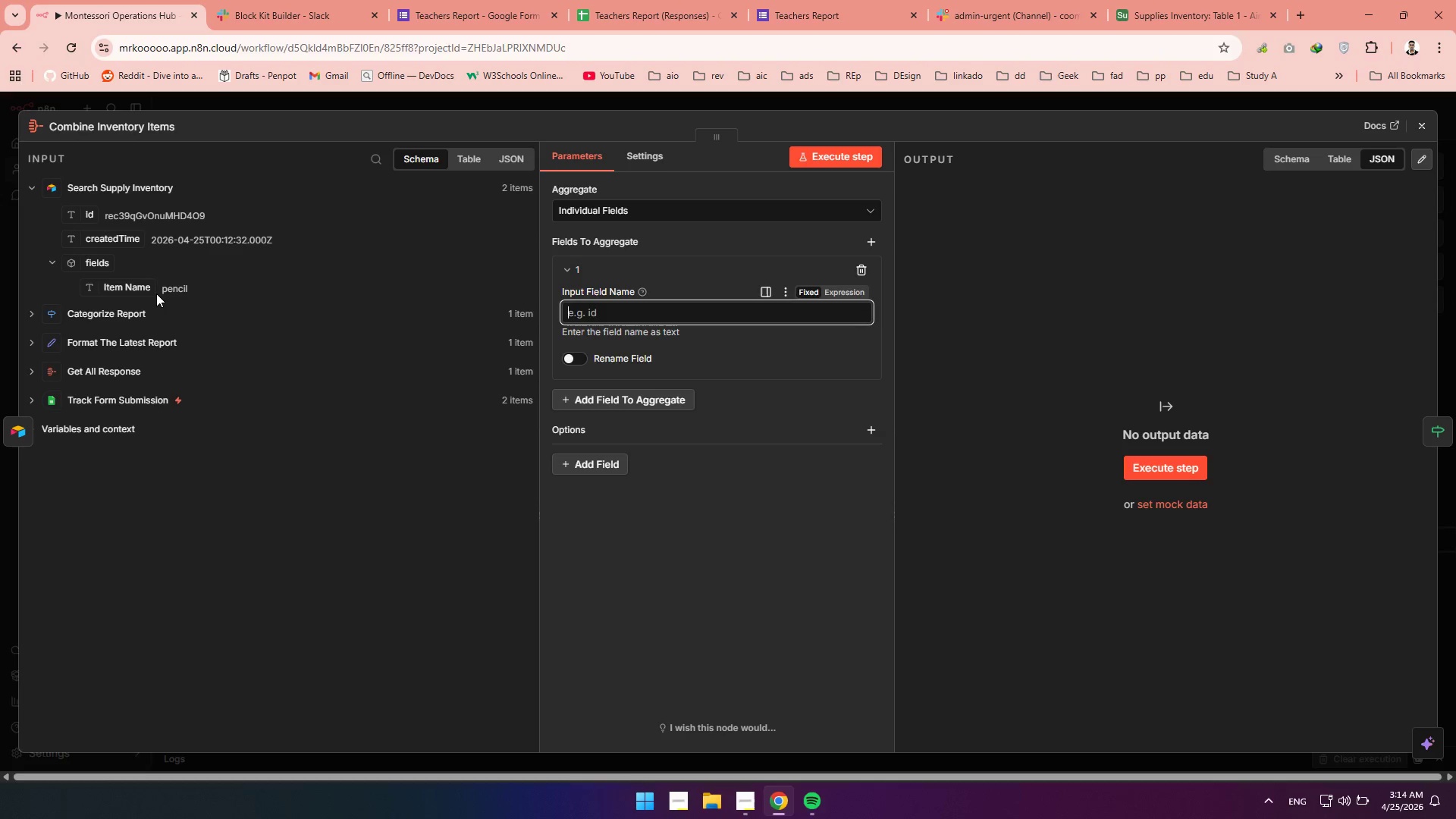 
left_click([156, 293])
 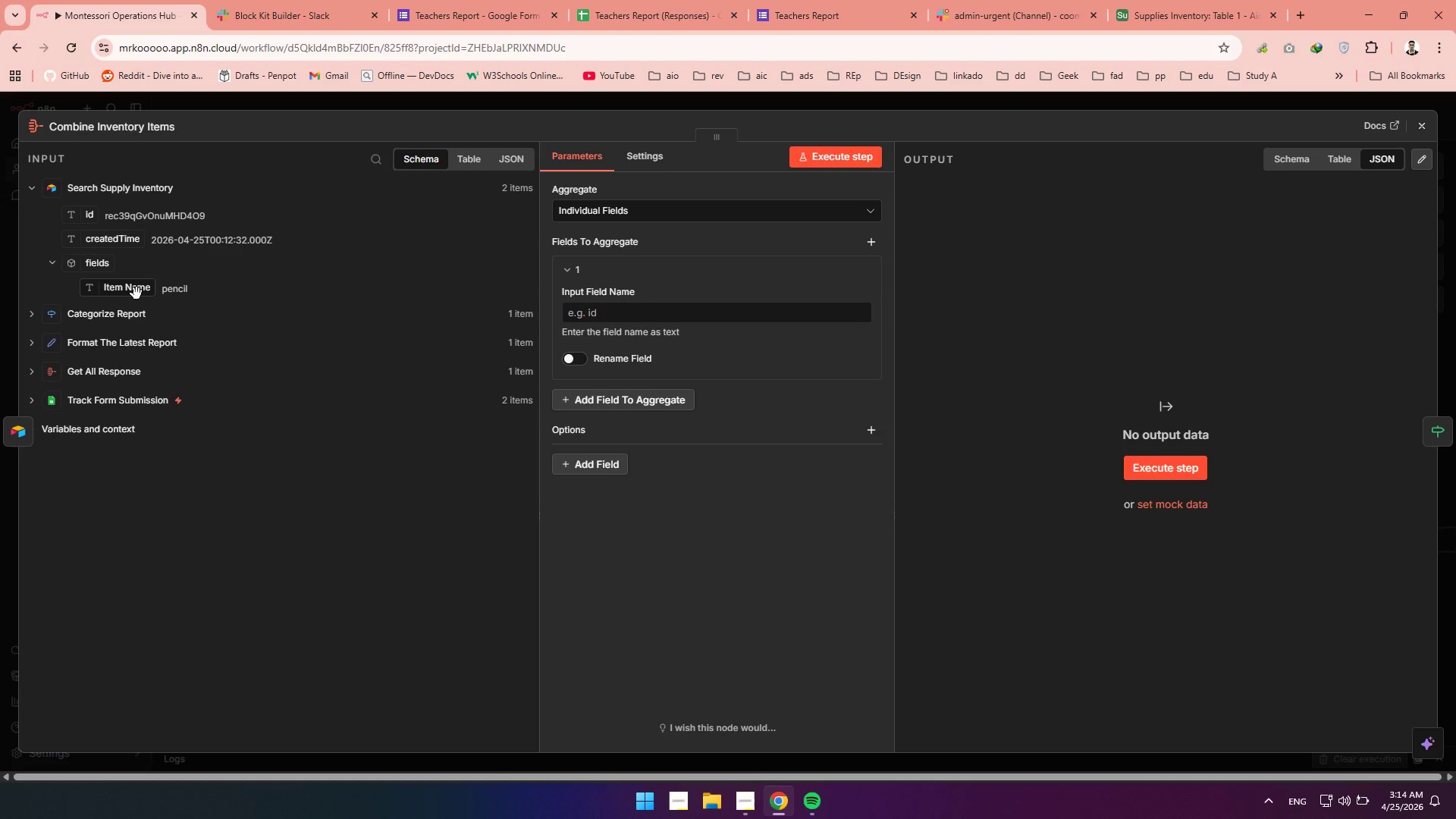 
left_click_drag(start_coordinate=[136, 293], to_coordinate=[610, 325])
 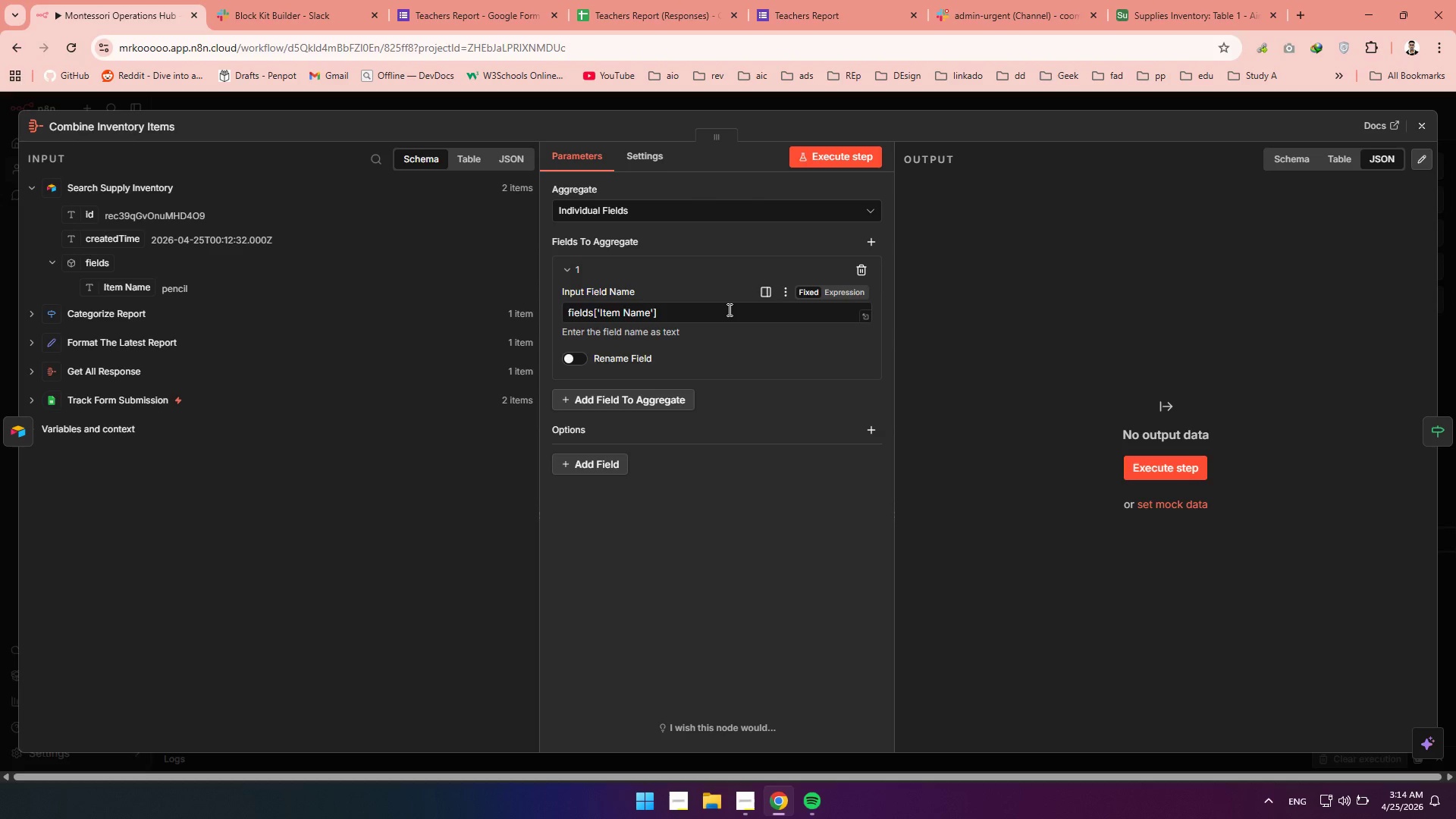 
left_click([726, 309])
 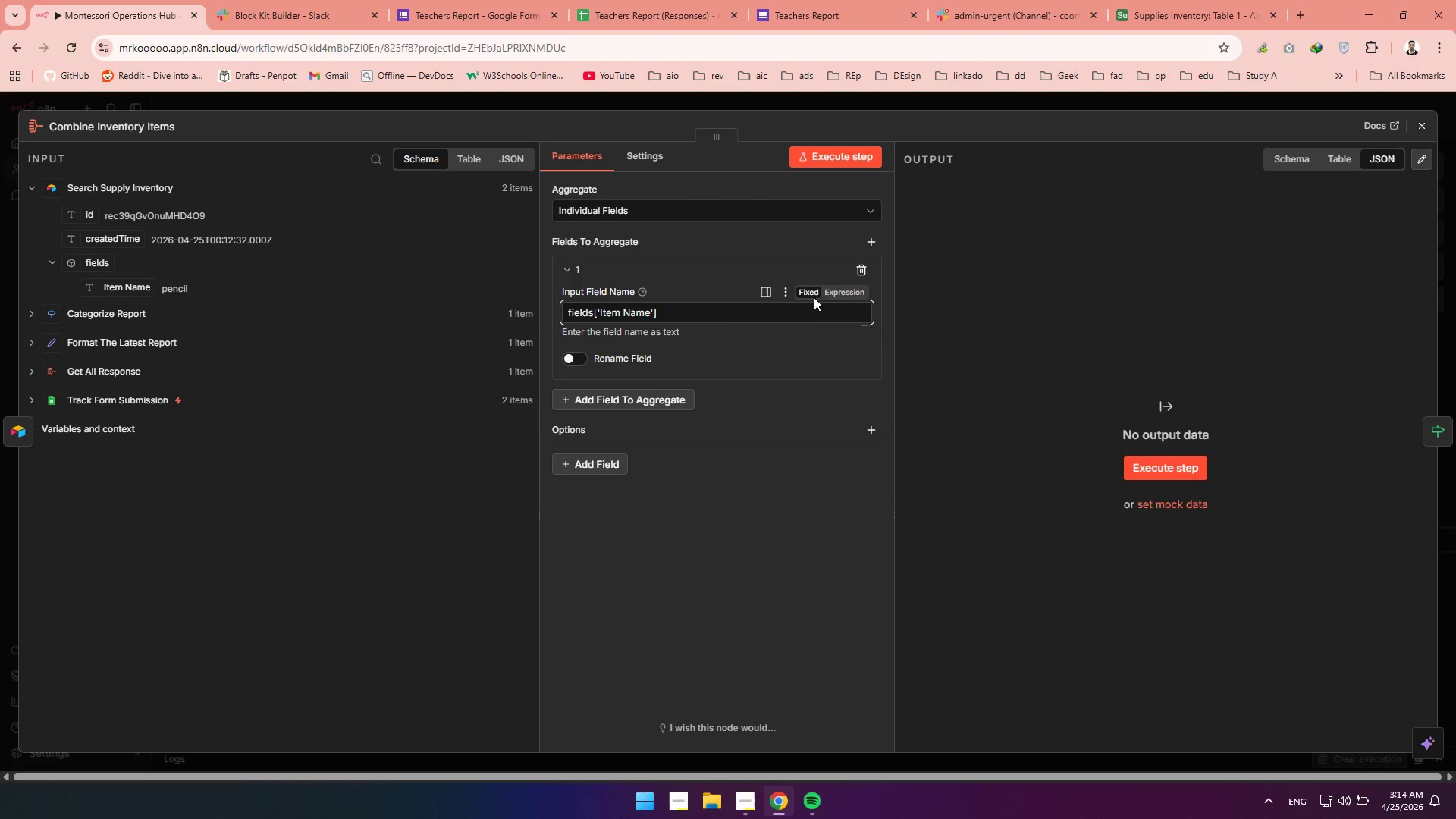 
left_click([836, 283])
 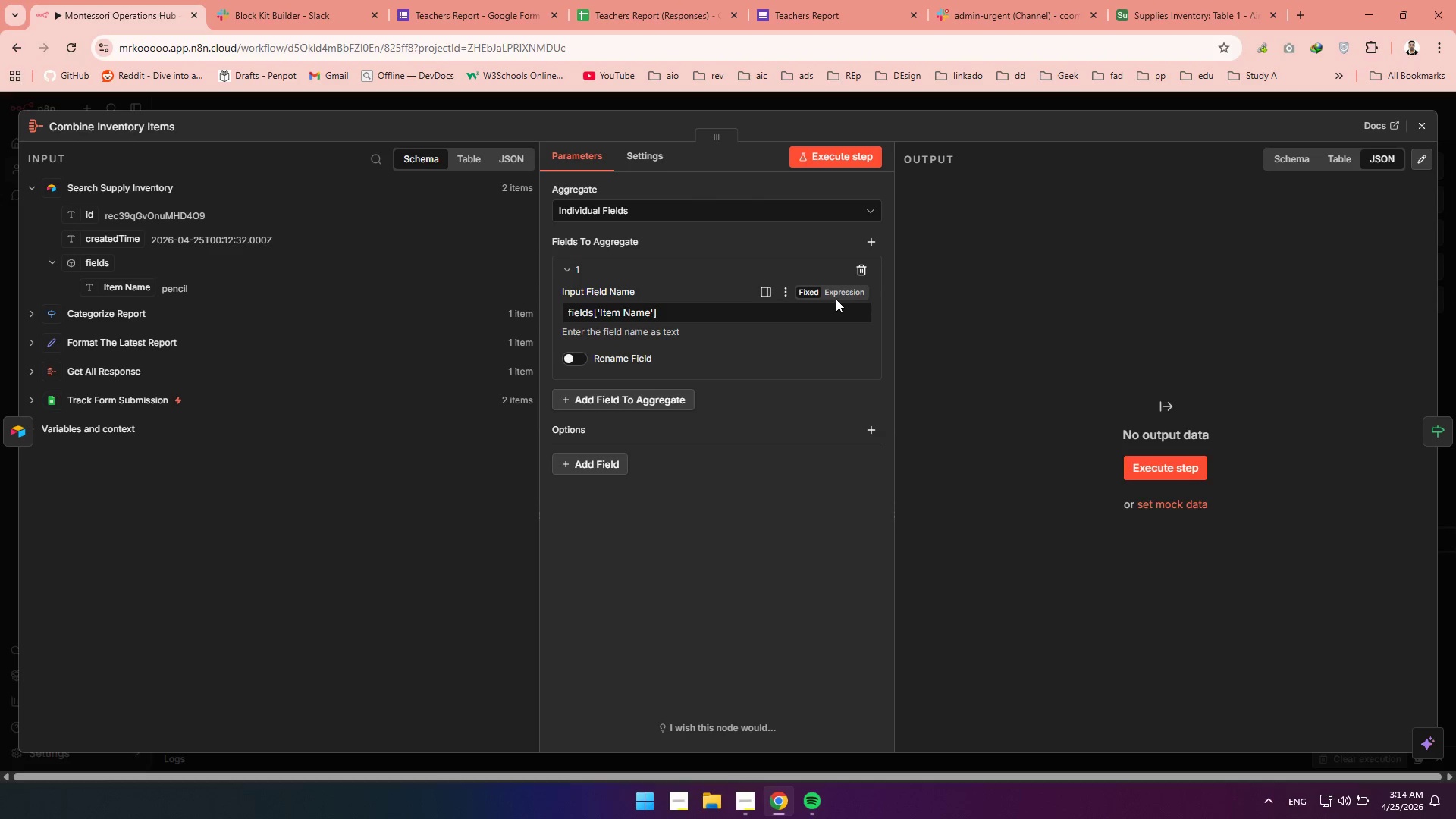 
double_click([836, 299])
 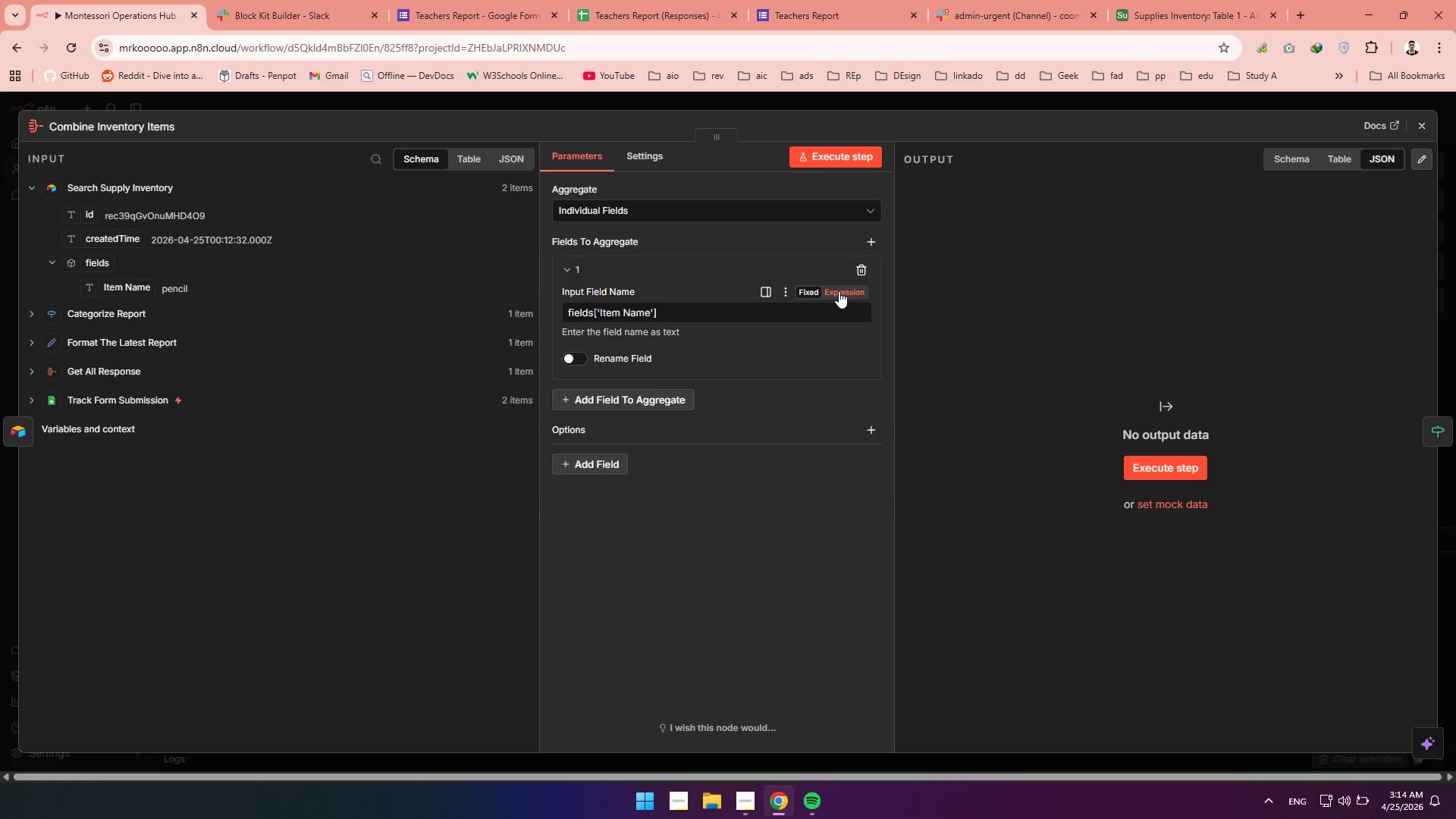 
left_click([839, 291])
 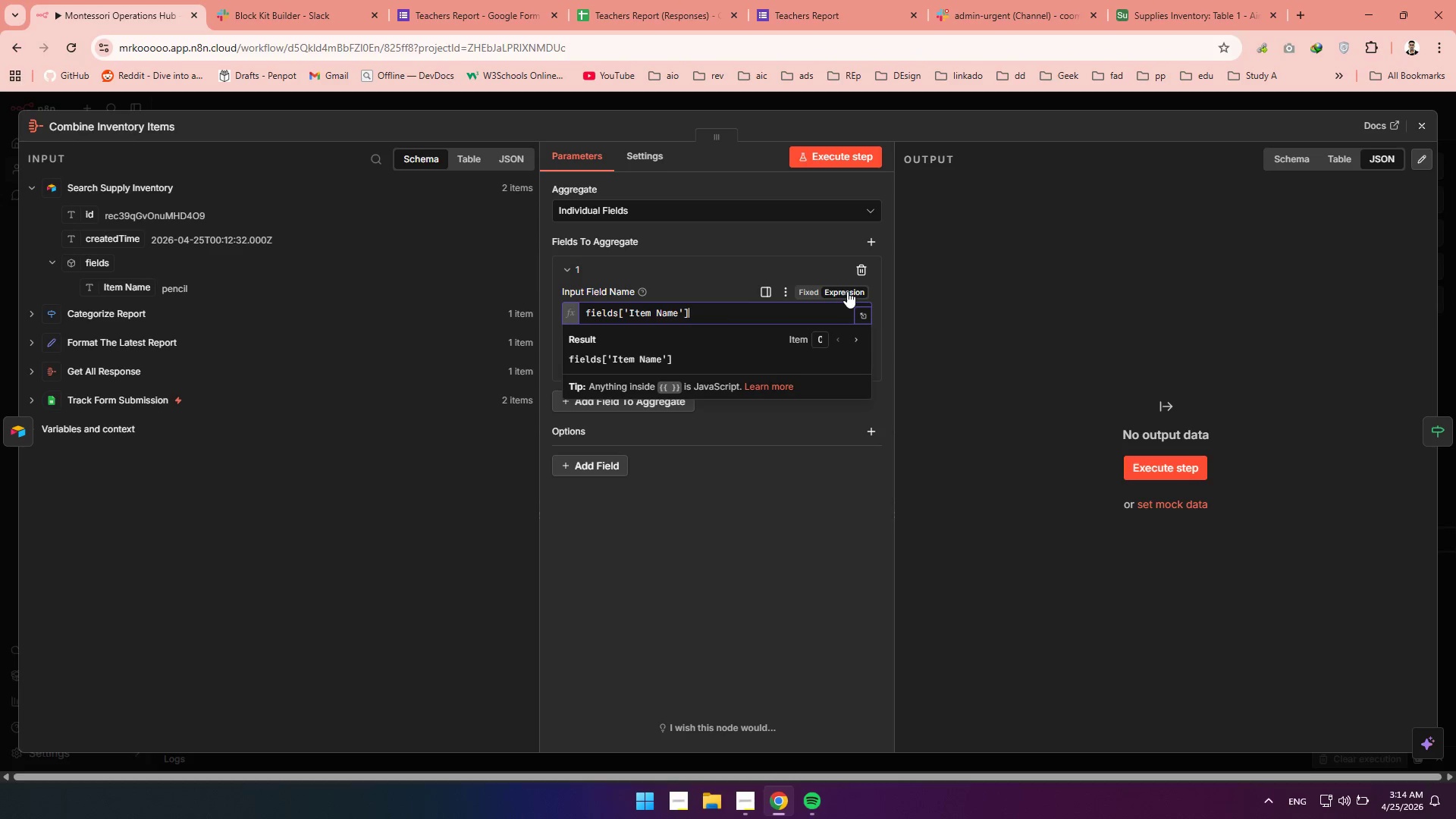 
left_click([703, 284])
 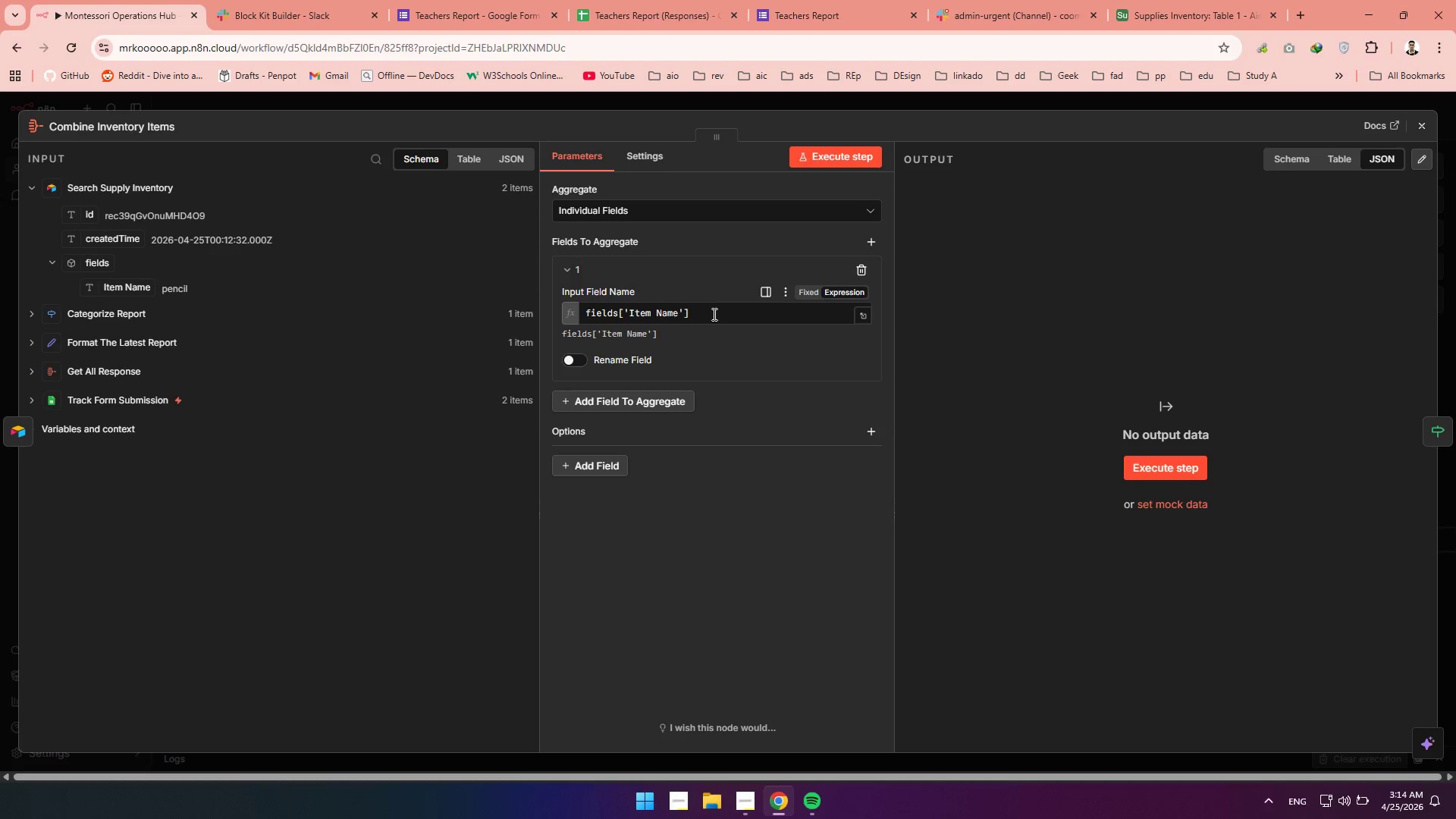 
left_click_drag(start_coordinate=[713, 314], to_coordinate=[571, 316])
 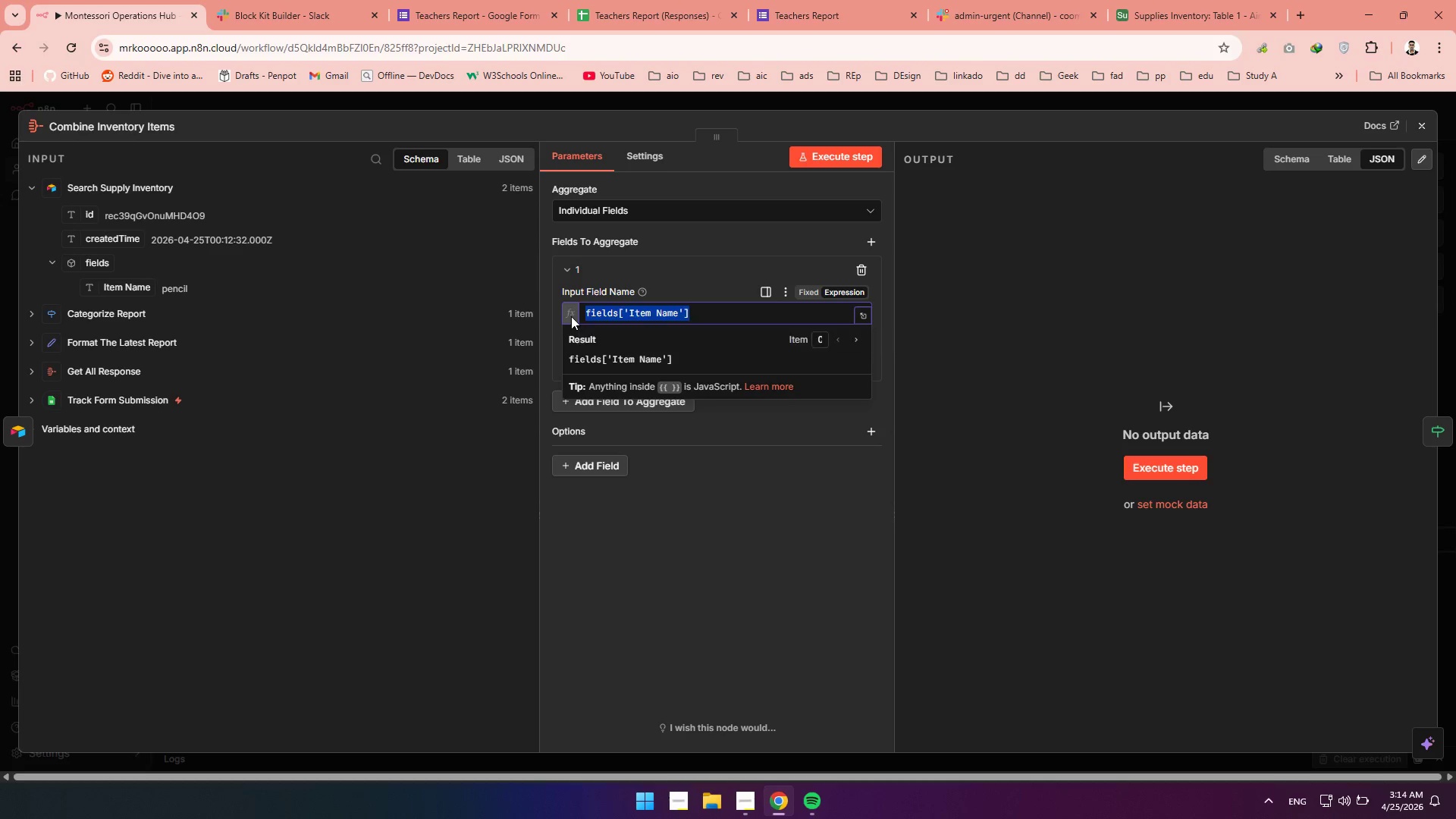 
key(Backspace)
 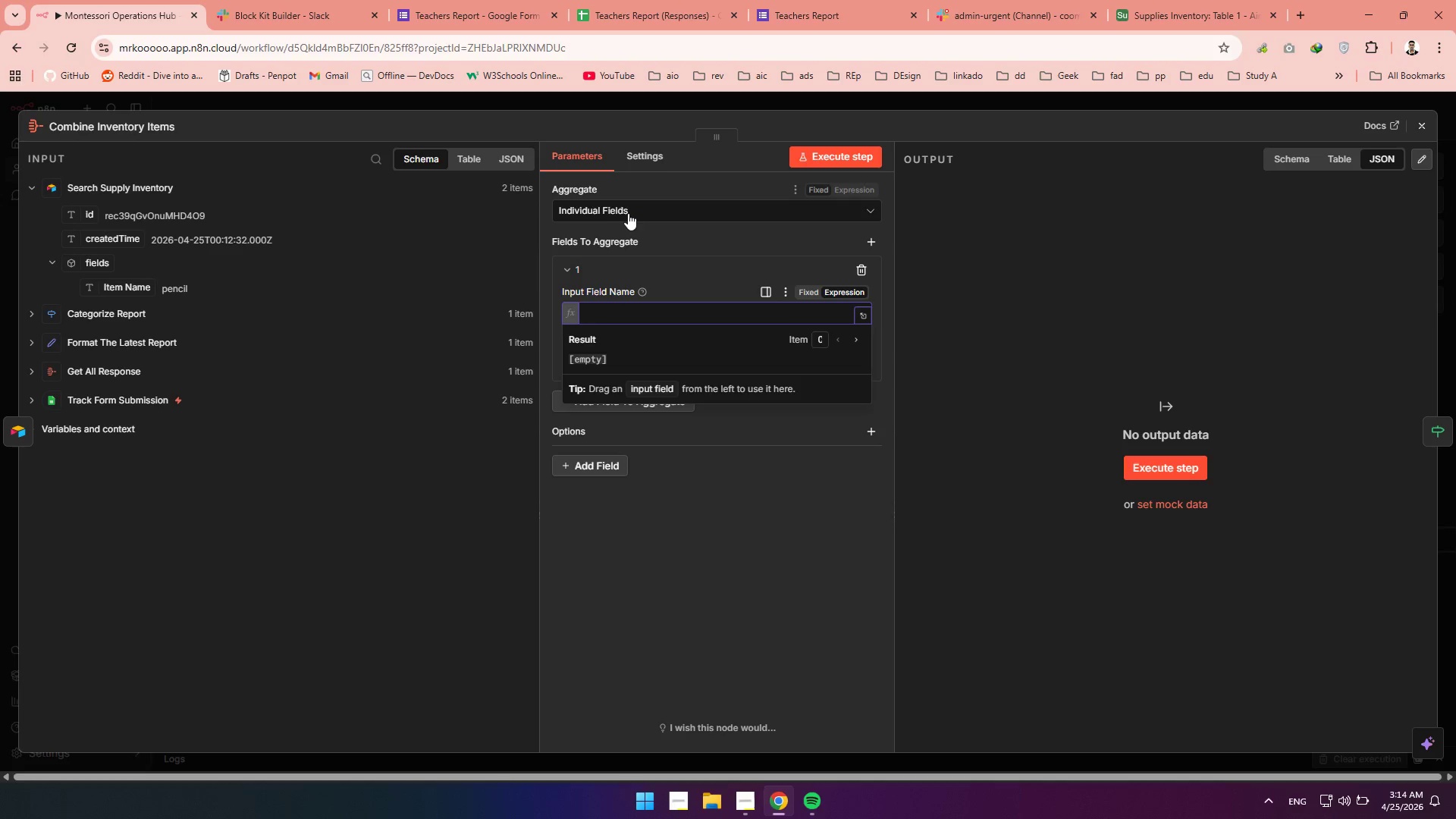 
left_click([630, 208])
 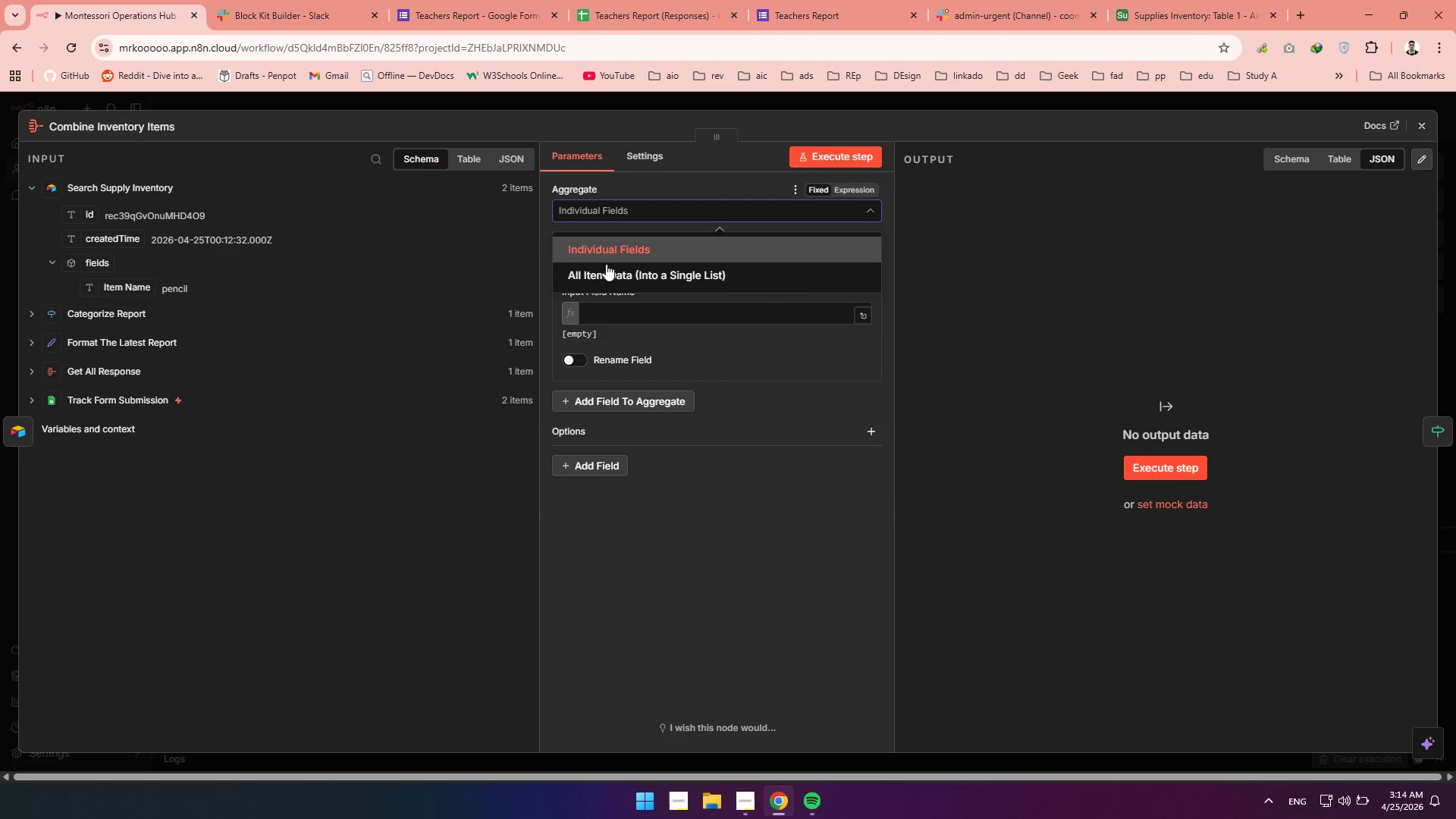 
left_click([604, 272])
 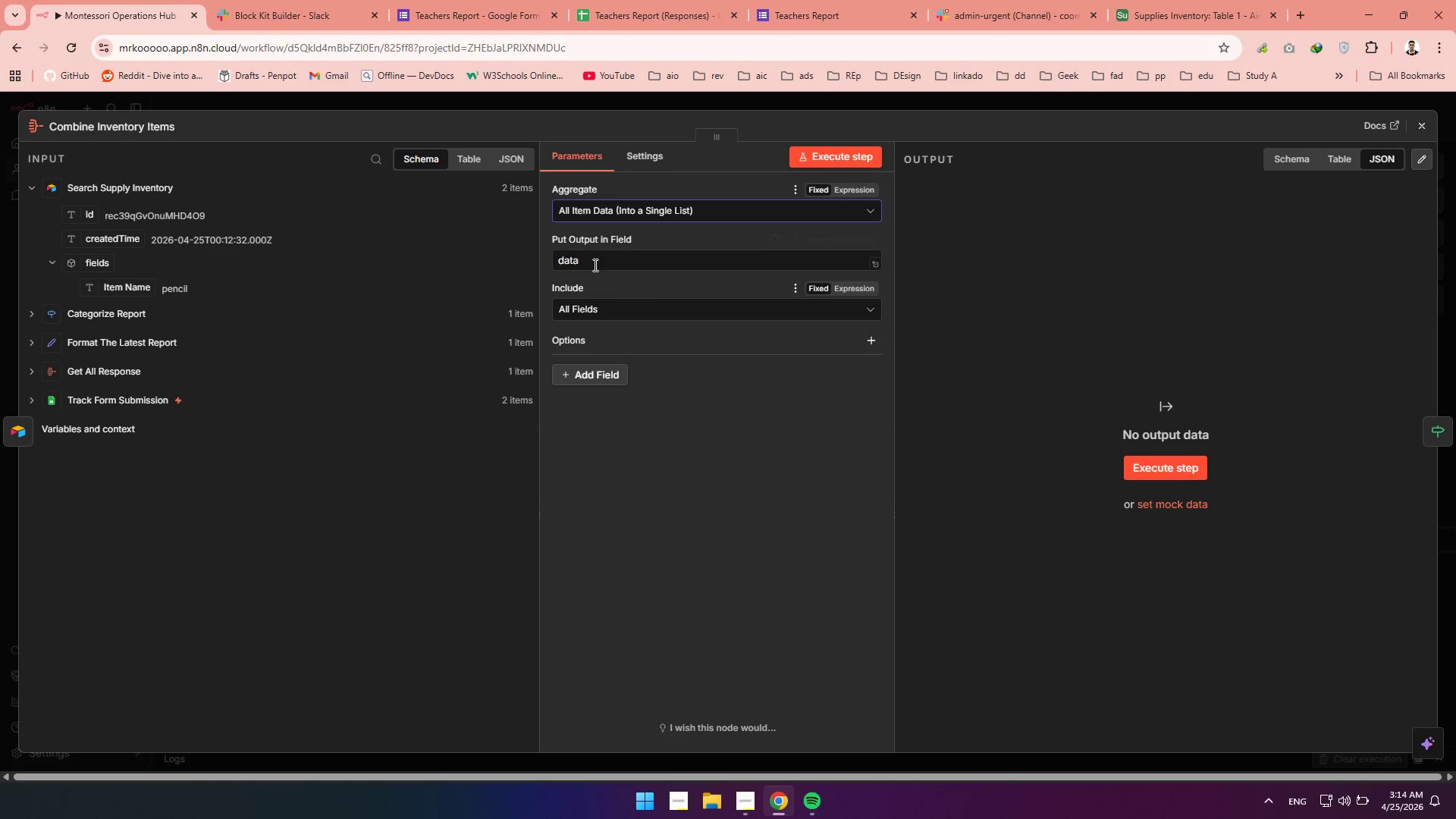 
left_click([587, 259])
 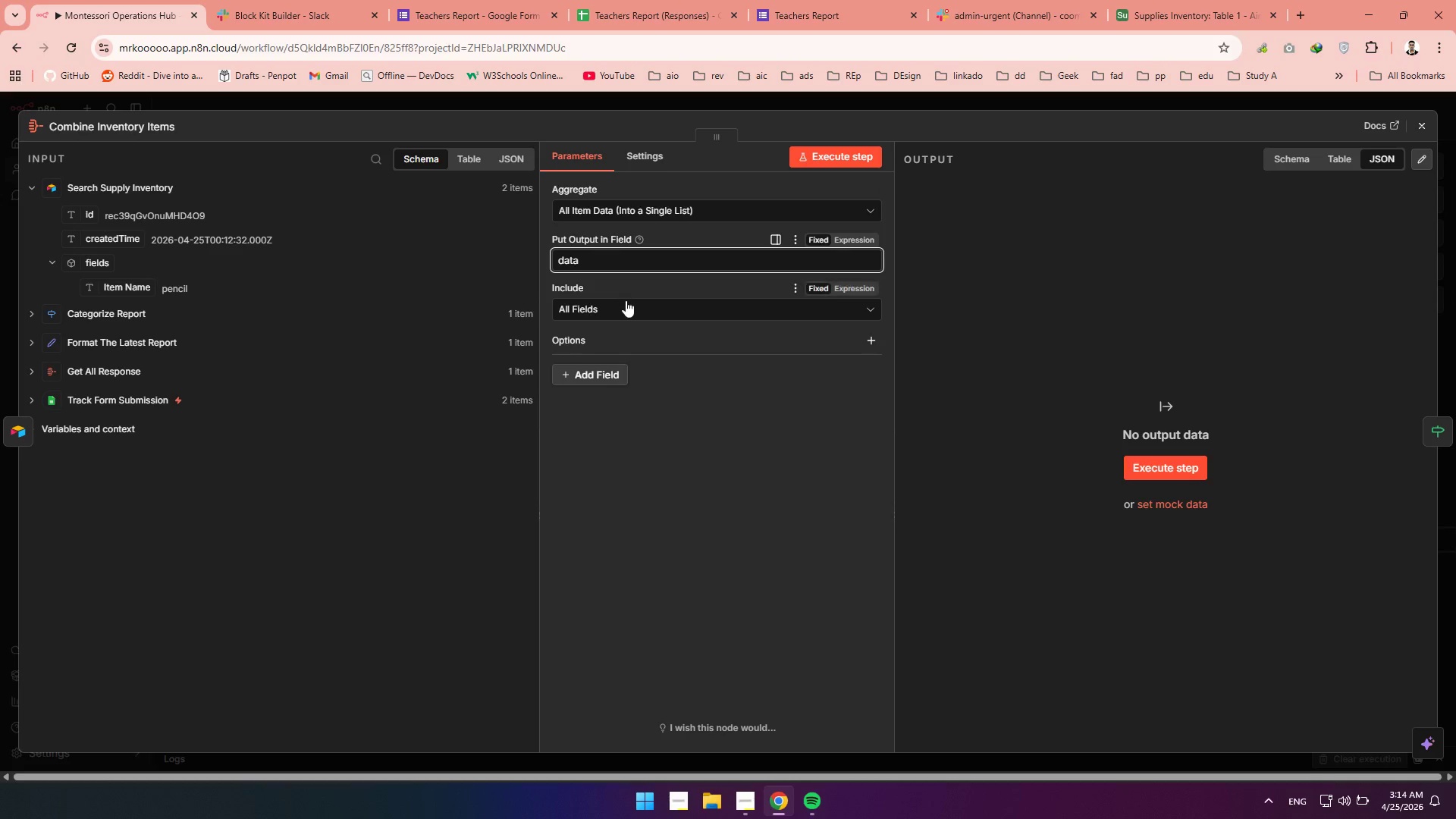 
left_click([628, 301])
 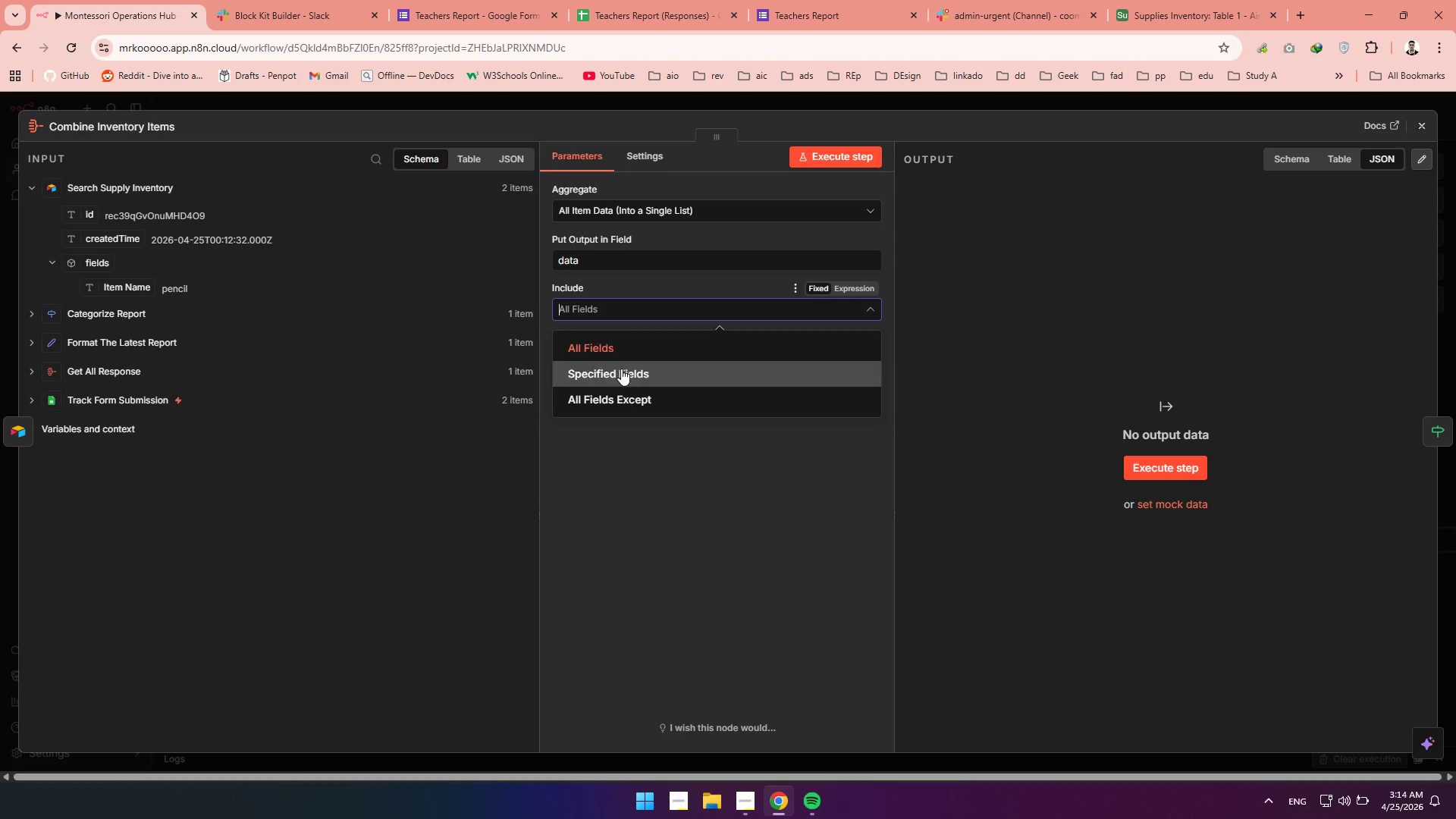 
left_click([621, 369])
 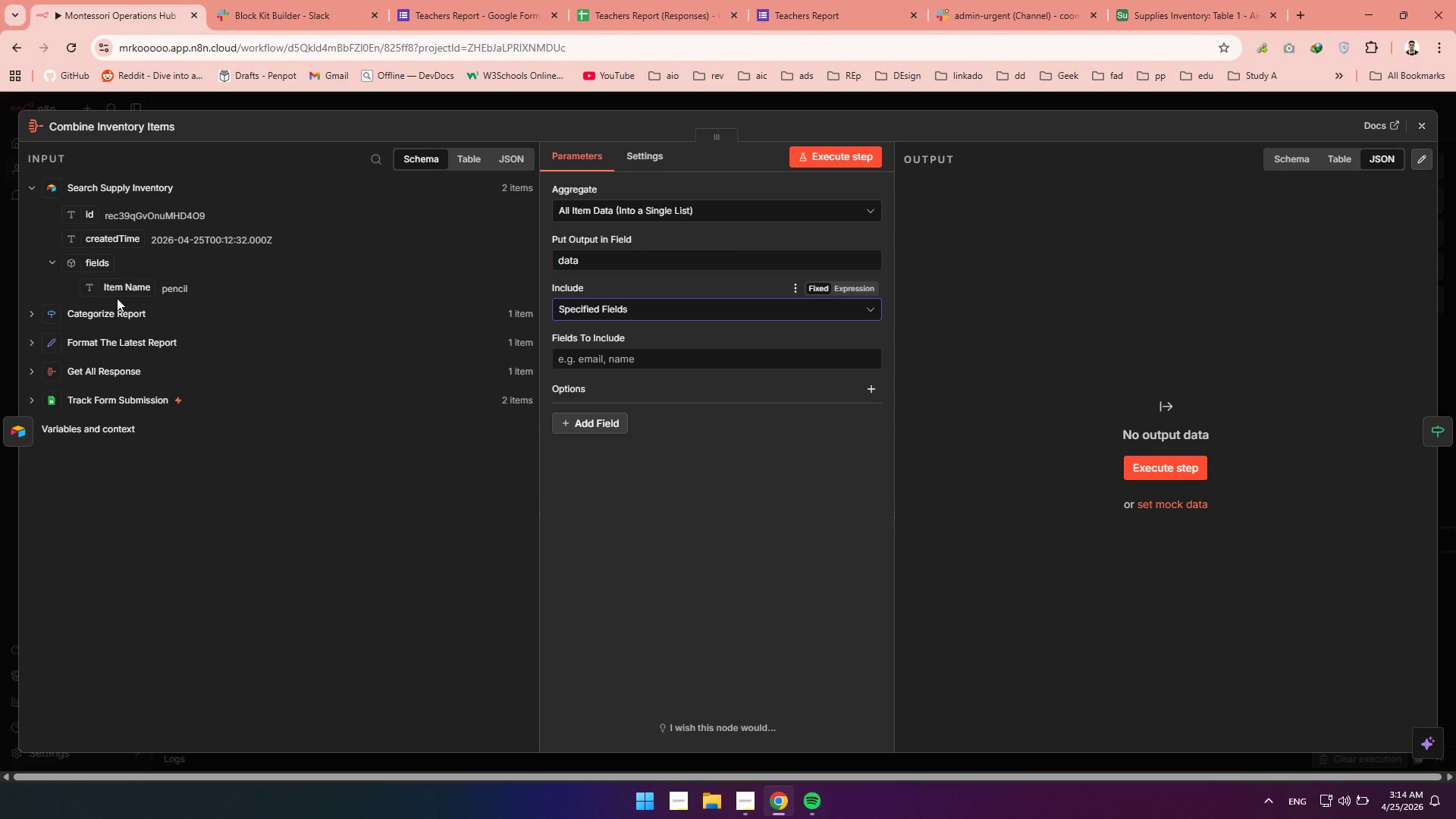 
left_click_drag(start_coordinate=[119, 290], to_coordinate=[642, 368])
 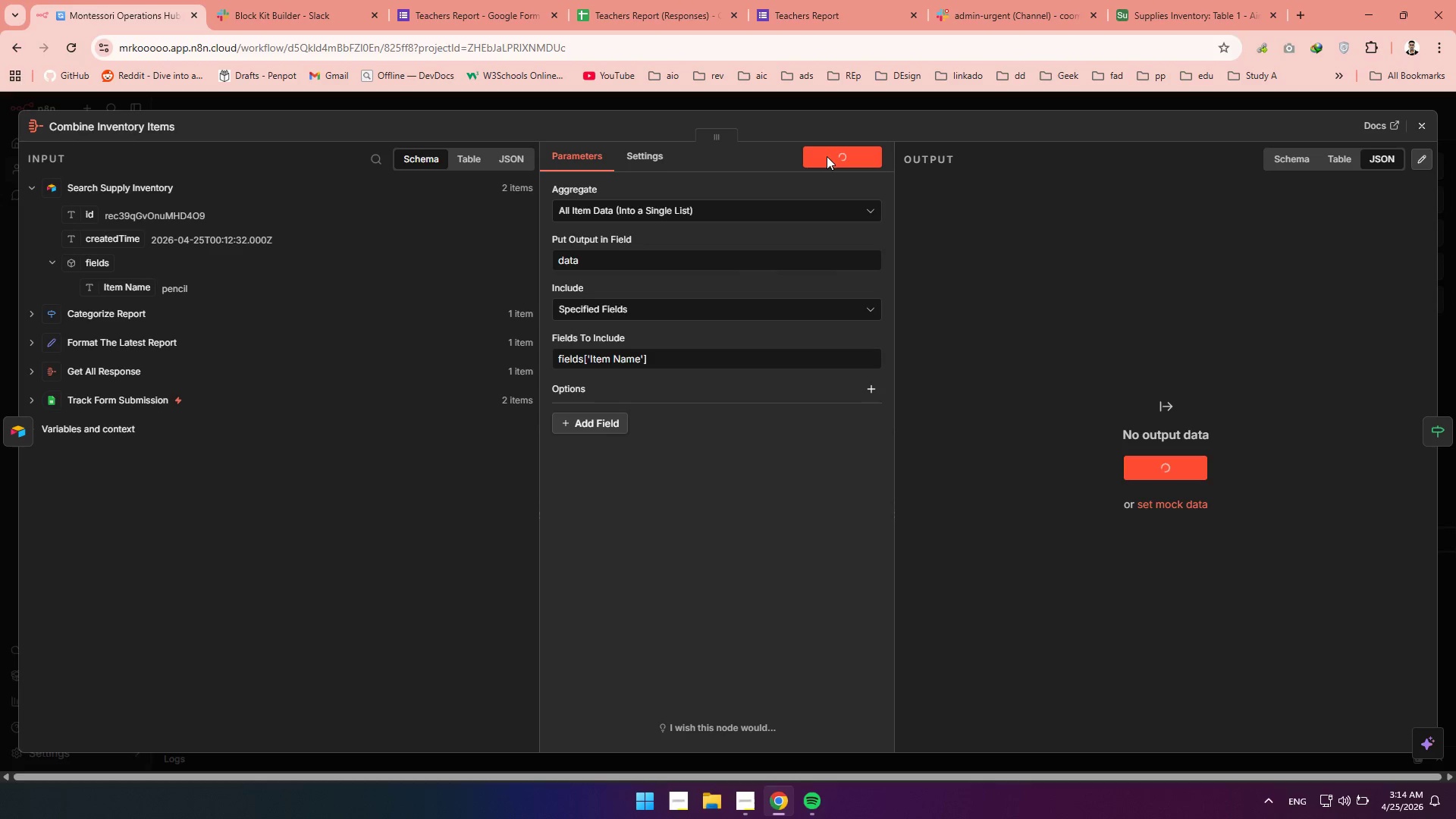 
wait(9.94)
 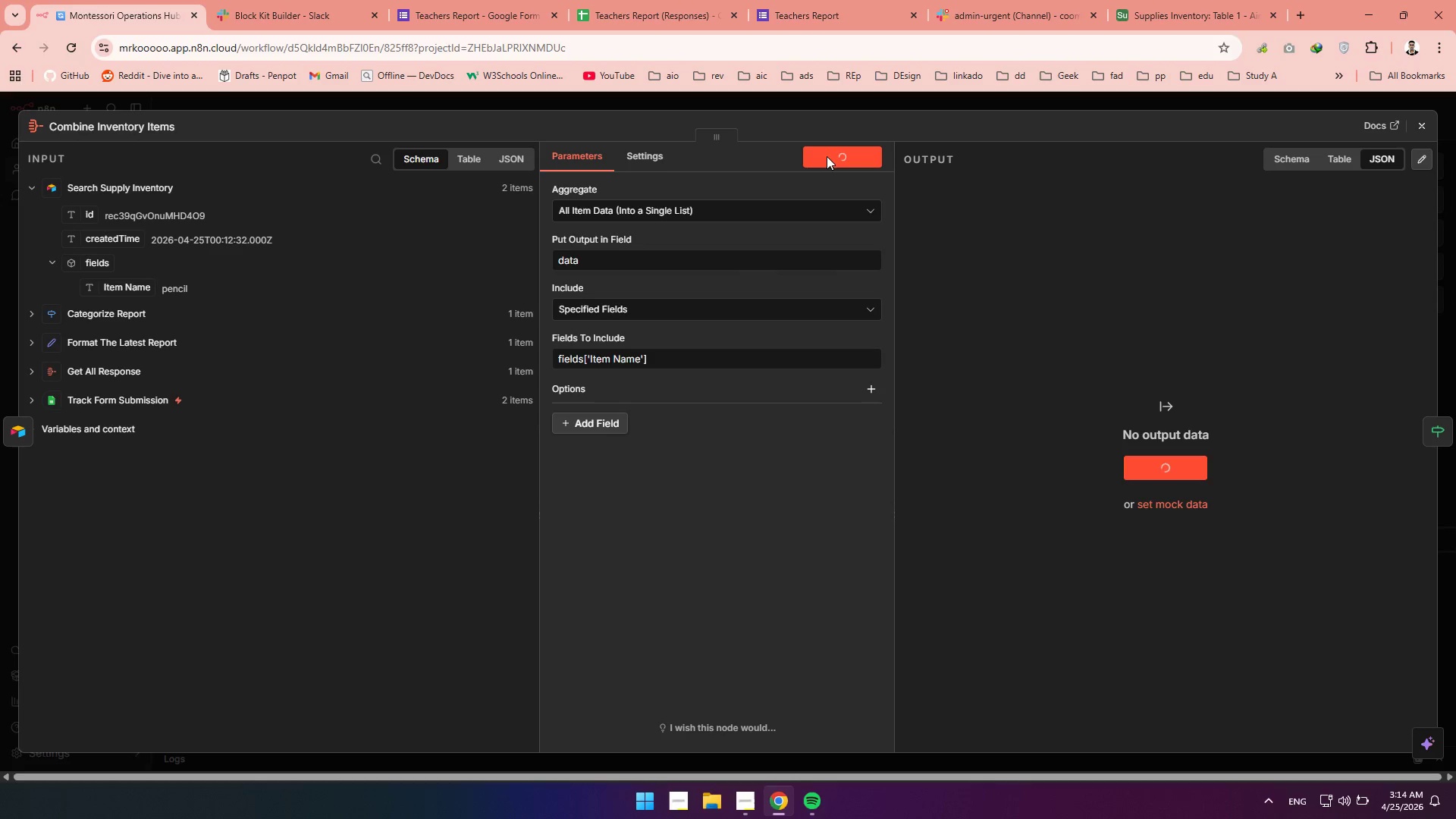 
left_click([664, 312])
 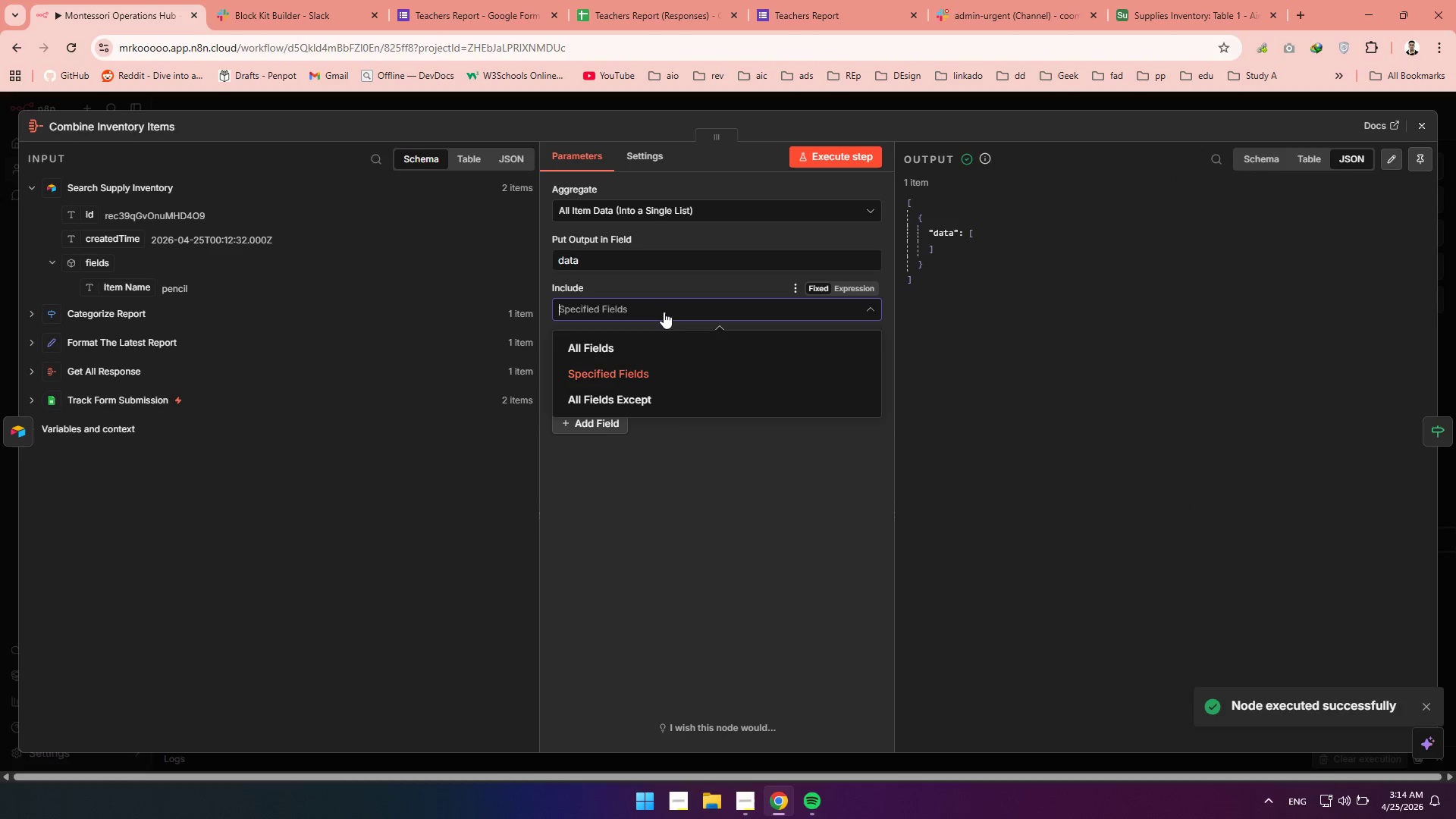 
left_click([664, 312])
 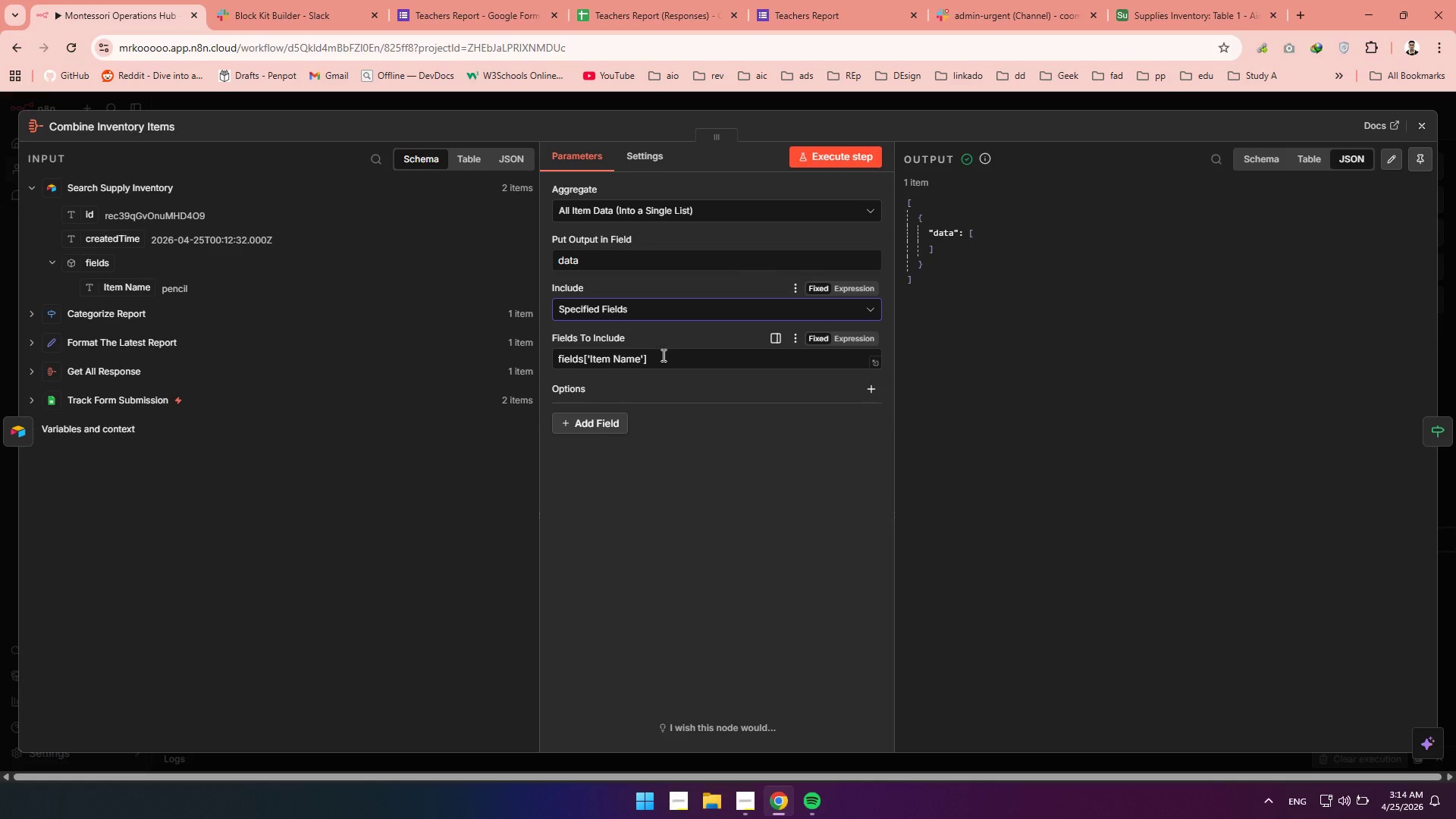 
left_click_drag(start_coordinate=[663, 356], to_coordinate=[573, 367])
 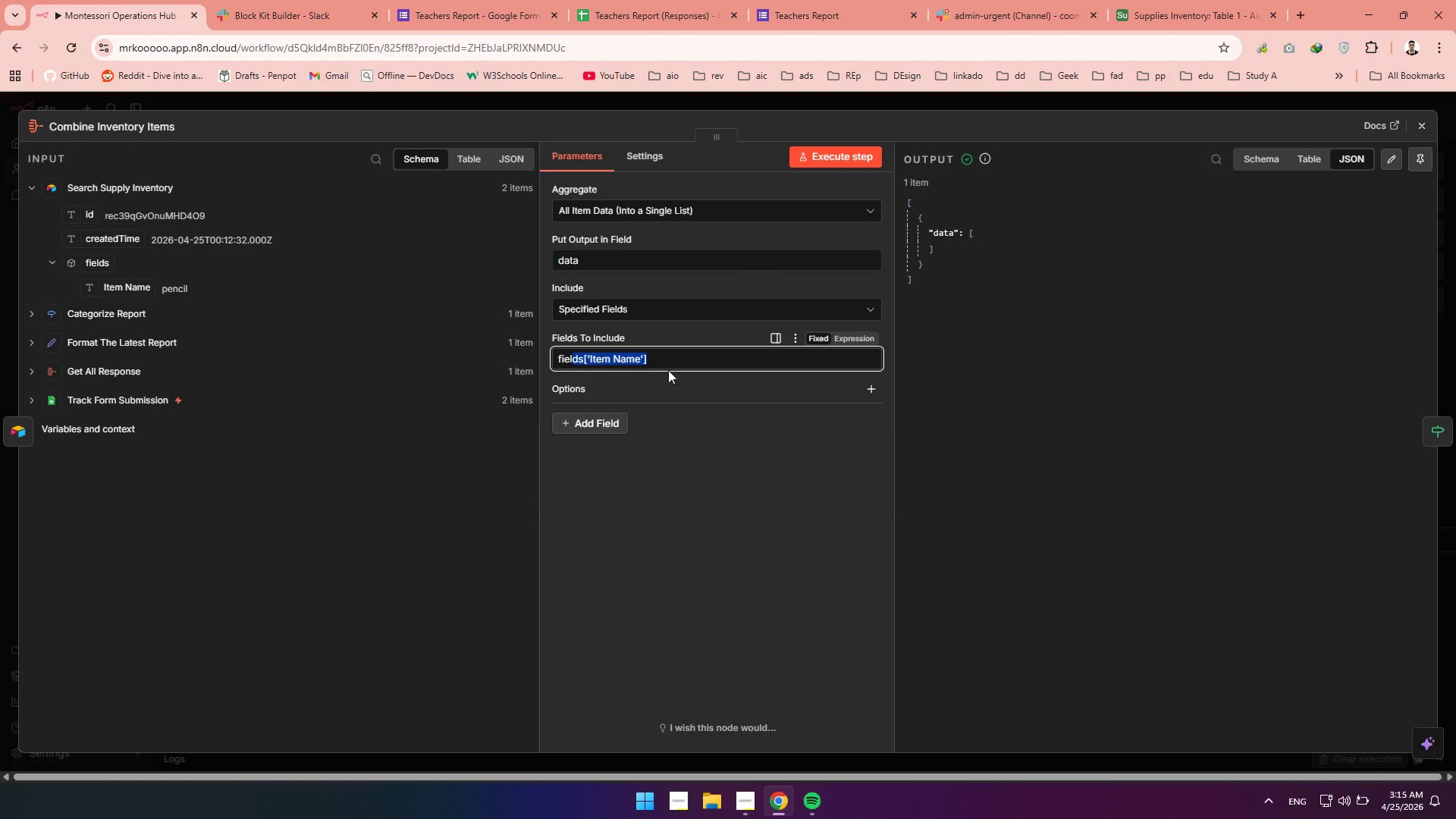 
left_click([686, 355])
 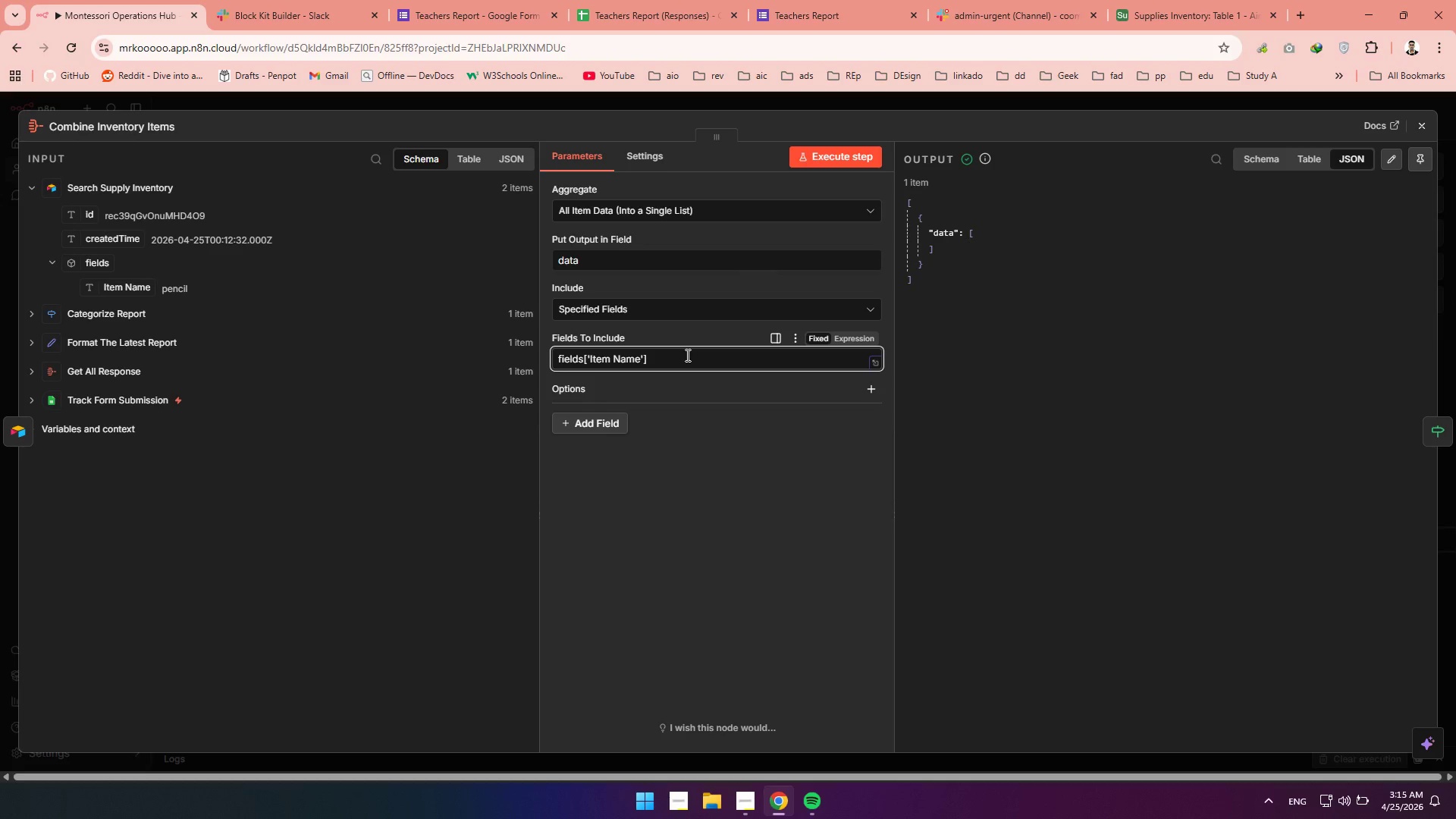 
wait(6.94)
 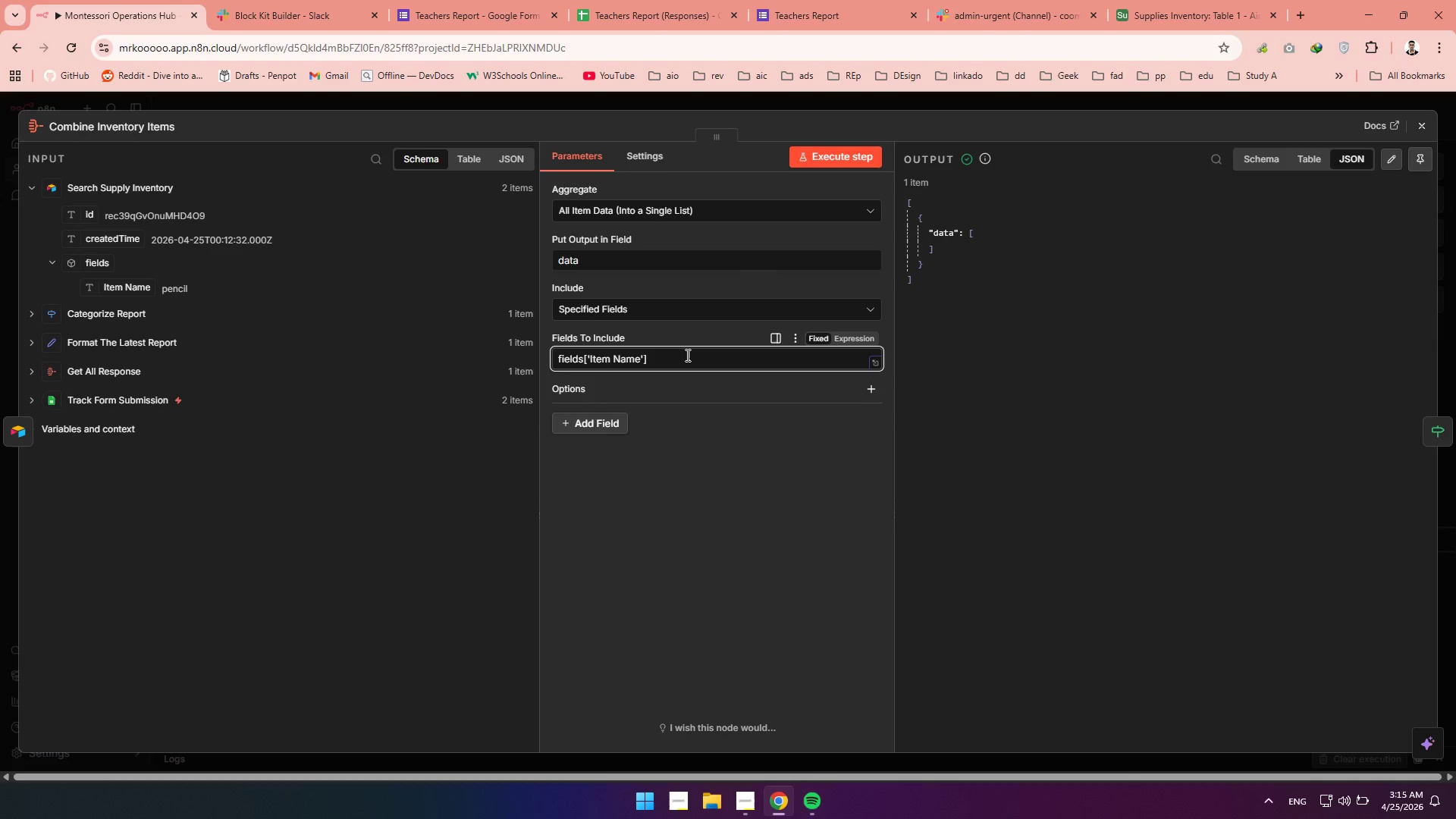 
left_click([686, 355])
 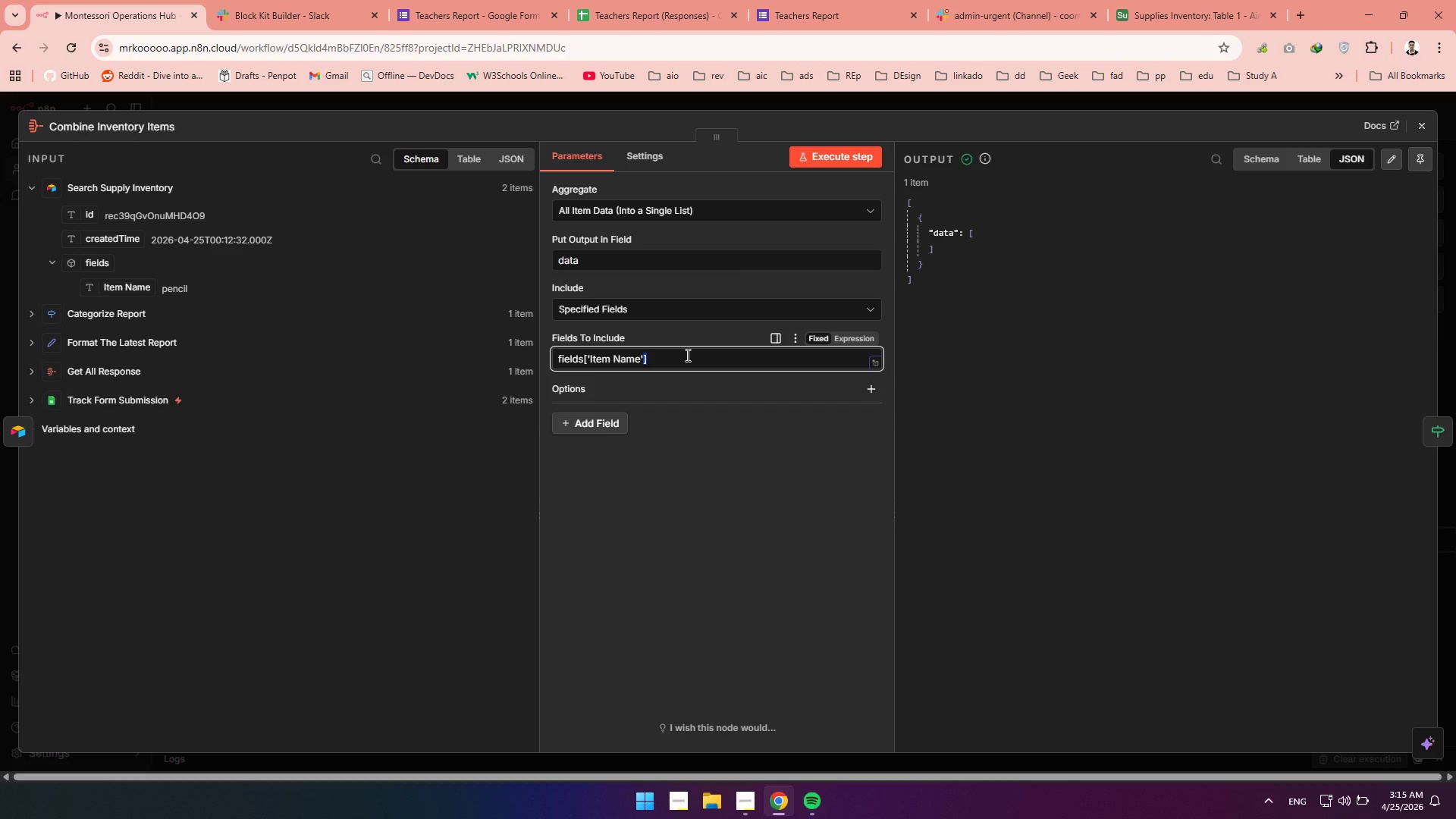 
double_click([686, 355])
 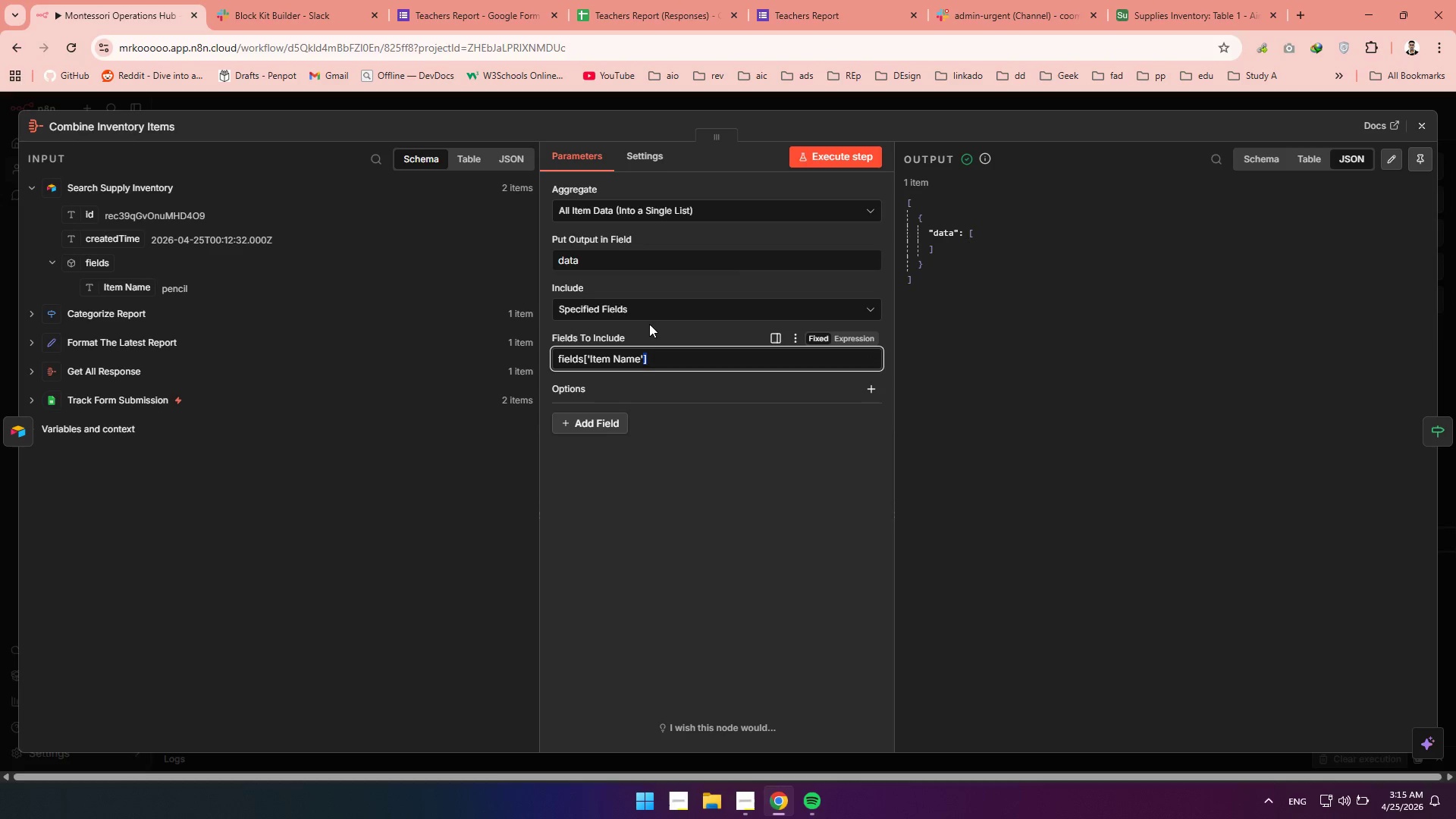 
left_click([649, 324])
 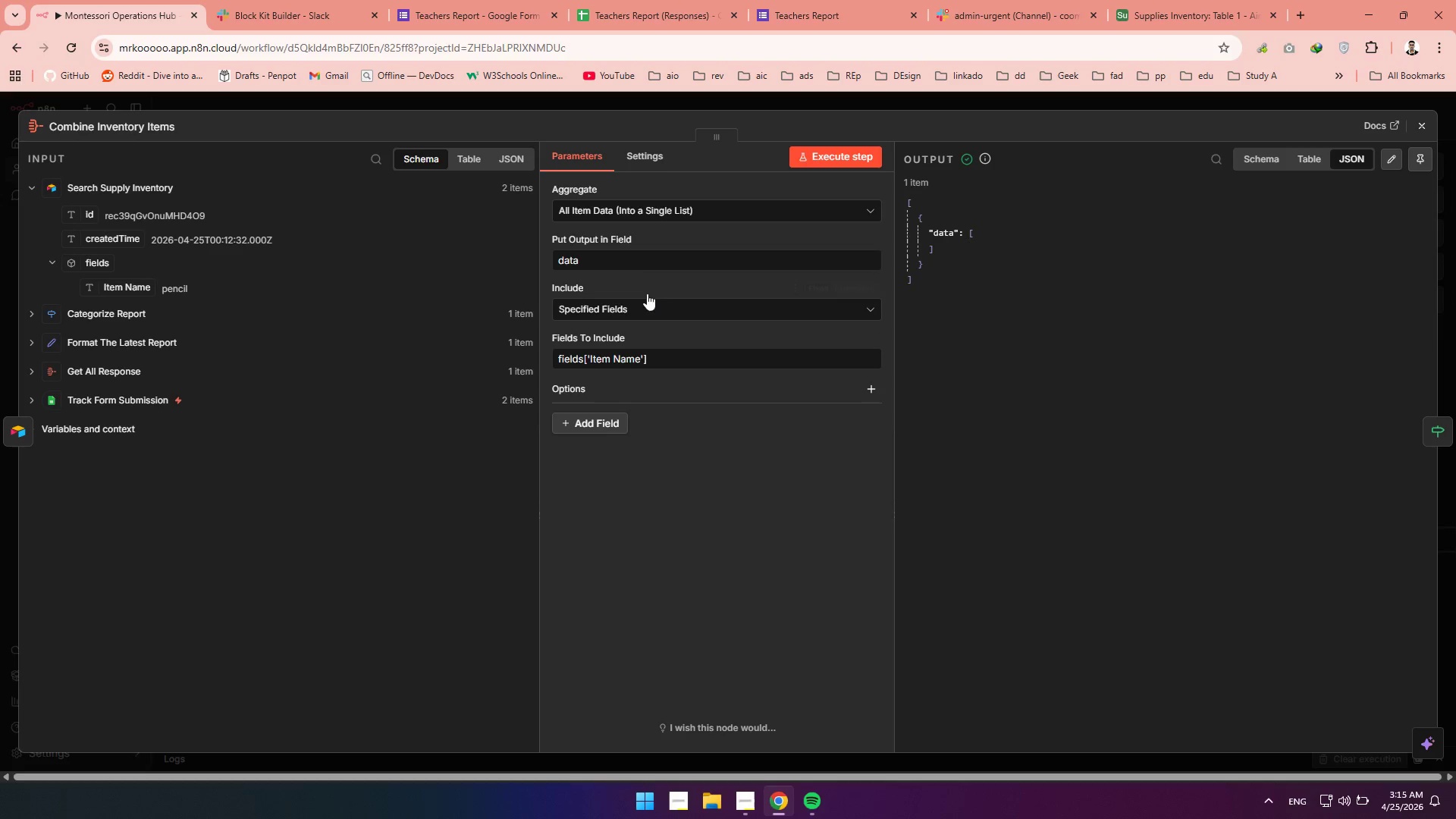 
left_click([642, 263])
 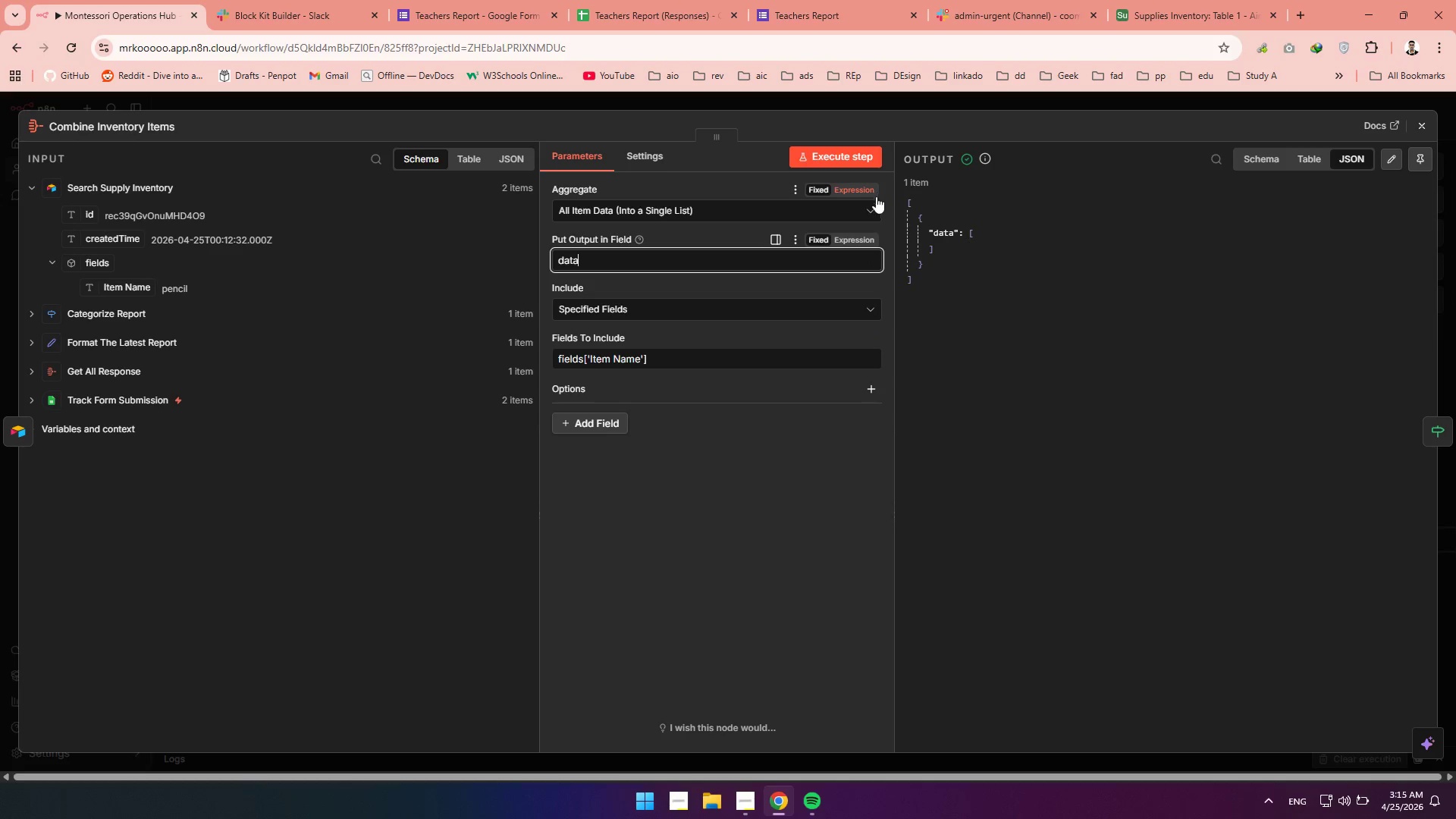 
left_click([870, 207])
 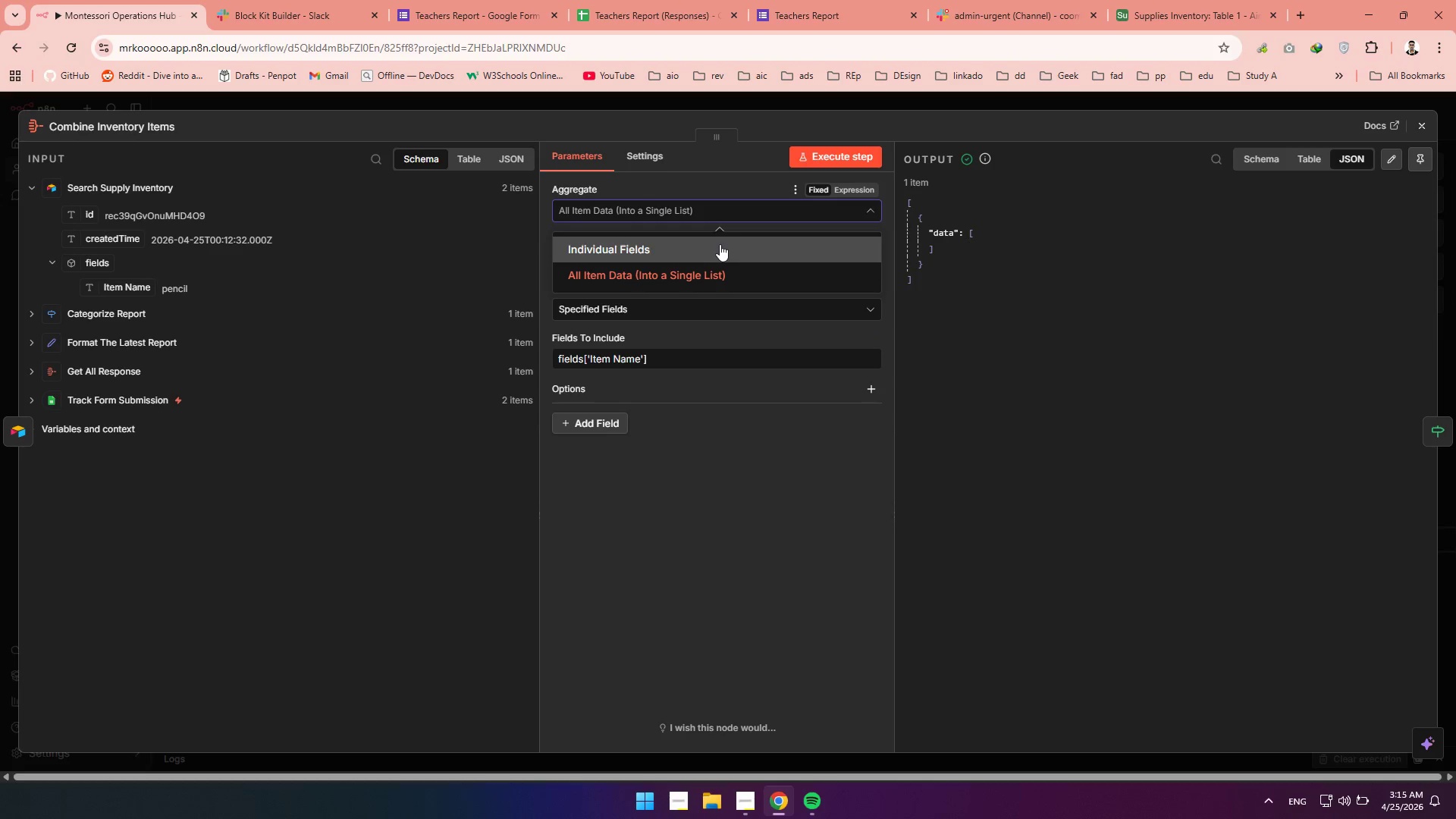 
left_click([720, 244])
 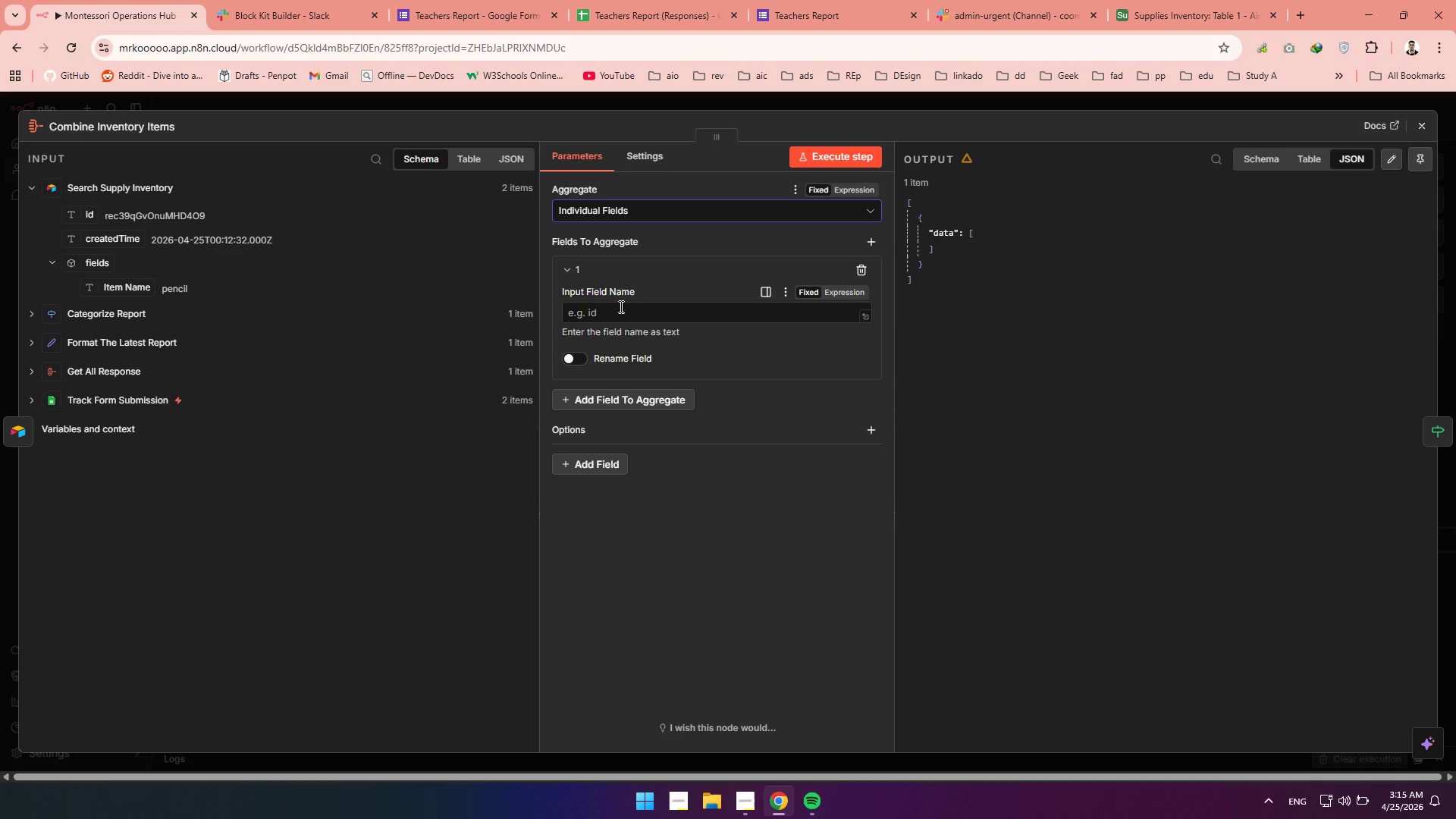 
left_click([620, 306])
 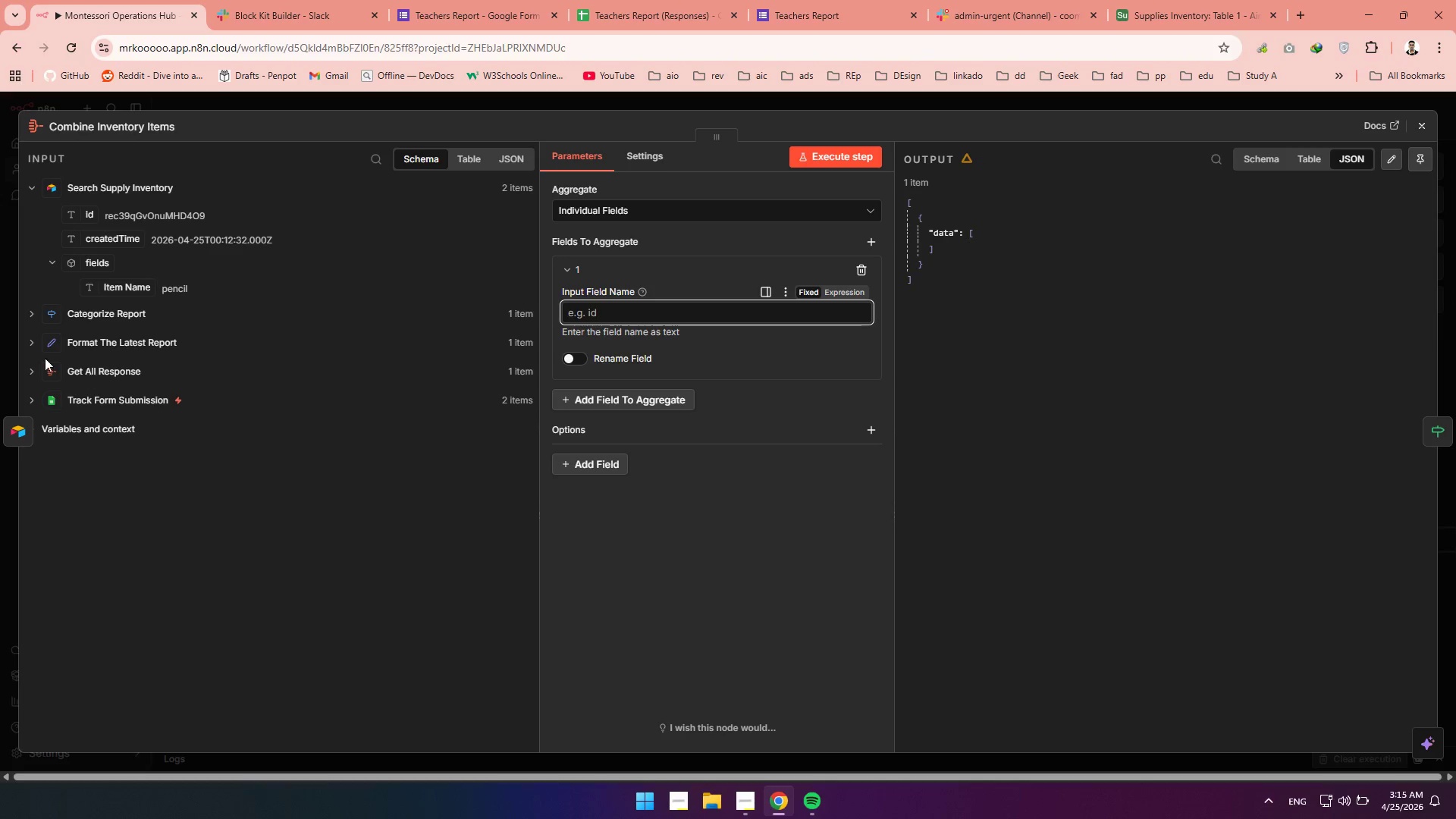 
left_click([40, 315])
 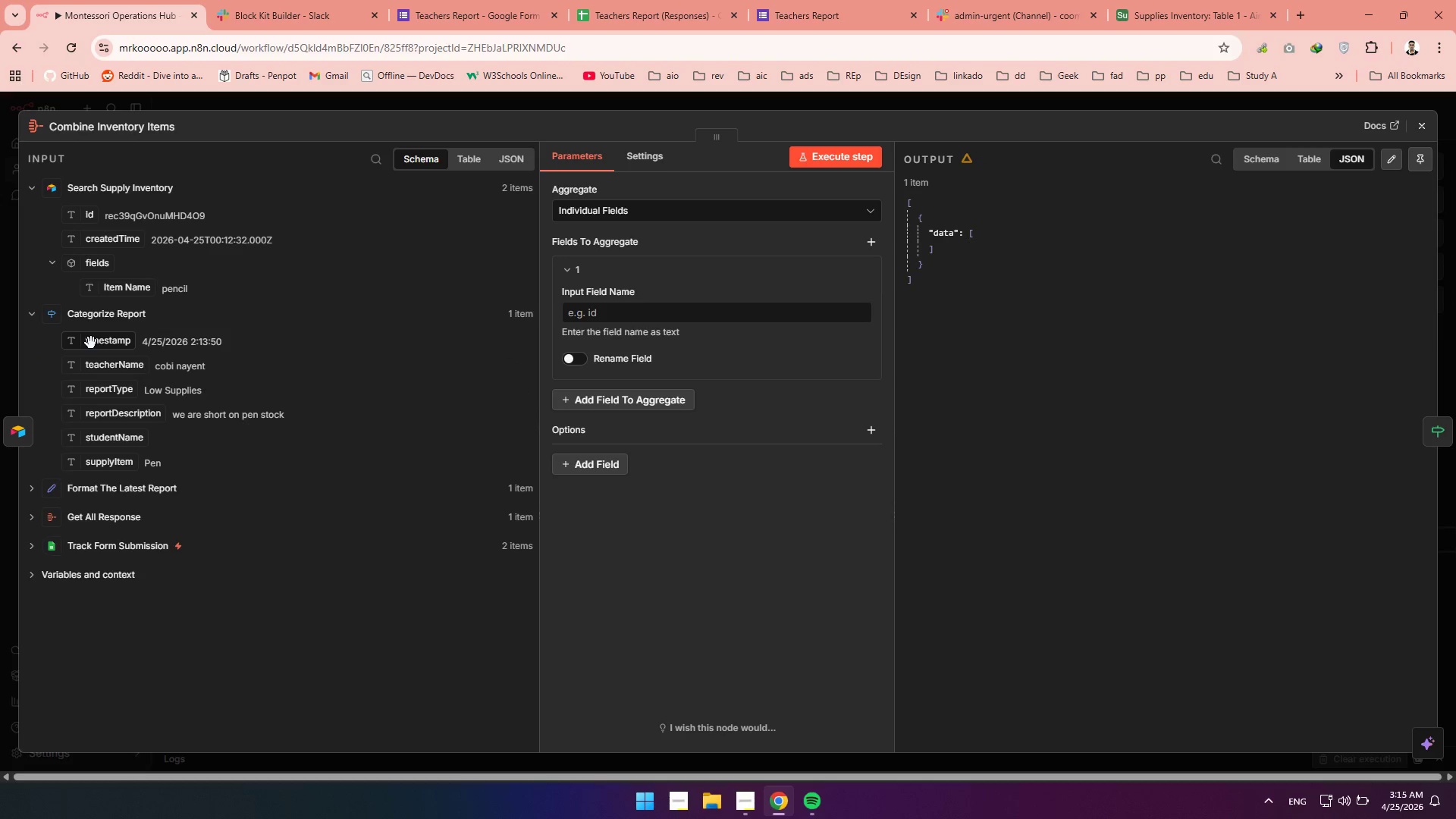 
left_click_drag(start_coordinate=[91, 343], to_coordinate=[601, 334])
 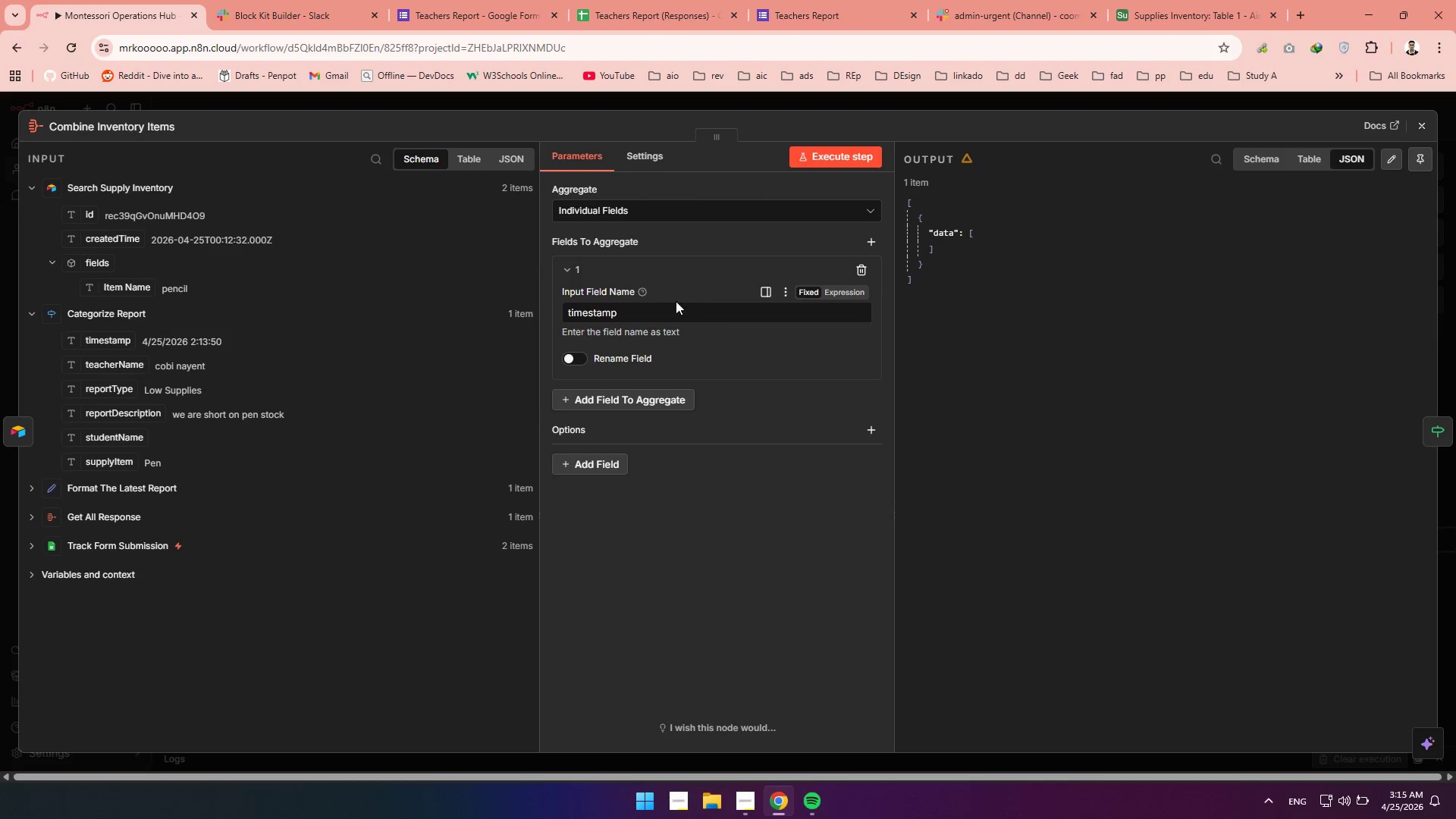 
left_click_drag(start_coordinate=[651, 307], to_coordinate=[555, 318])
 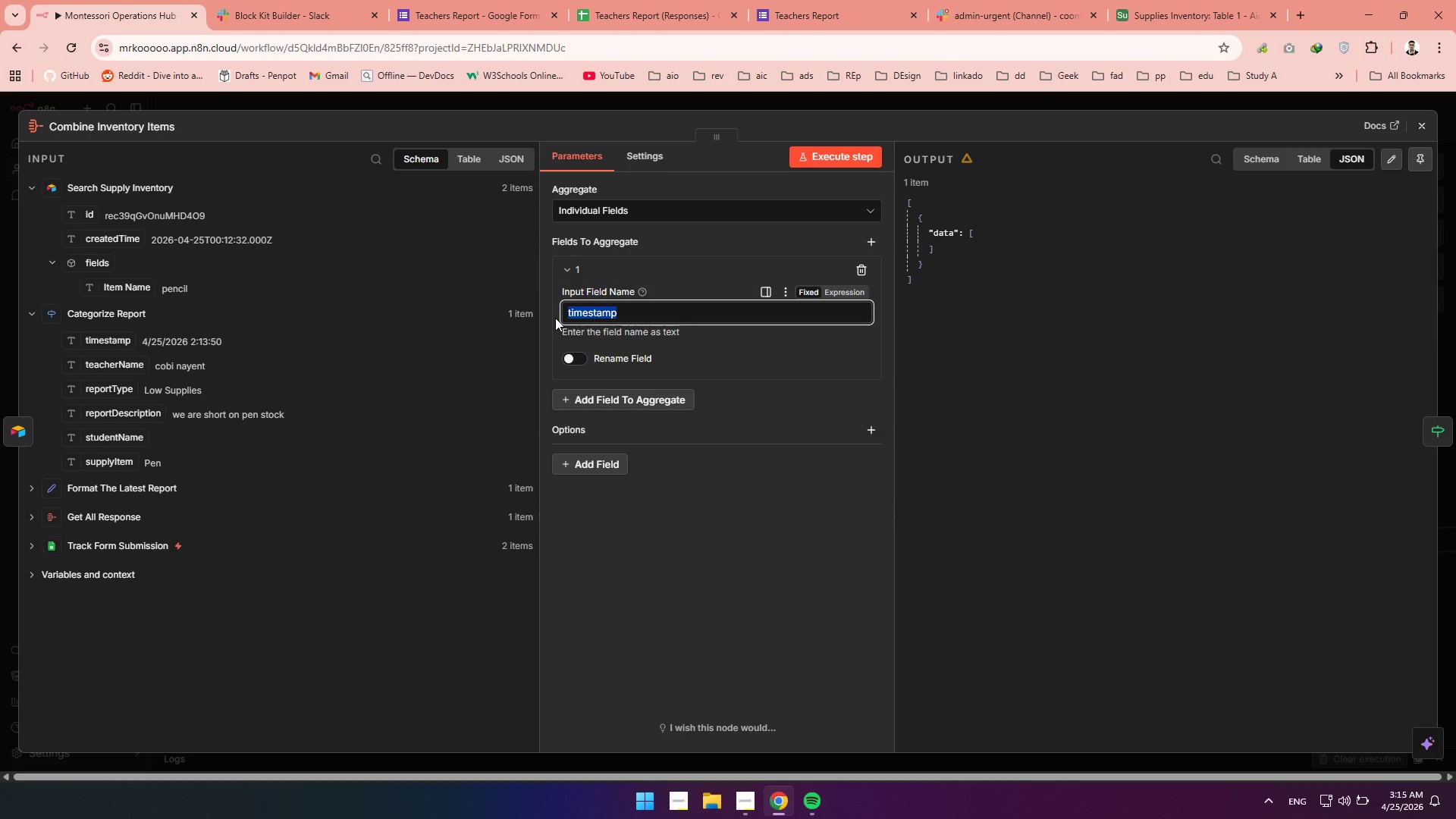 
key(Backspace)
 